 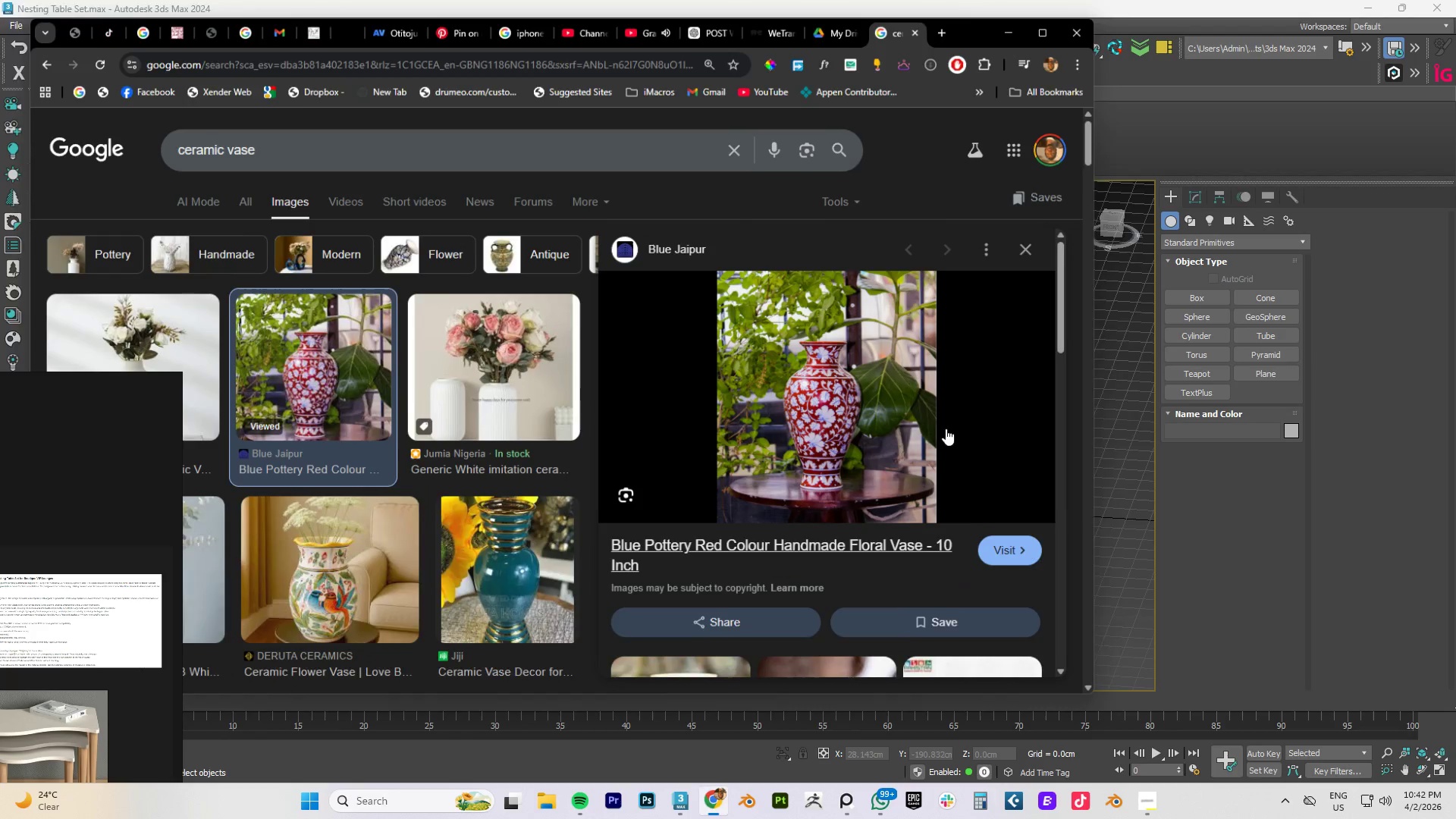 
scroll: coordinate [314, 497], scroll_direction: down, amount: 8.0
 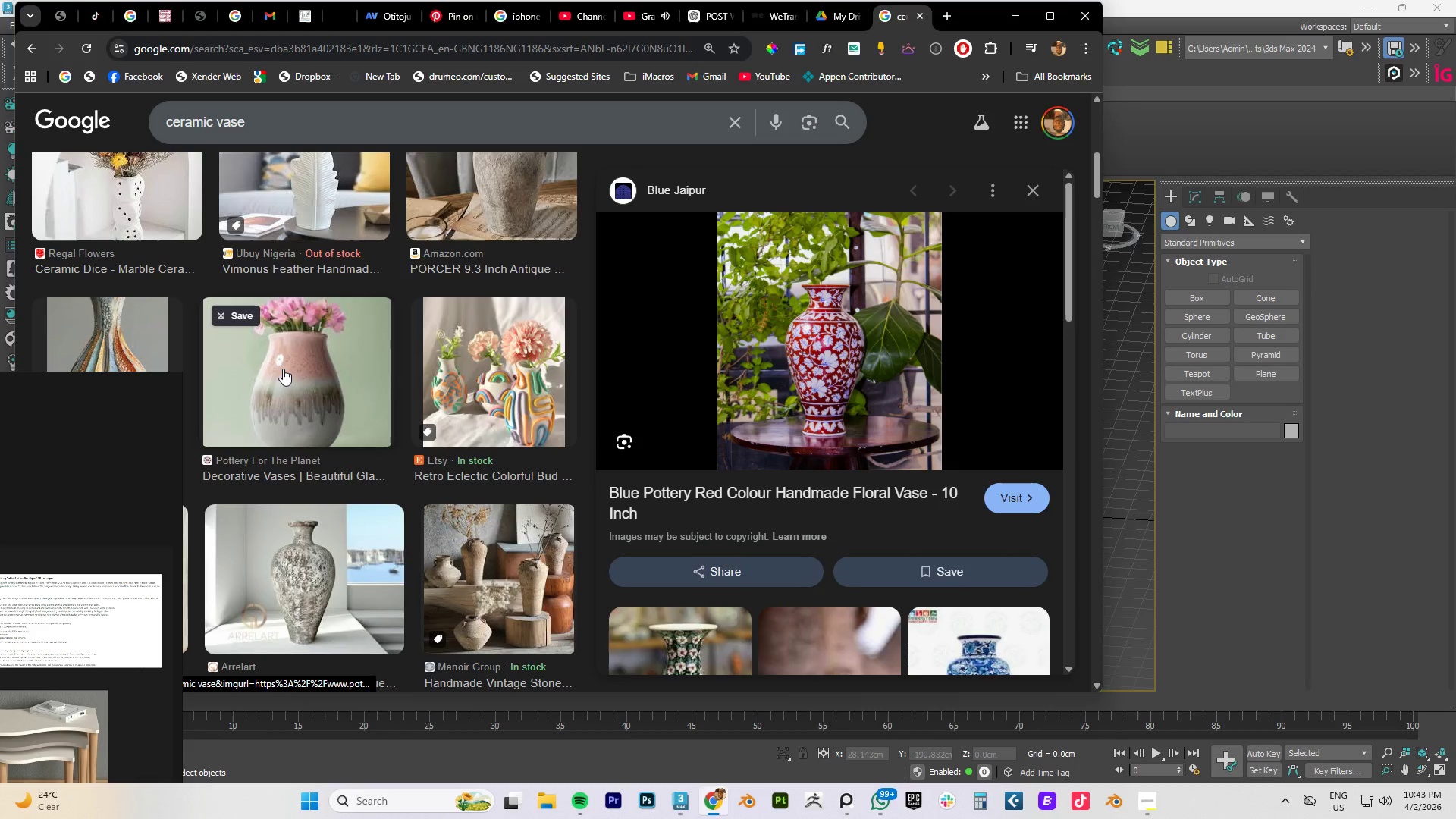 
left_click([283, 369])
 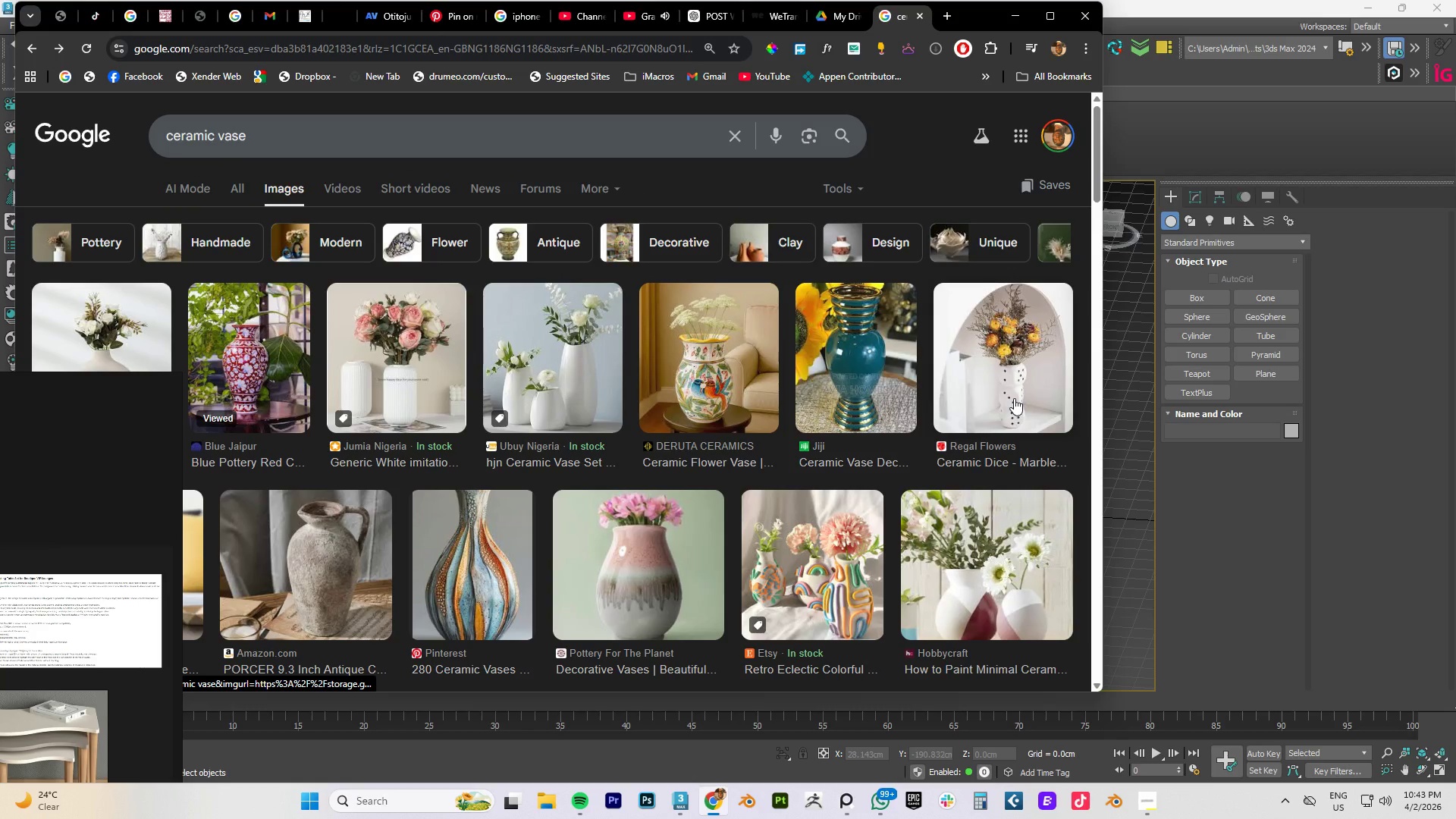 
scroll: coordinate [849, 455], scroll_direction: none, amount: 0.0
 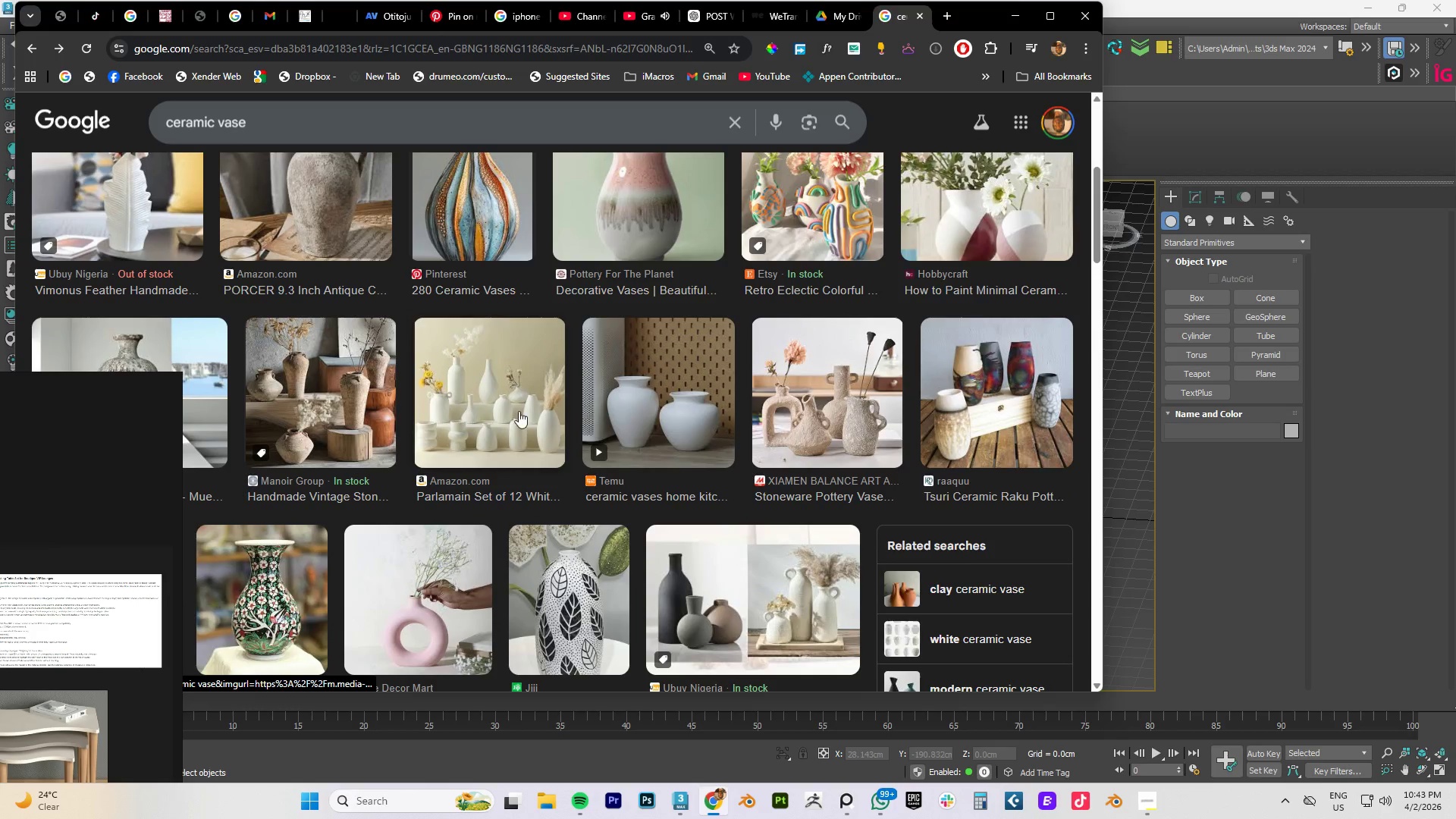 
scroll: coordinate [324, 518], scroll_direction: down, amount: 6.0
 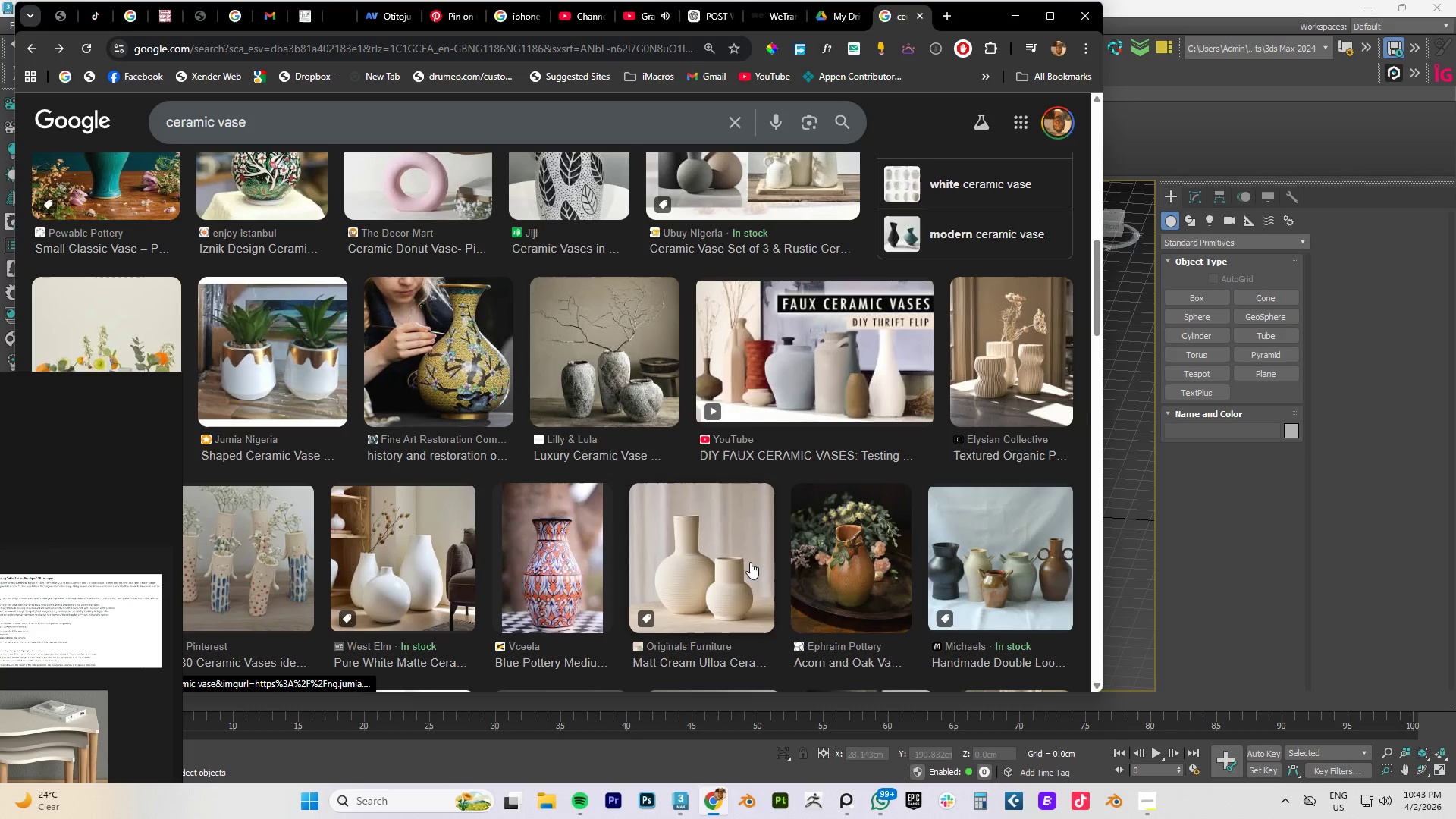 
left_click([687, 571])
 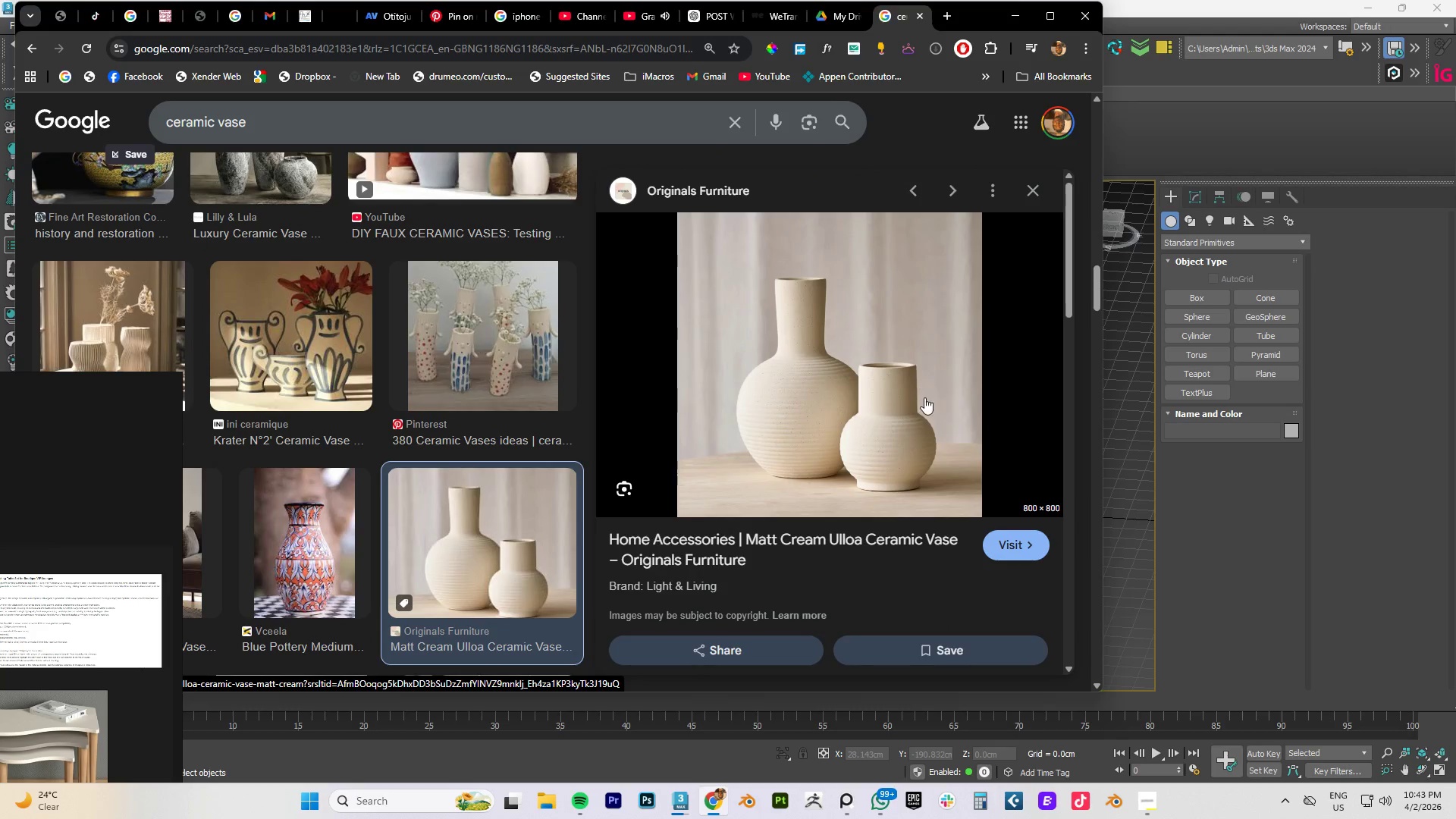 
wait(8.53)
 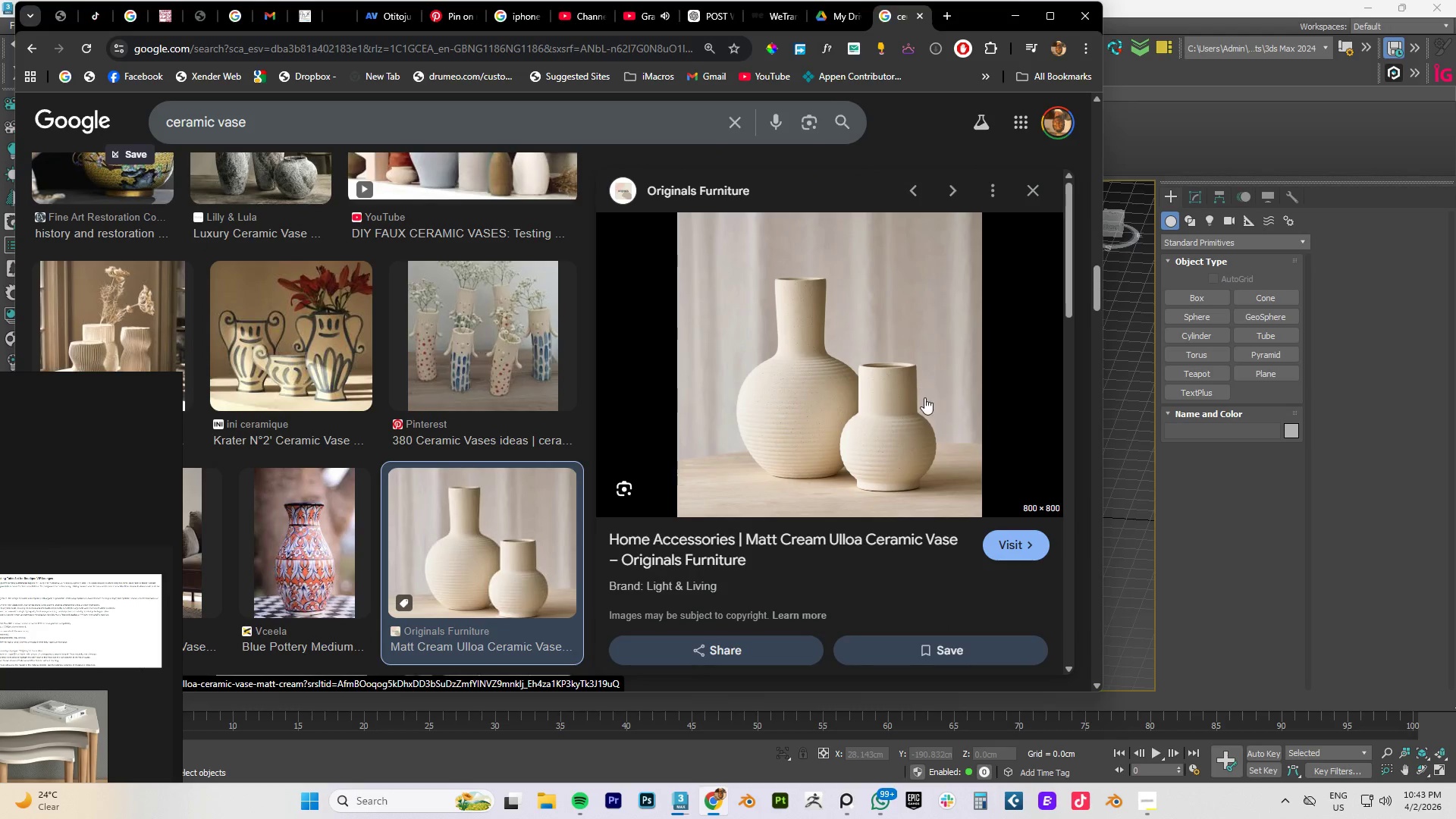 
right_click([806, 413])
 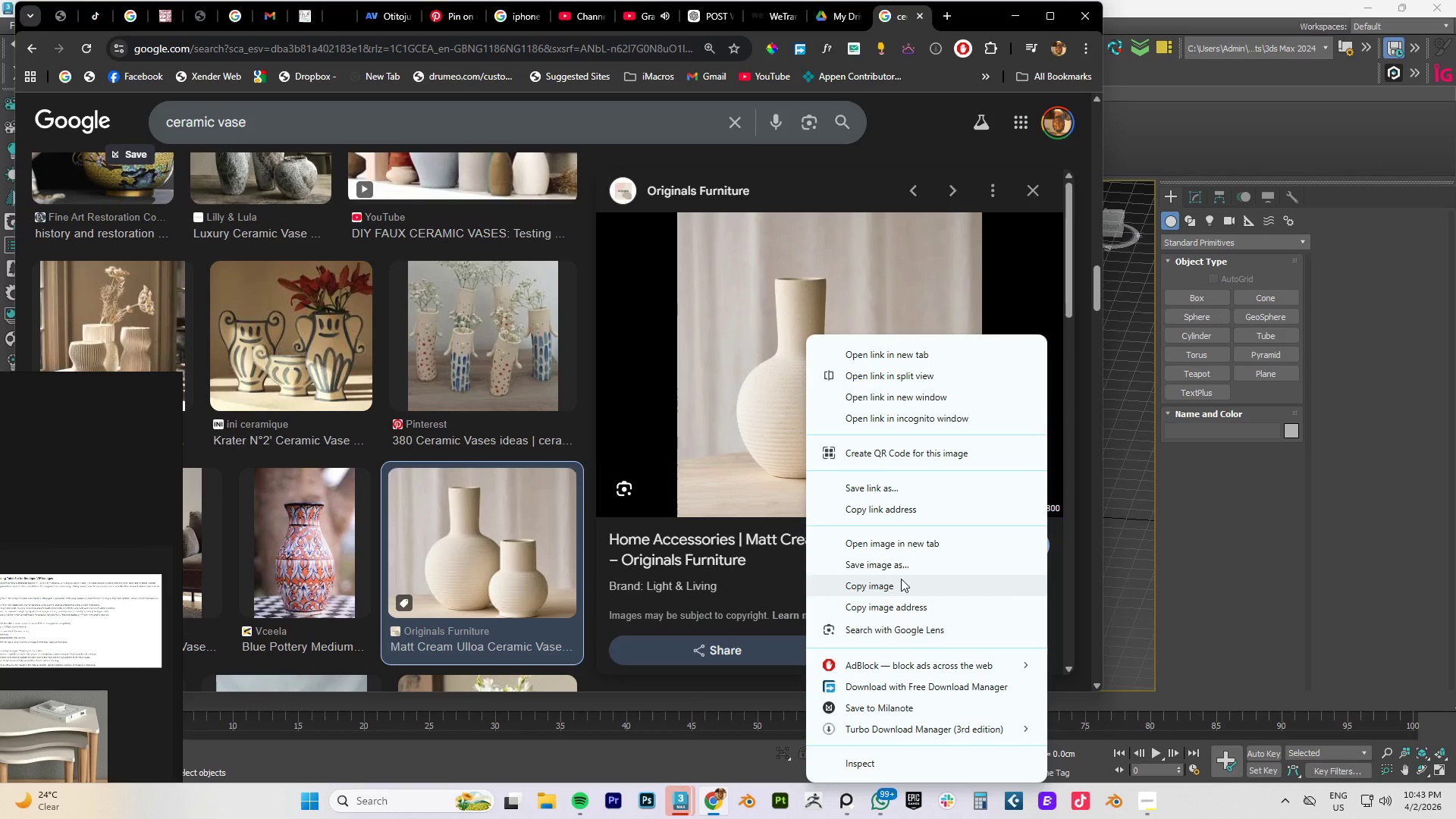 
left_click([874, 582])
 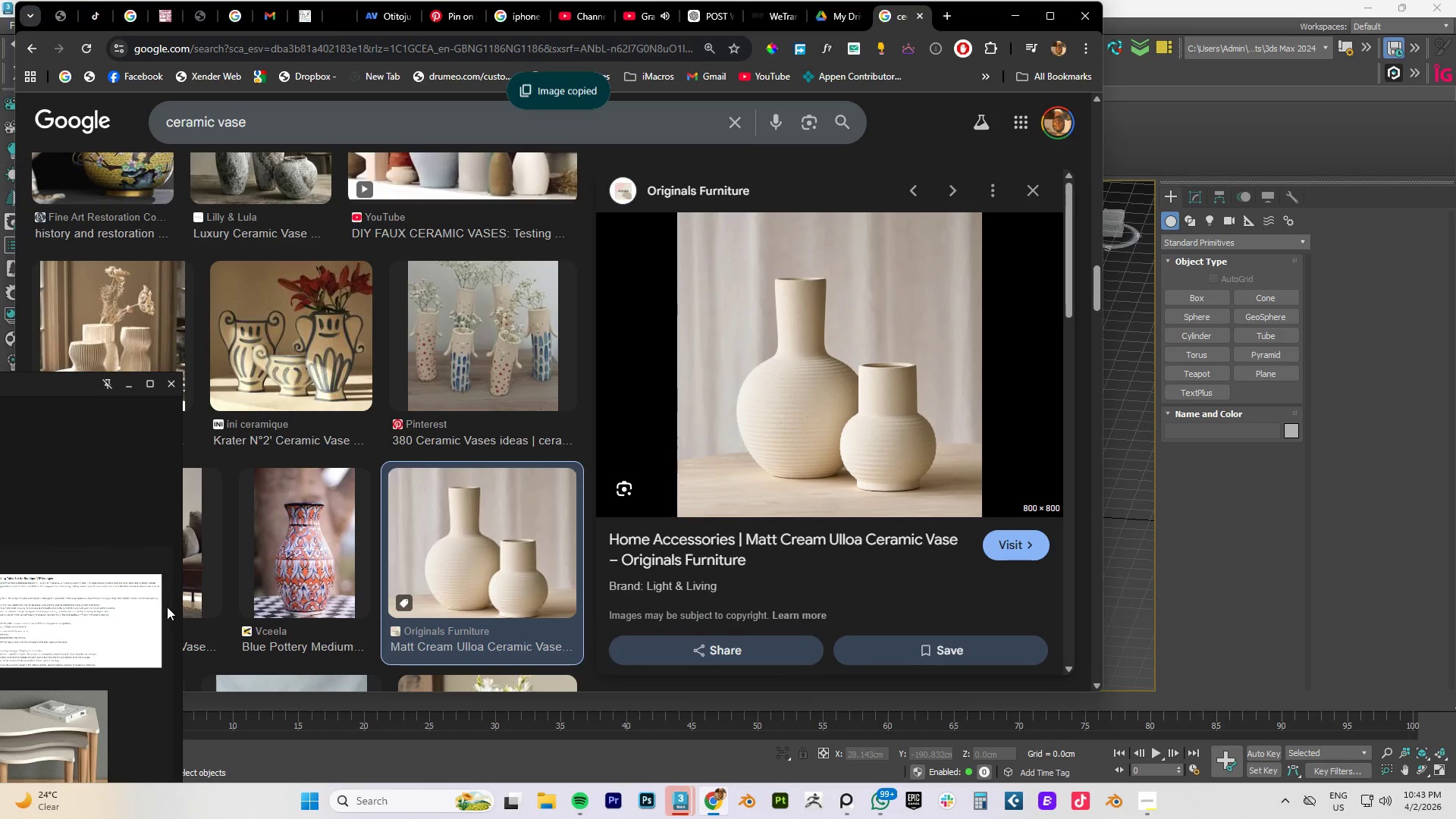 
scroll: coordinate [135, 609], scroll_direction: down, amount: 2.0
 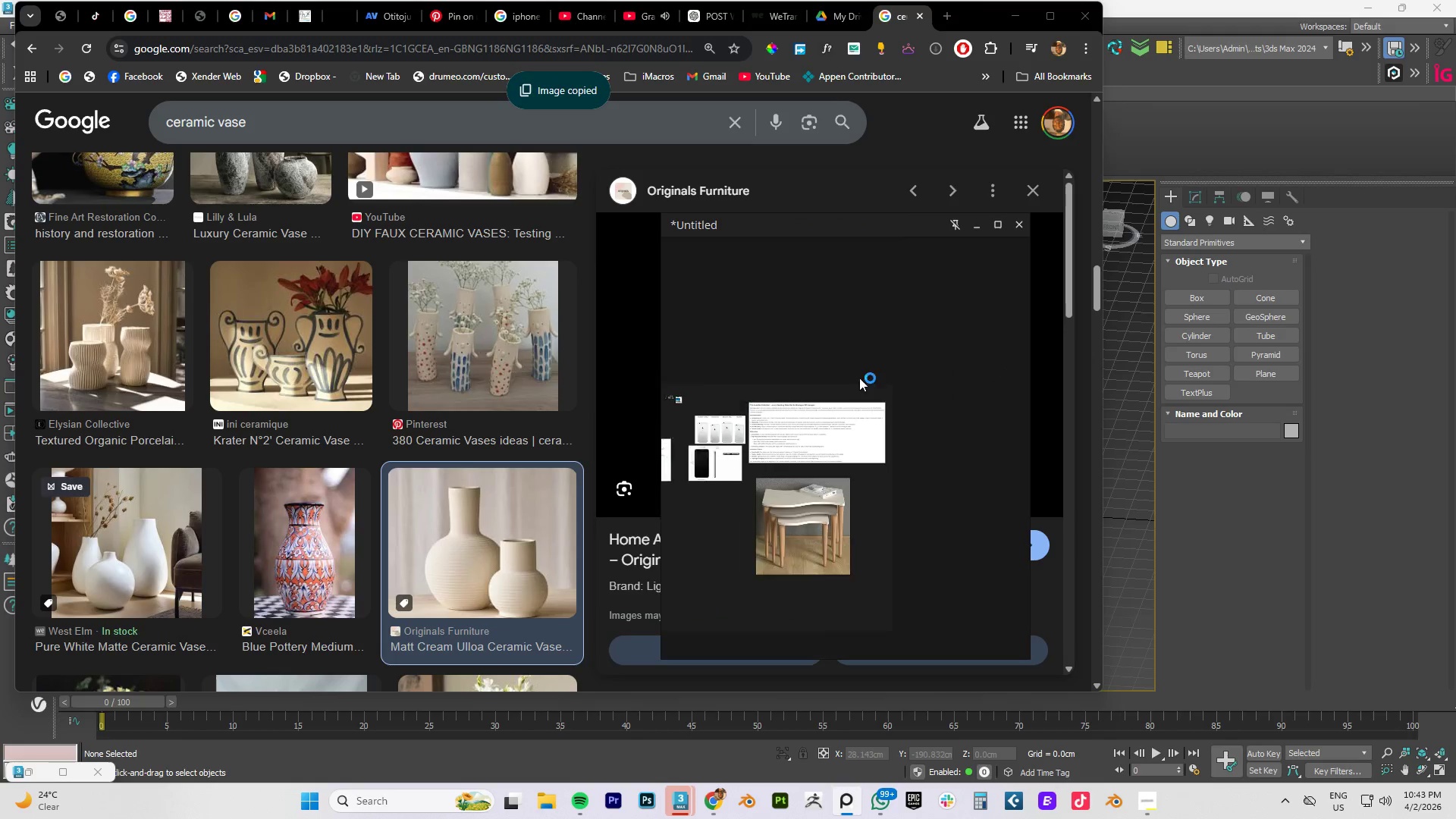 
key(Control+V)
 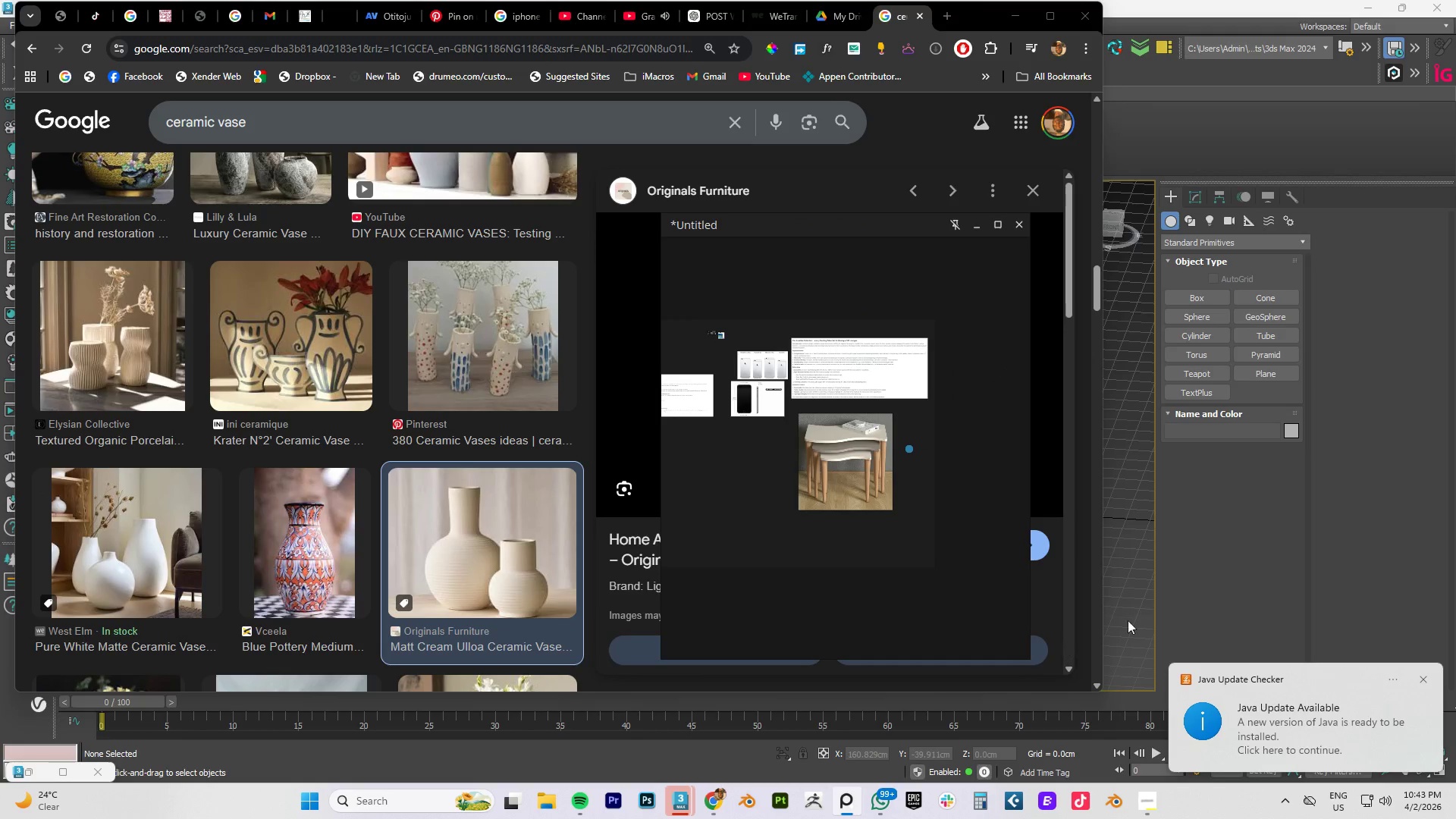 
scroll: coordinate [879, 464], scroll_direction: up, amount: 9.0
 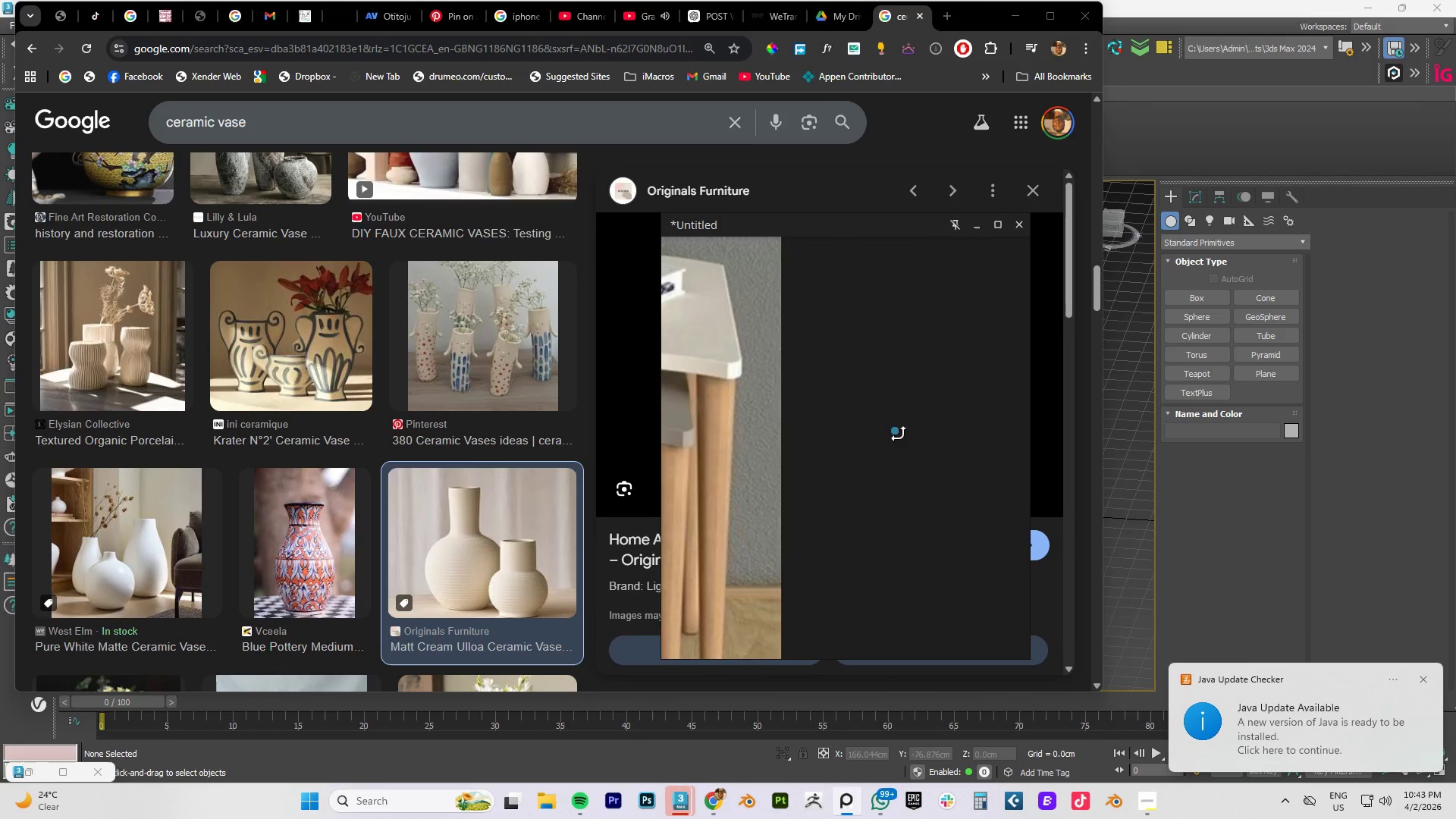 
left_click_drag(start_coordinate=[898, 433], to_coordinate=[1448, 805])
 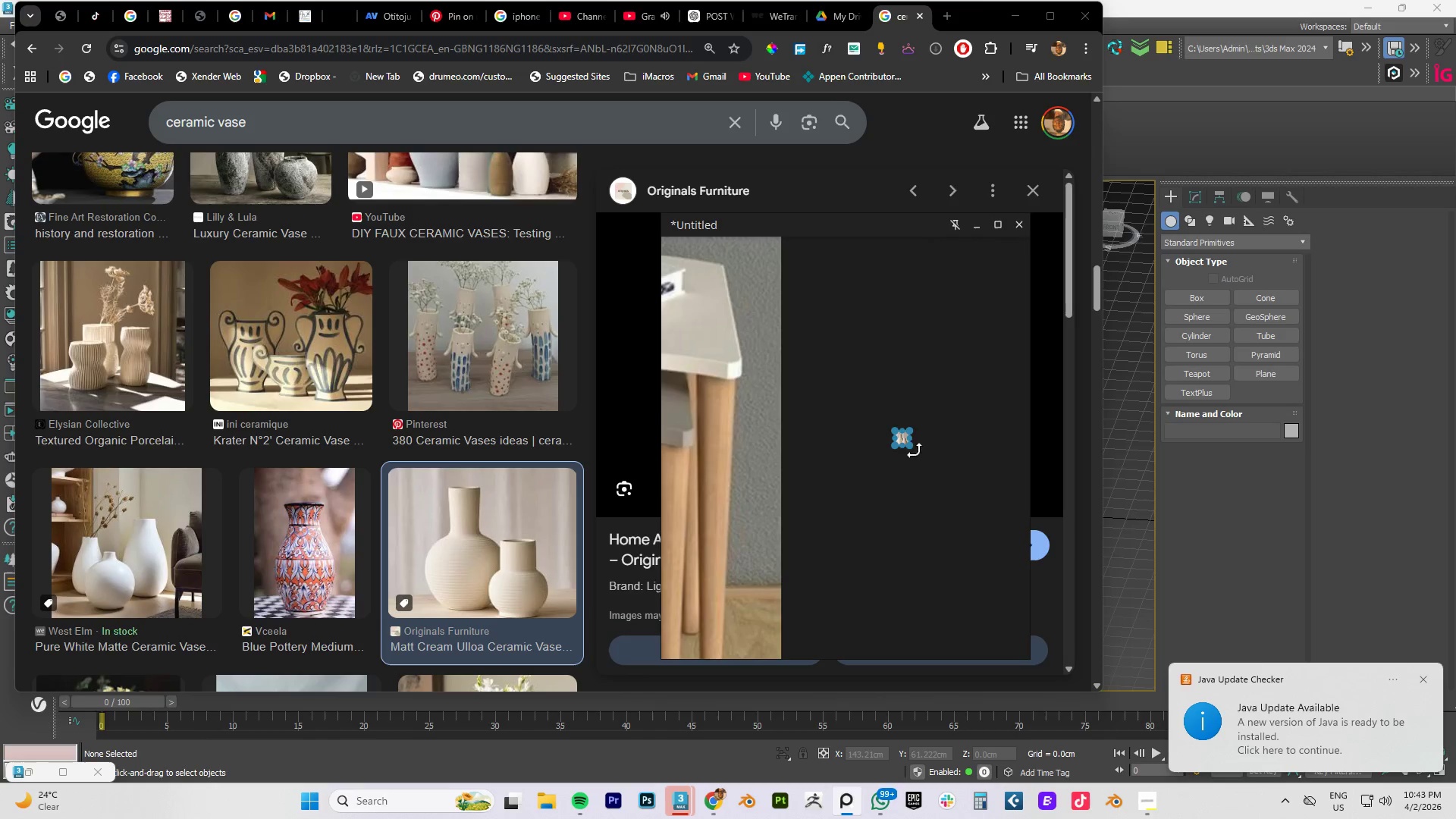 
left_click_drag(start_coordinate=[909, 447], to_coordinate=[1037, 597])
 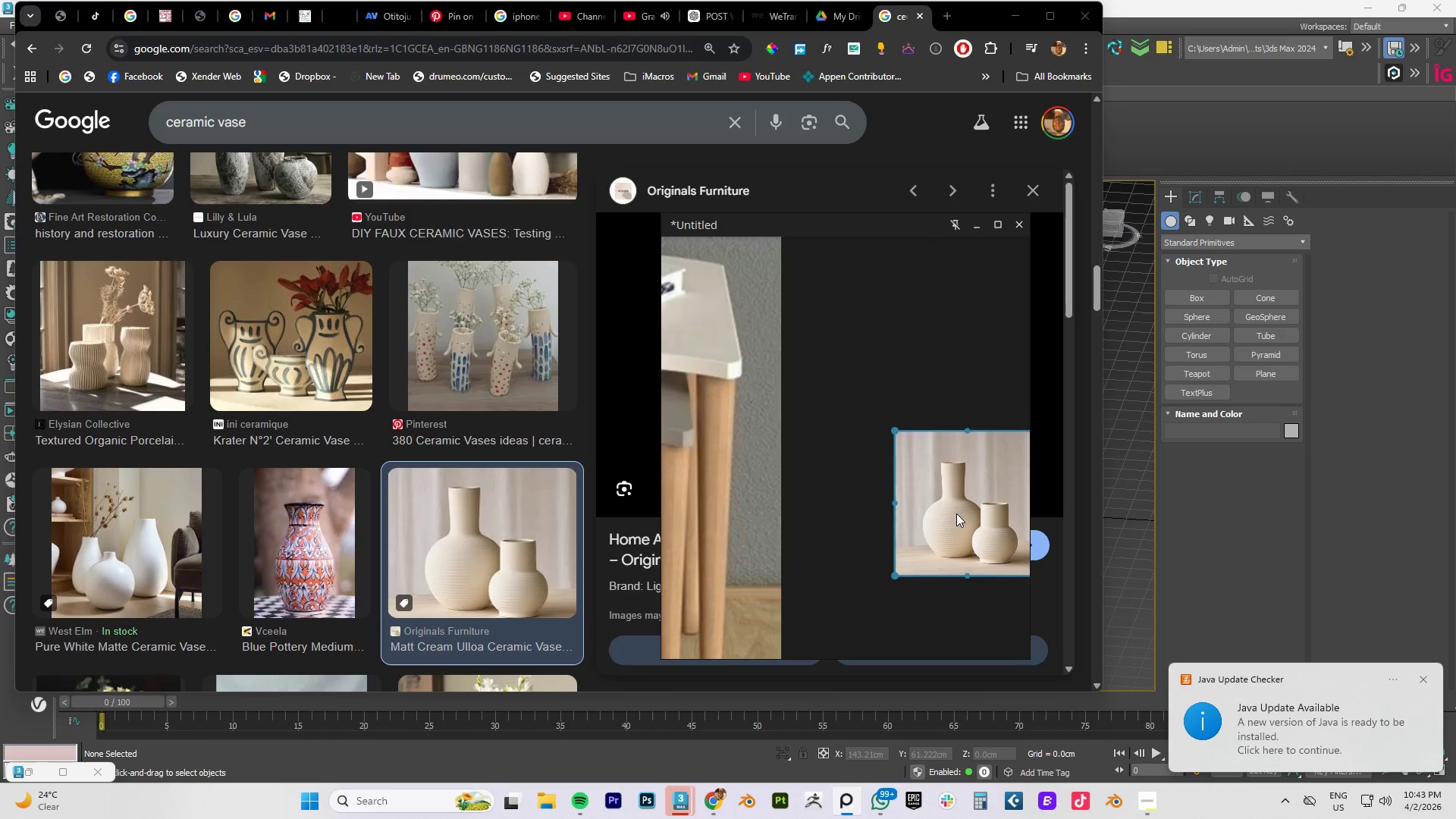 
left_click_drag(start_coordinate=[957, 511], to_coordinate=[870, 489])
 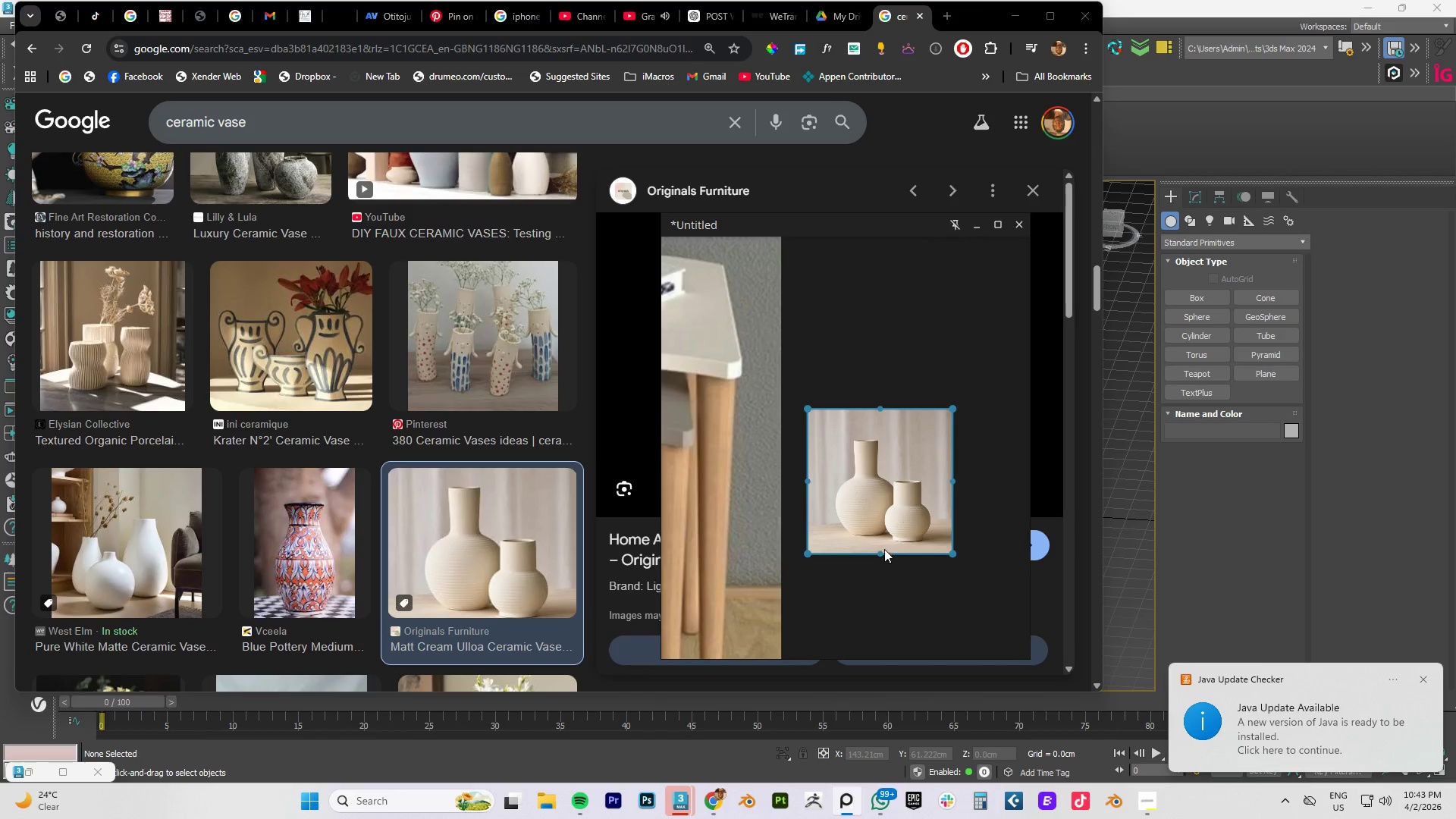 
left_click_drag(start_coordinate=[882, 551], to_coordinate=[901, 674])
 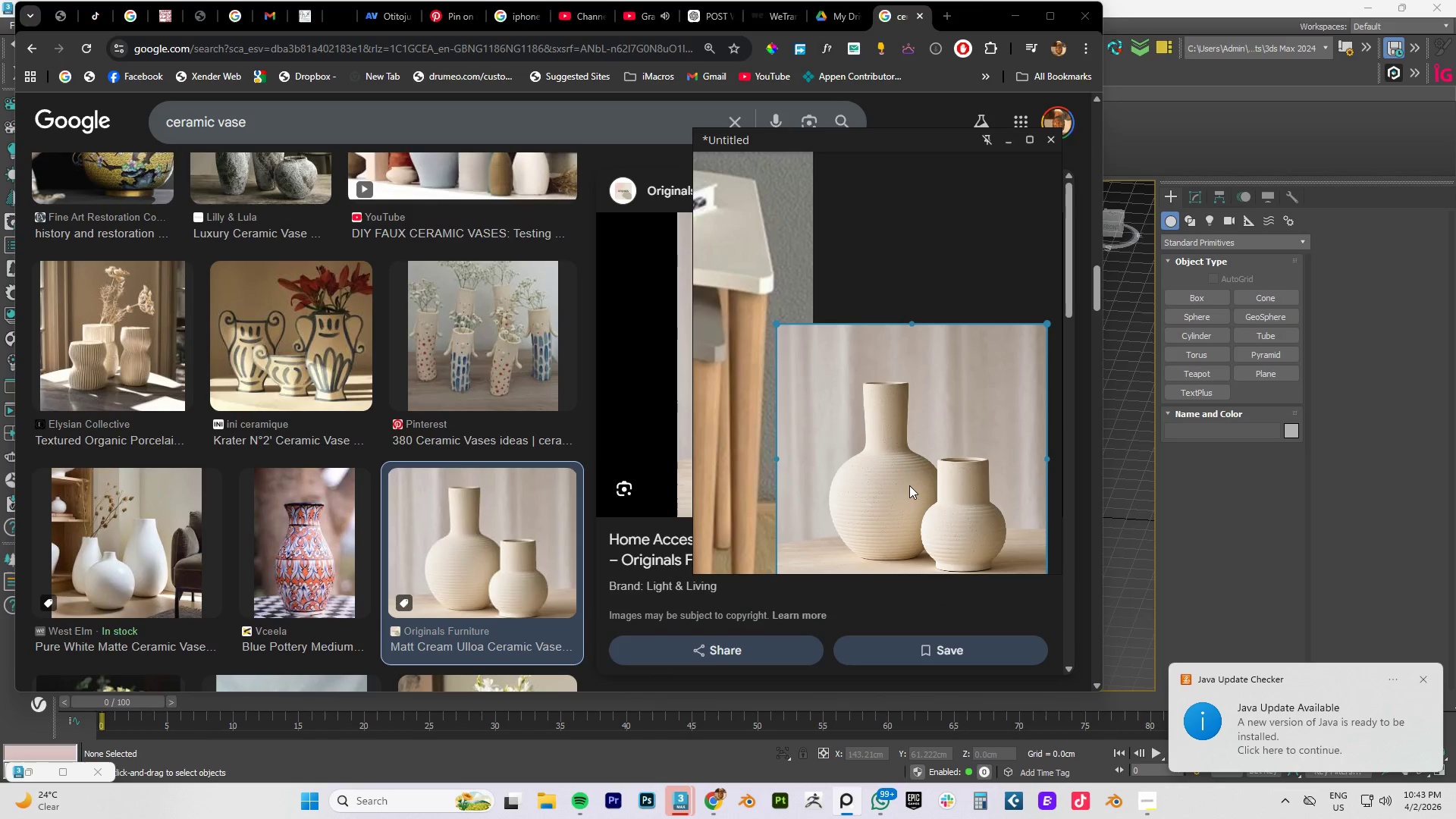 
scroll: coordinate [889, 468], scroll_direction: up, amount: 7.0
 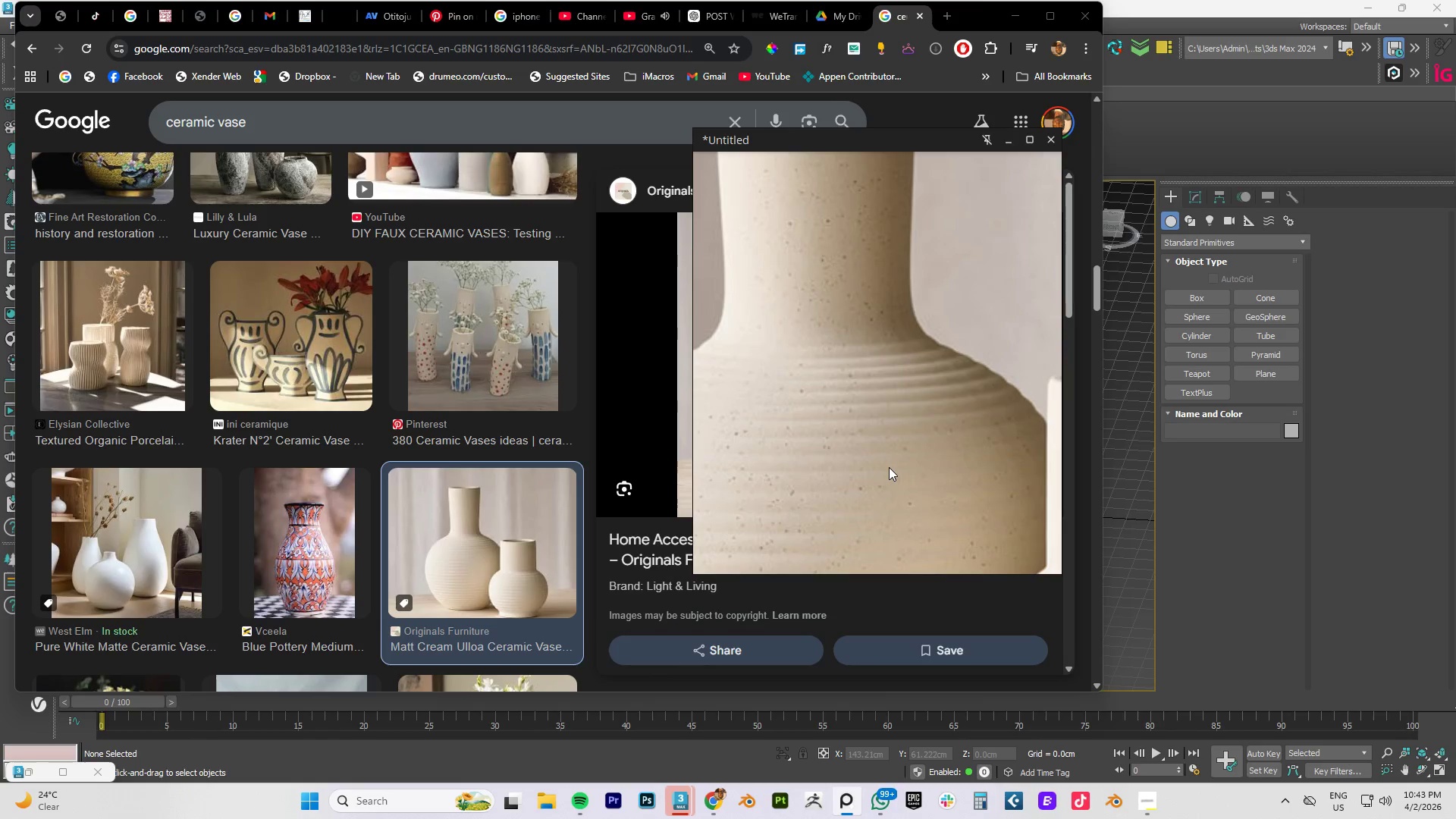 
scroll: coordinate [889, 467], scroll_direction: down, amount: 1.0
 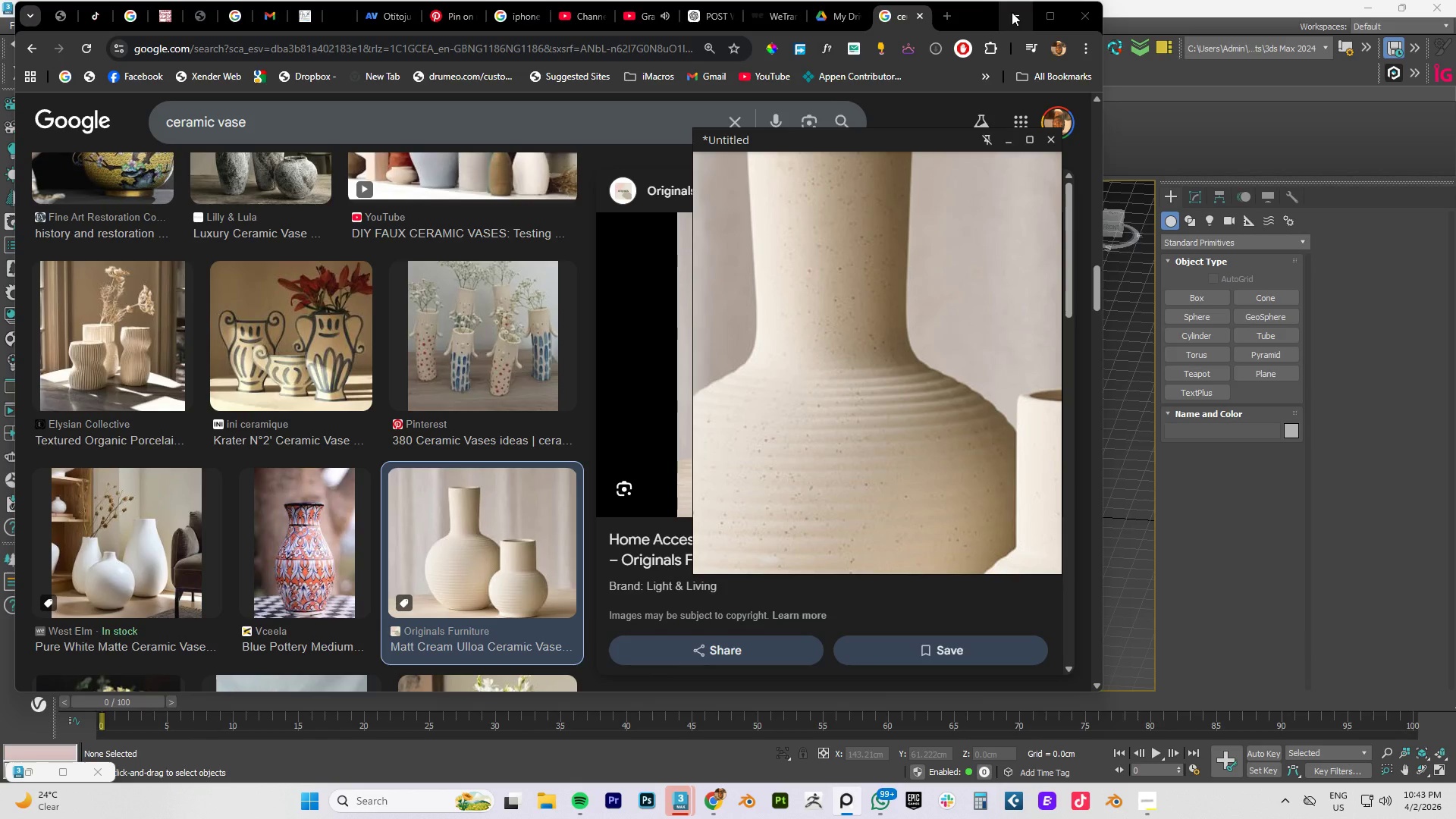 
left_click([1012, 12])
 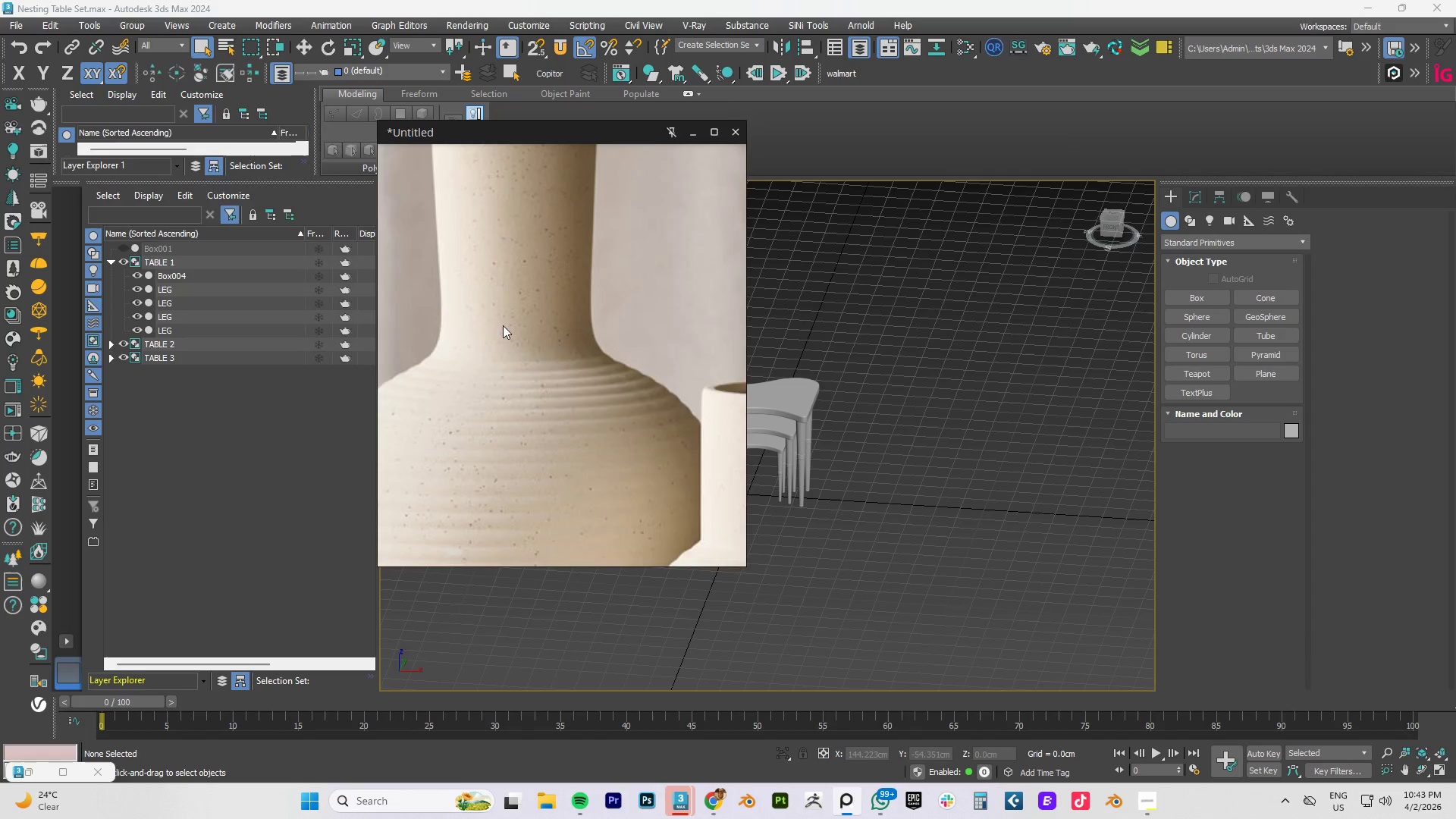 
scroll: coordinate [684, 413], scroll_direction: down, amount: 2.0
 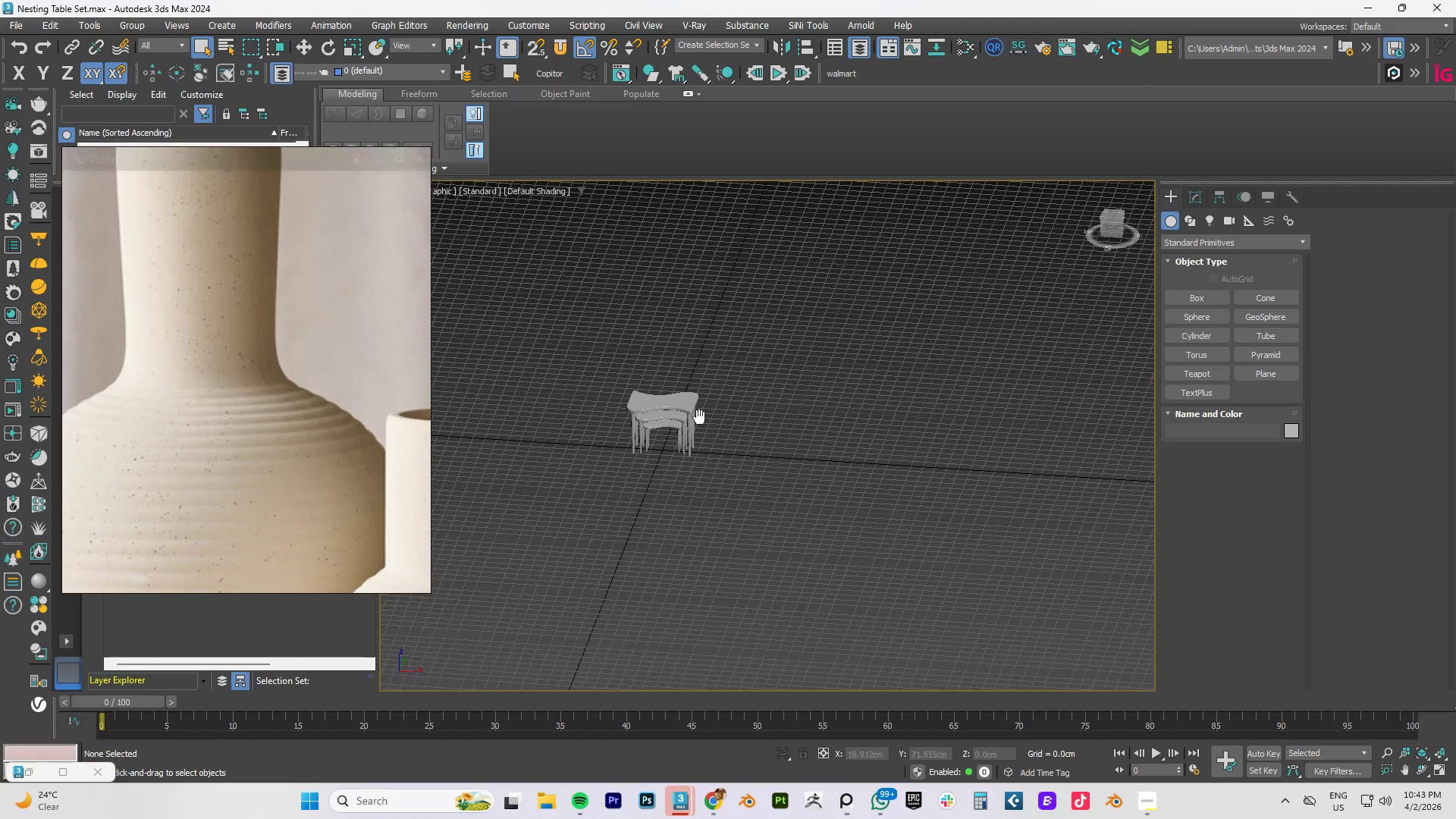 
type(fz)
 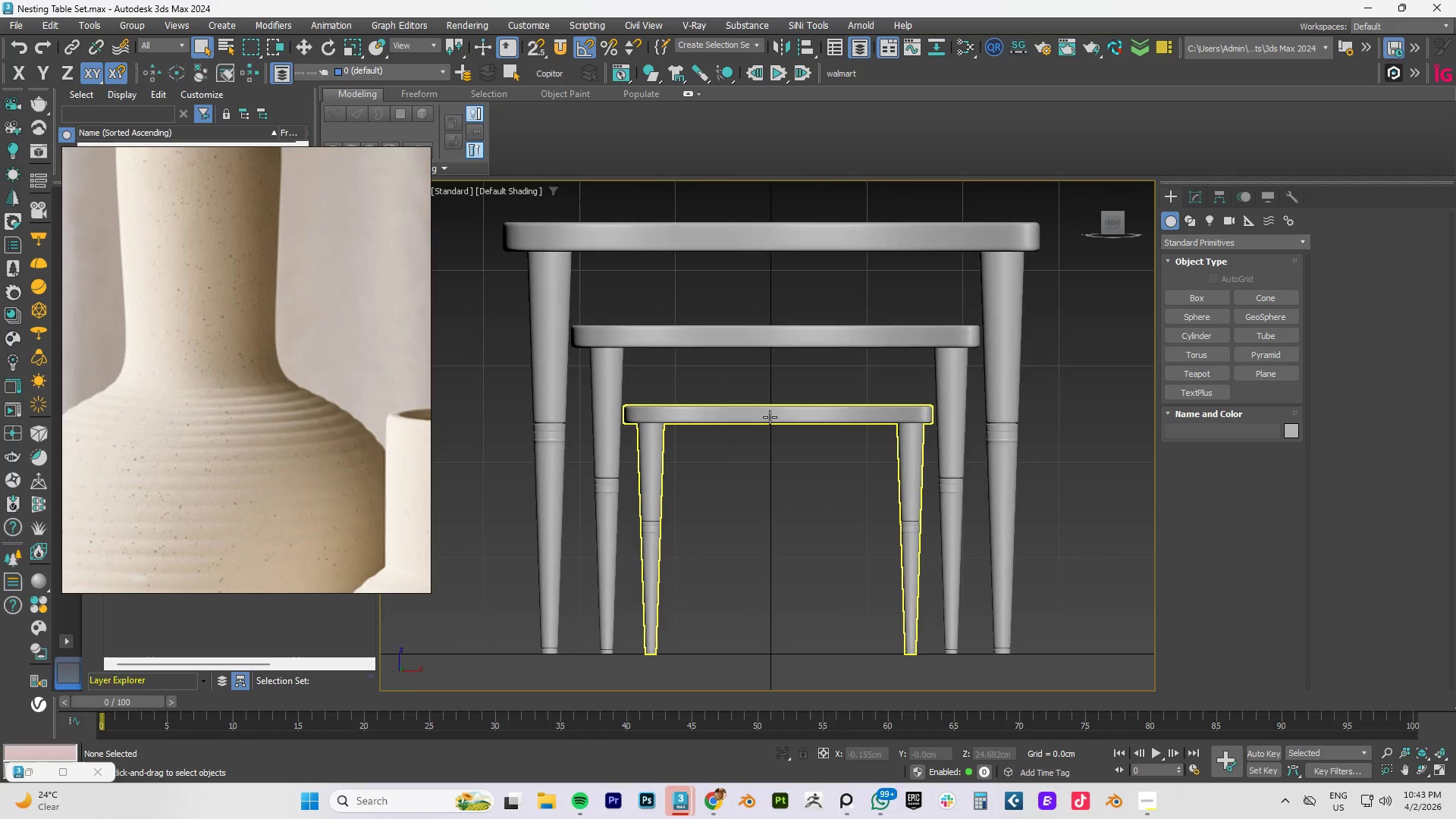 
scroll: coordinate [730, 419], scroll_direction: down, amount: 1.0
 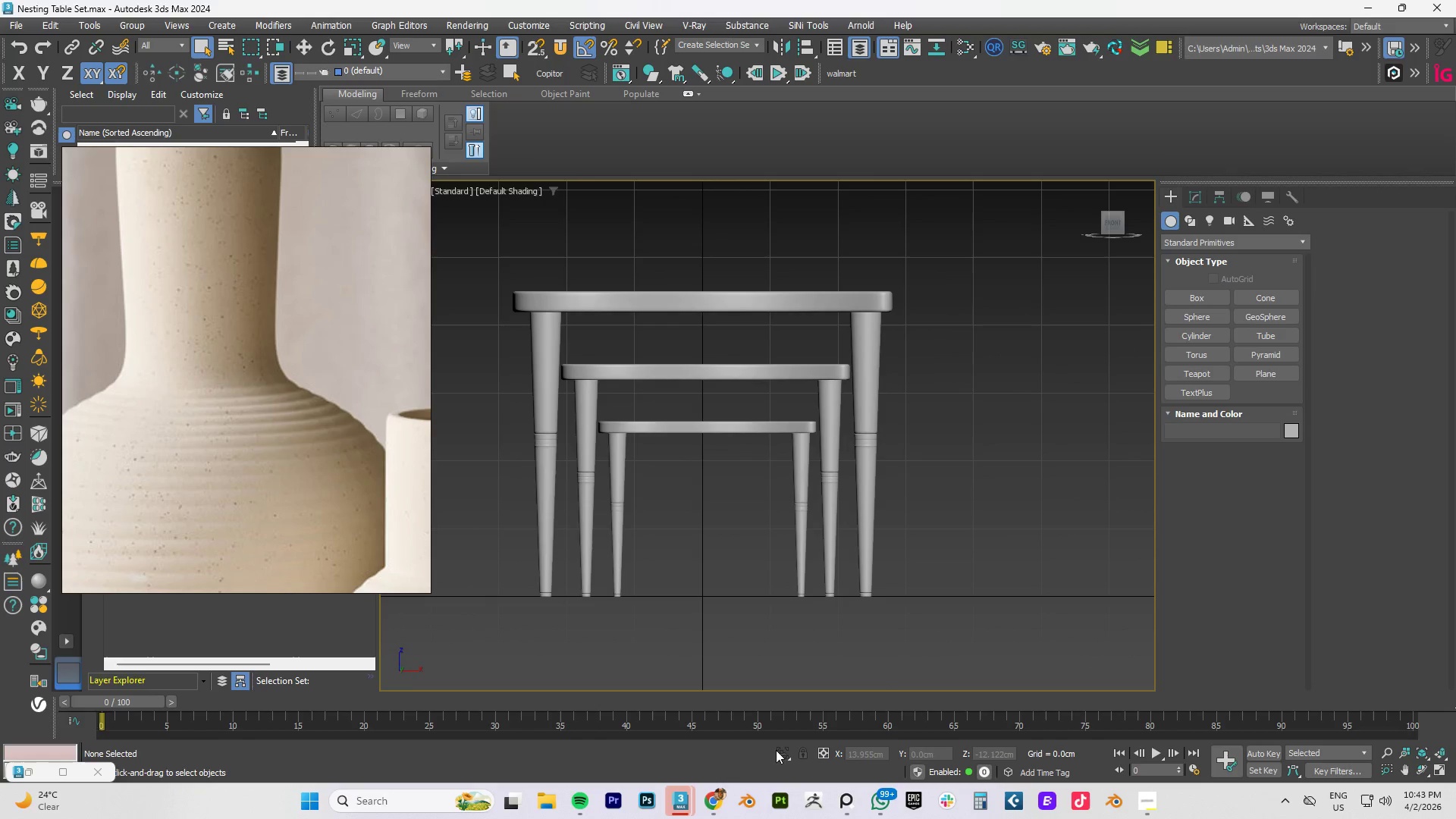 
mouse_move([687, 789])
 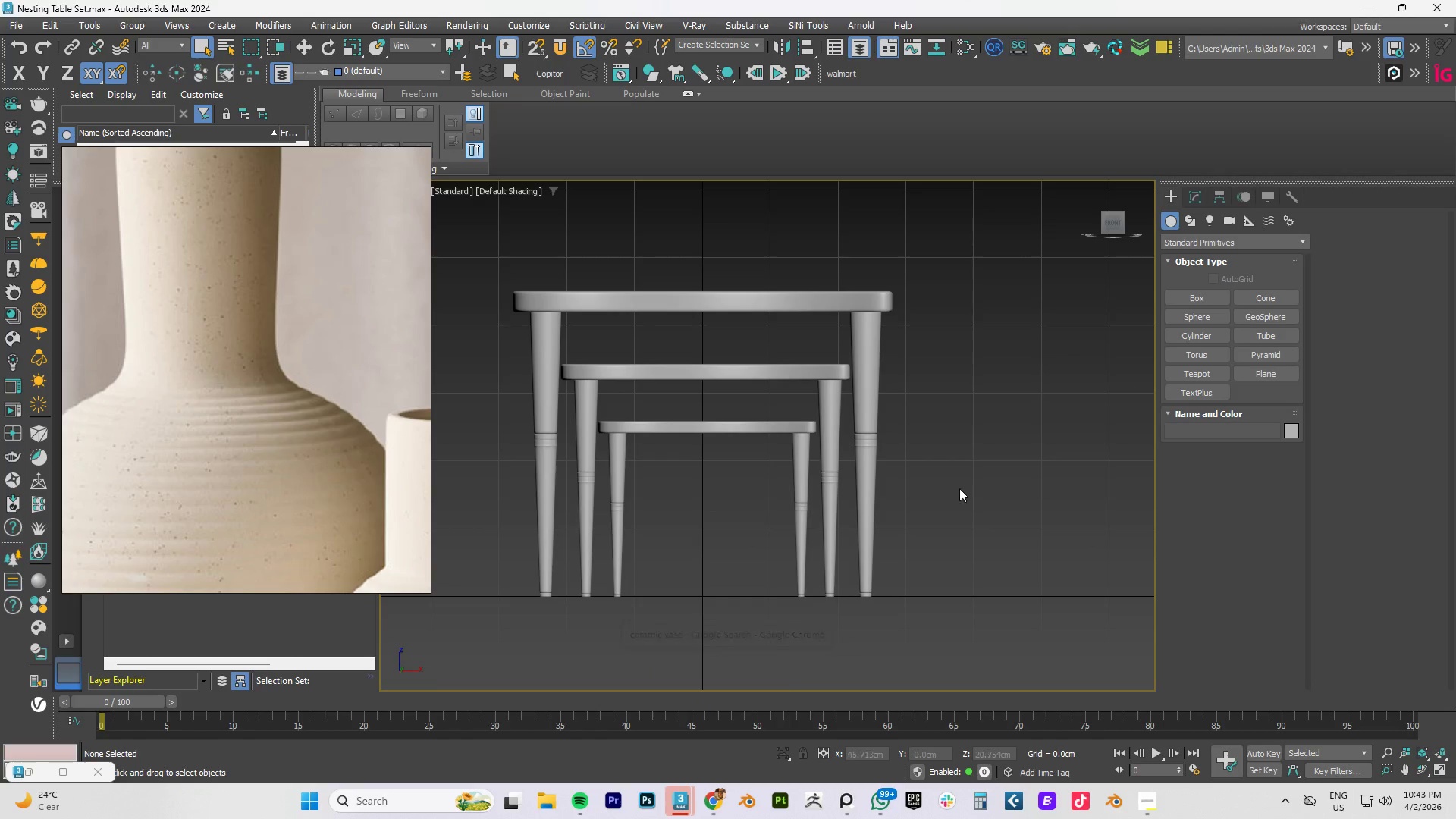 
left_click([718, 802])
 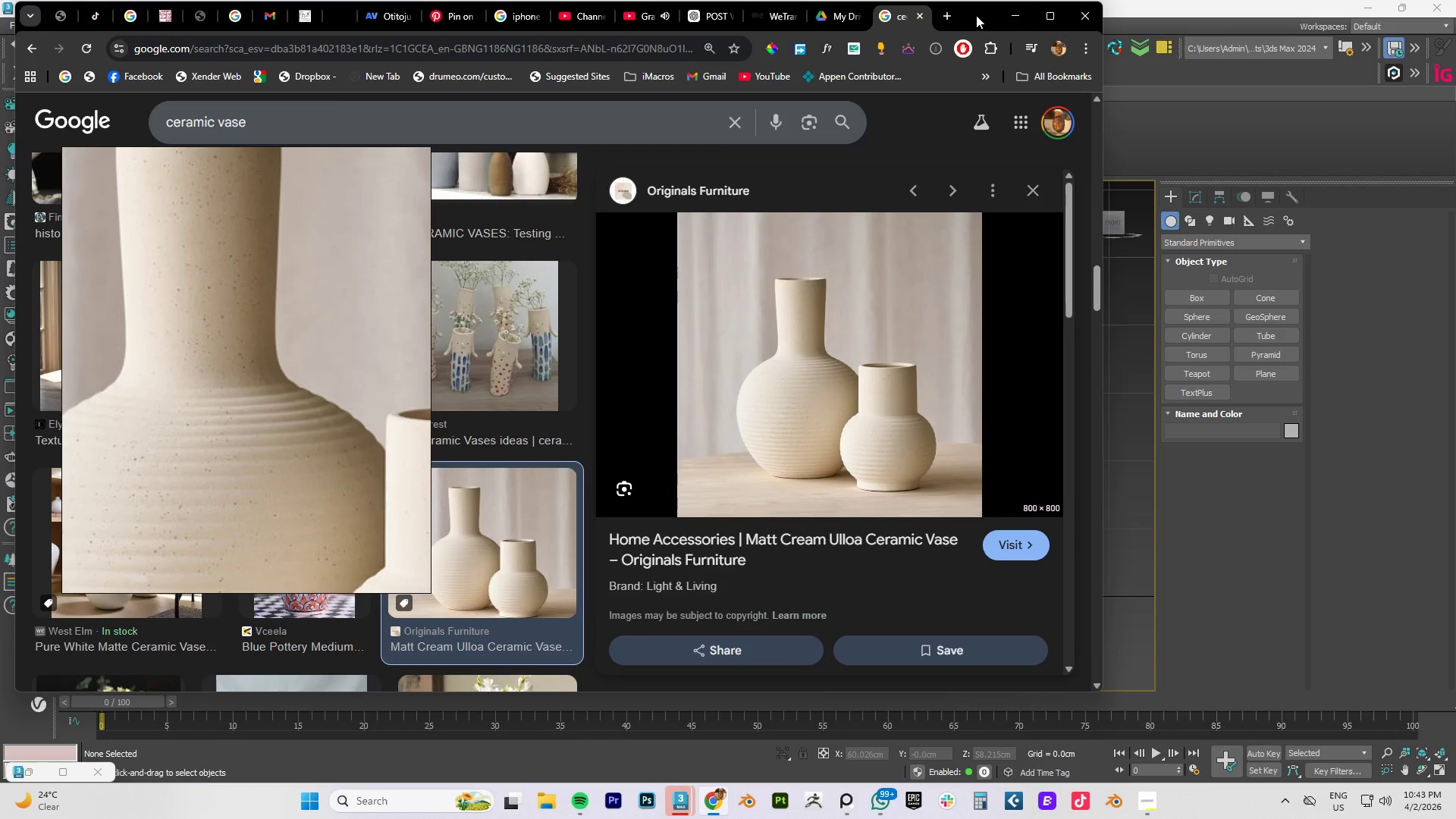 
left_click([956, 20])
 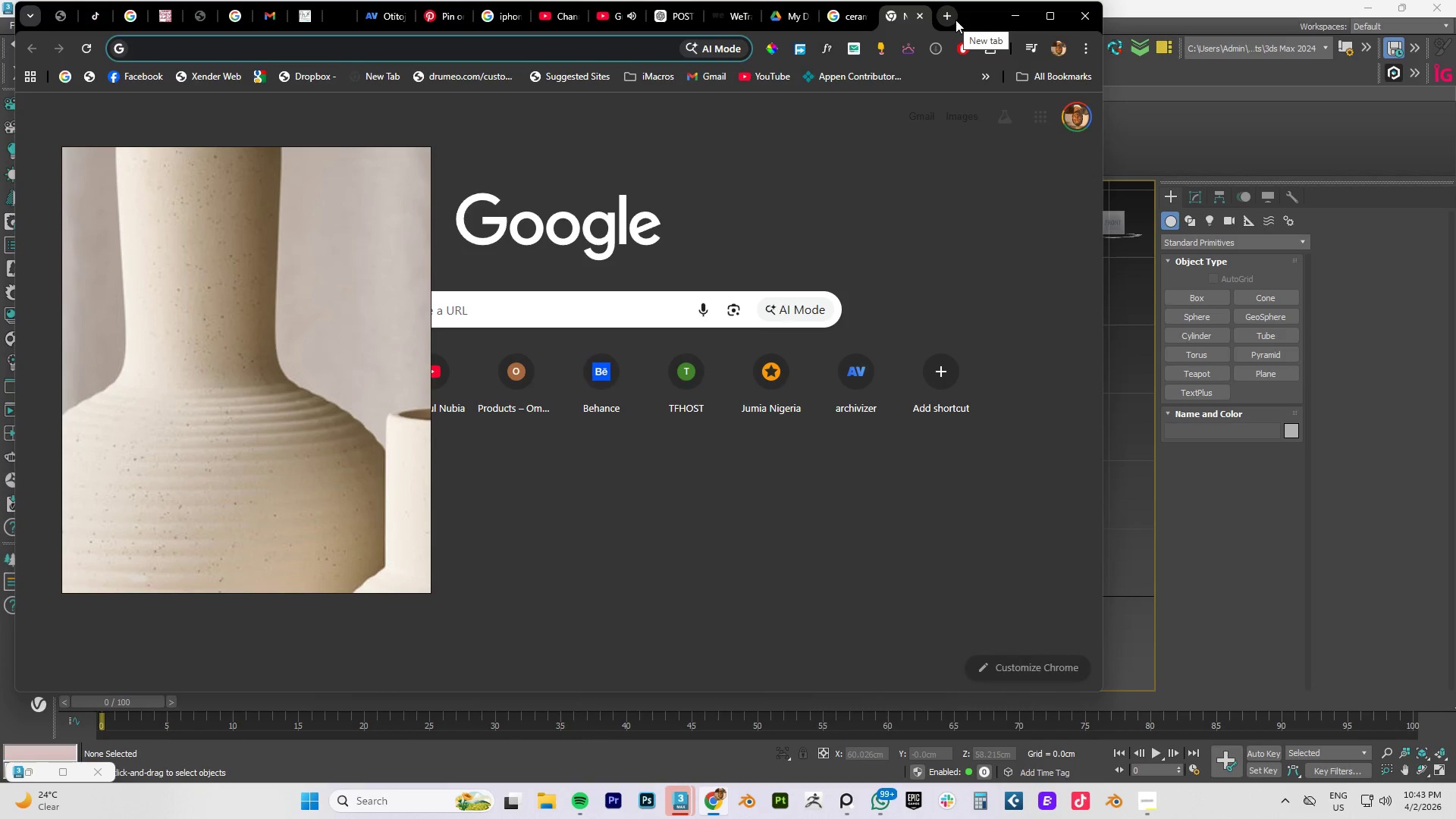 
type(regular tabl size flower pot size)
 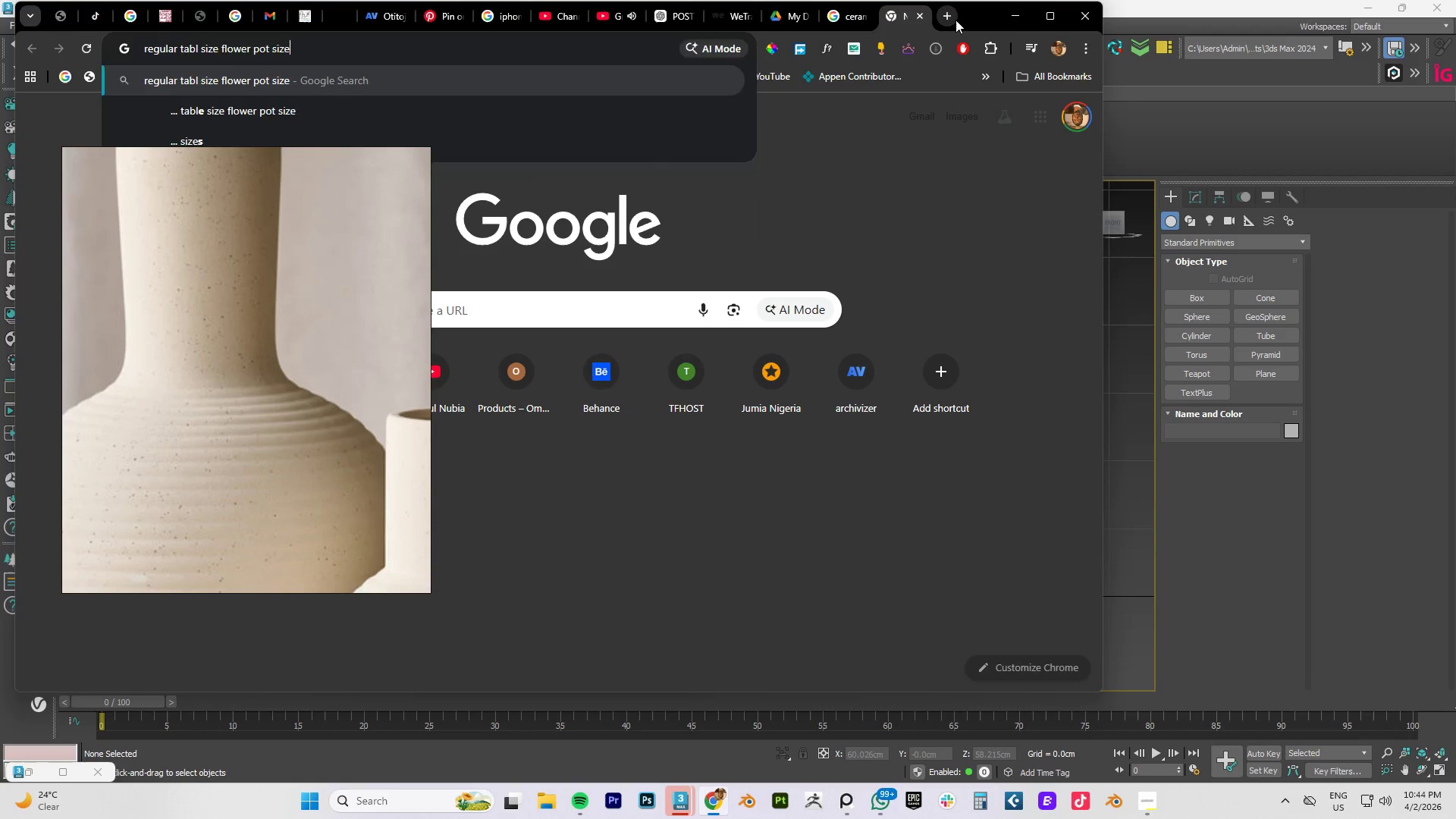 
key(Enter)
 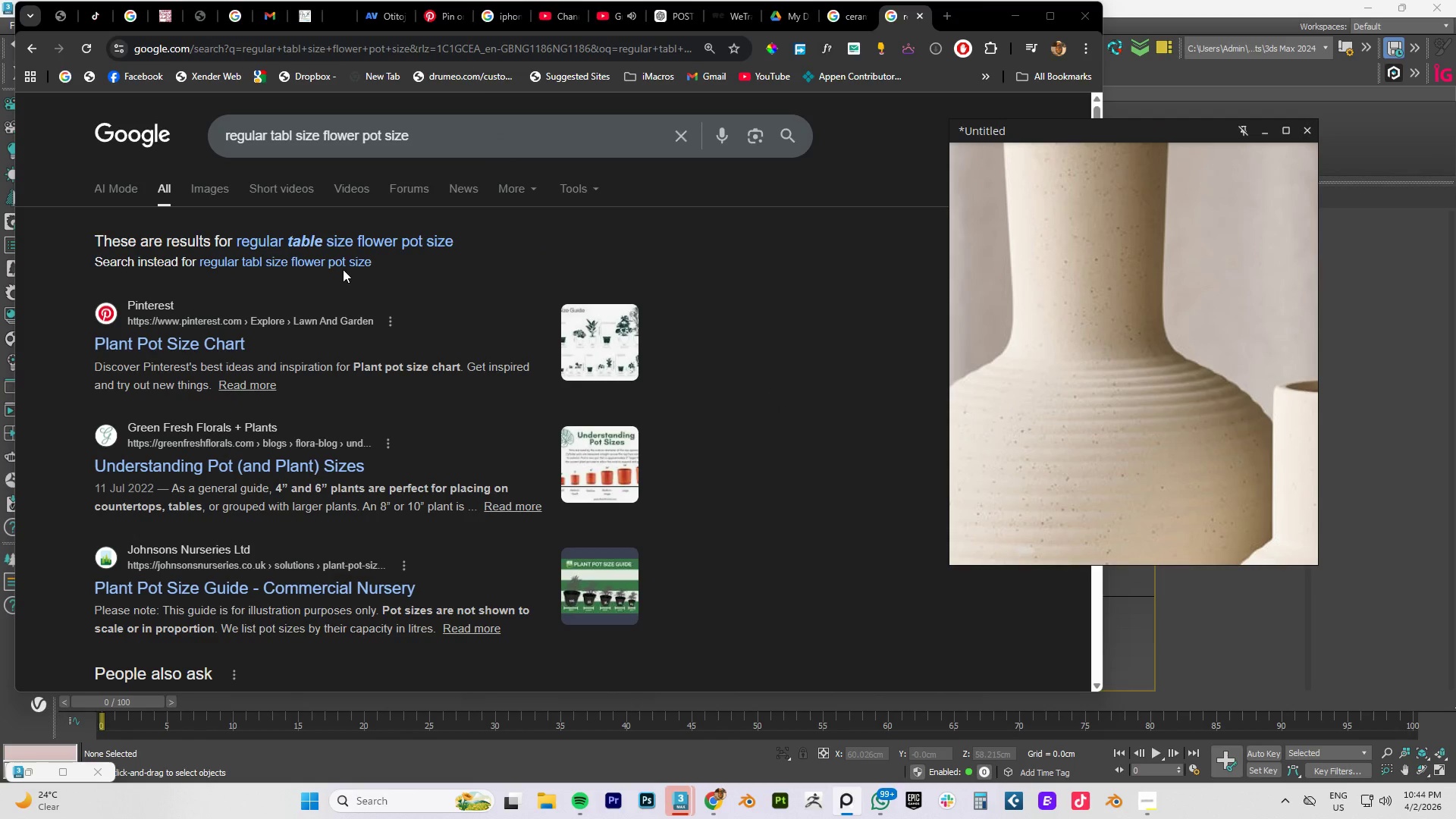 
wait(5.44)
 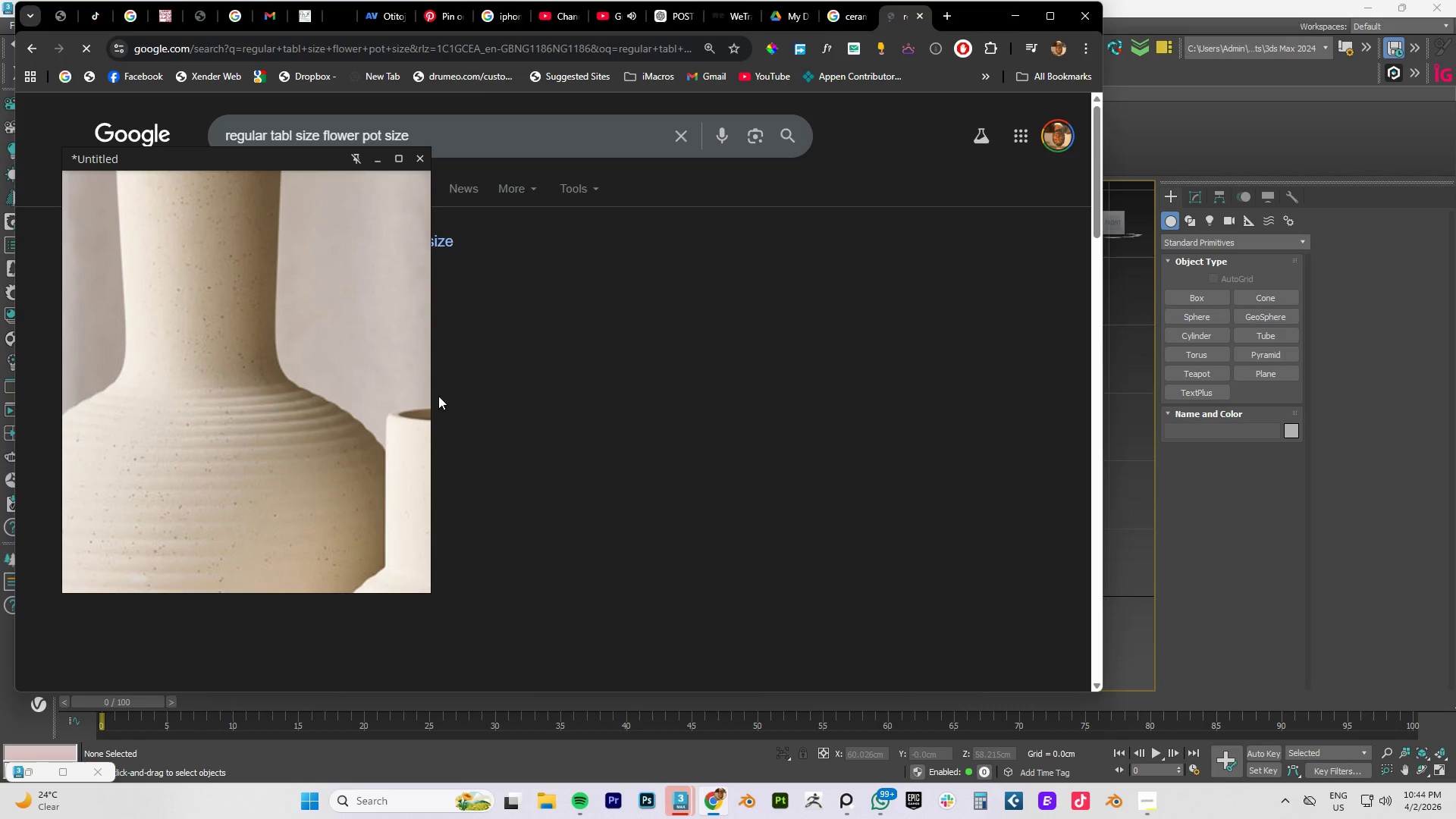 
left_click([179, 348])
 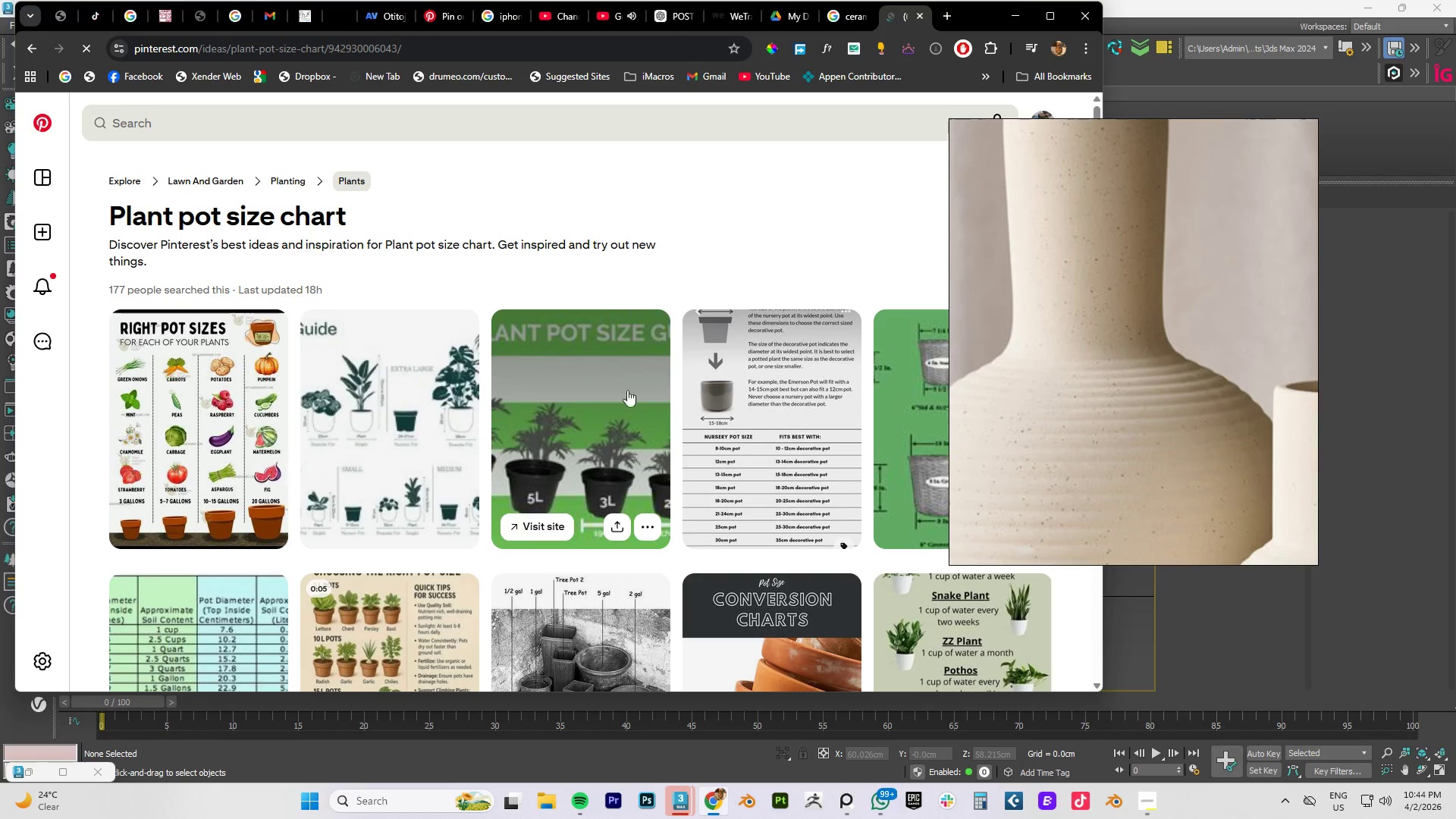 
wait(5.34)
 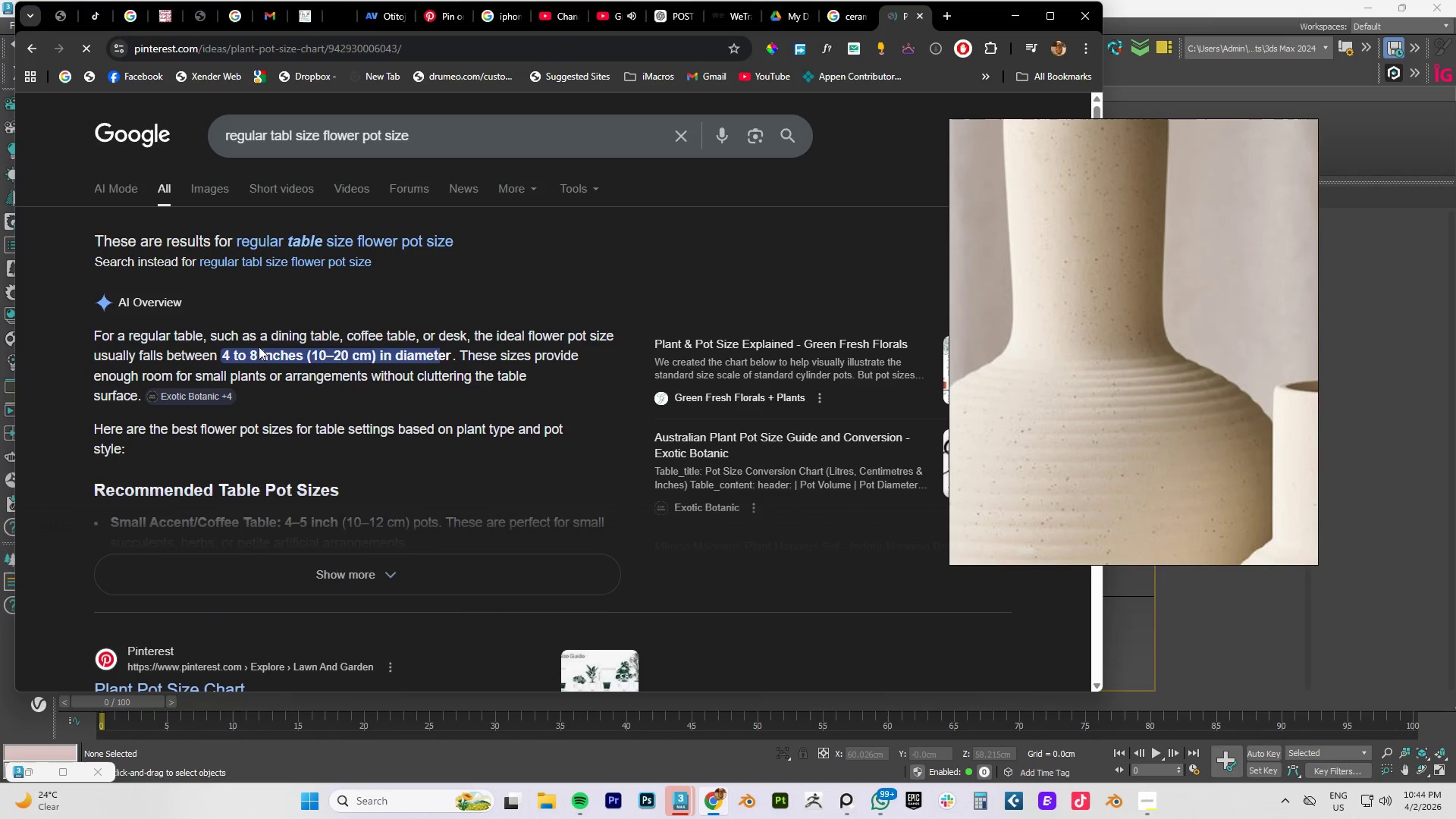 
left_click([386, 415])
 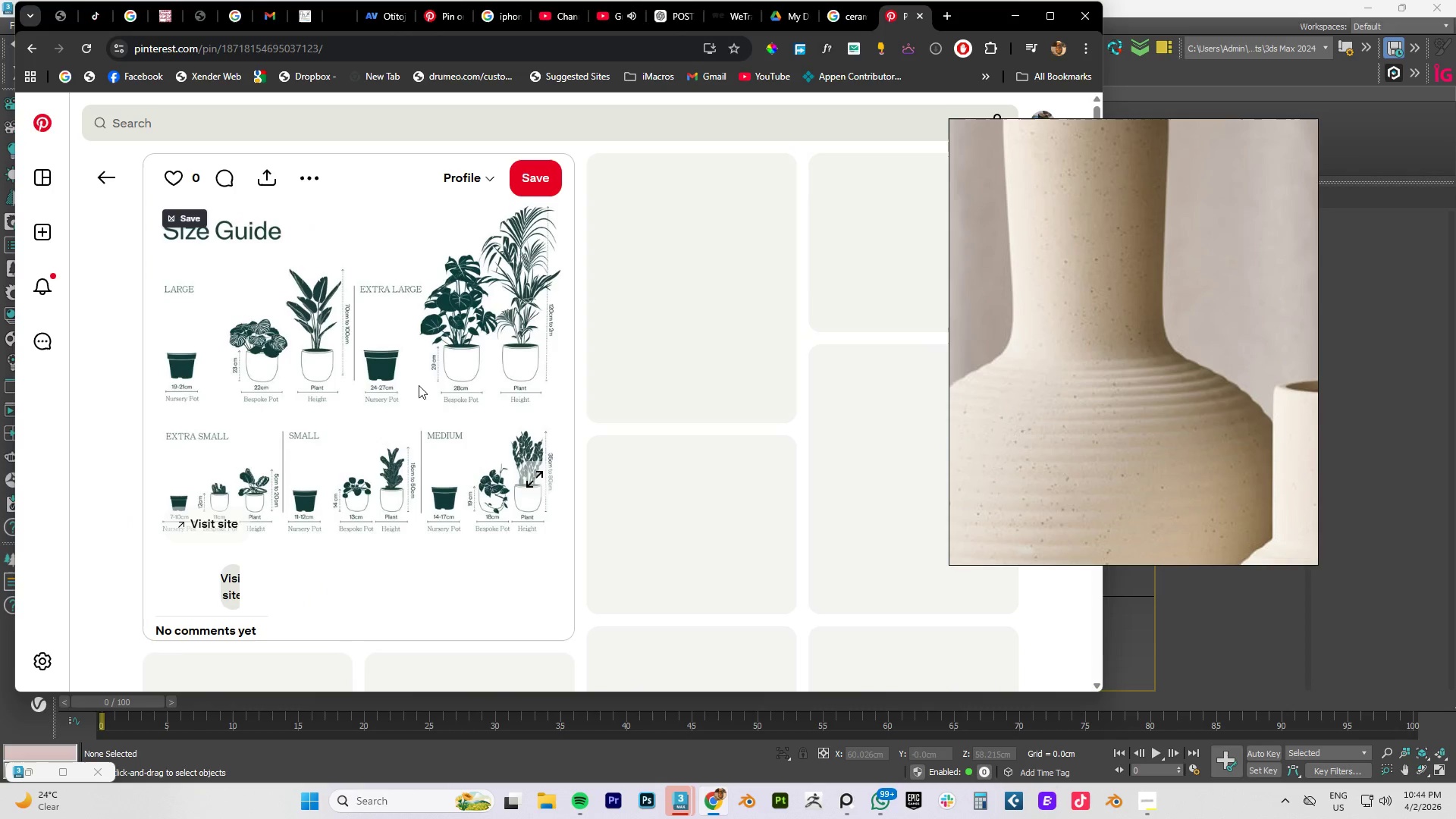 
scroll: coordinate [348, 405], scroll_direction: up, amount: 8.0
 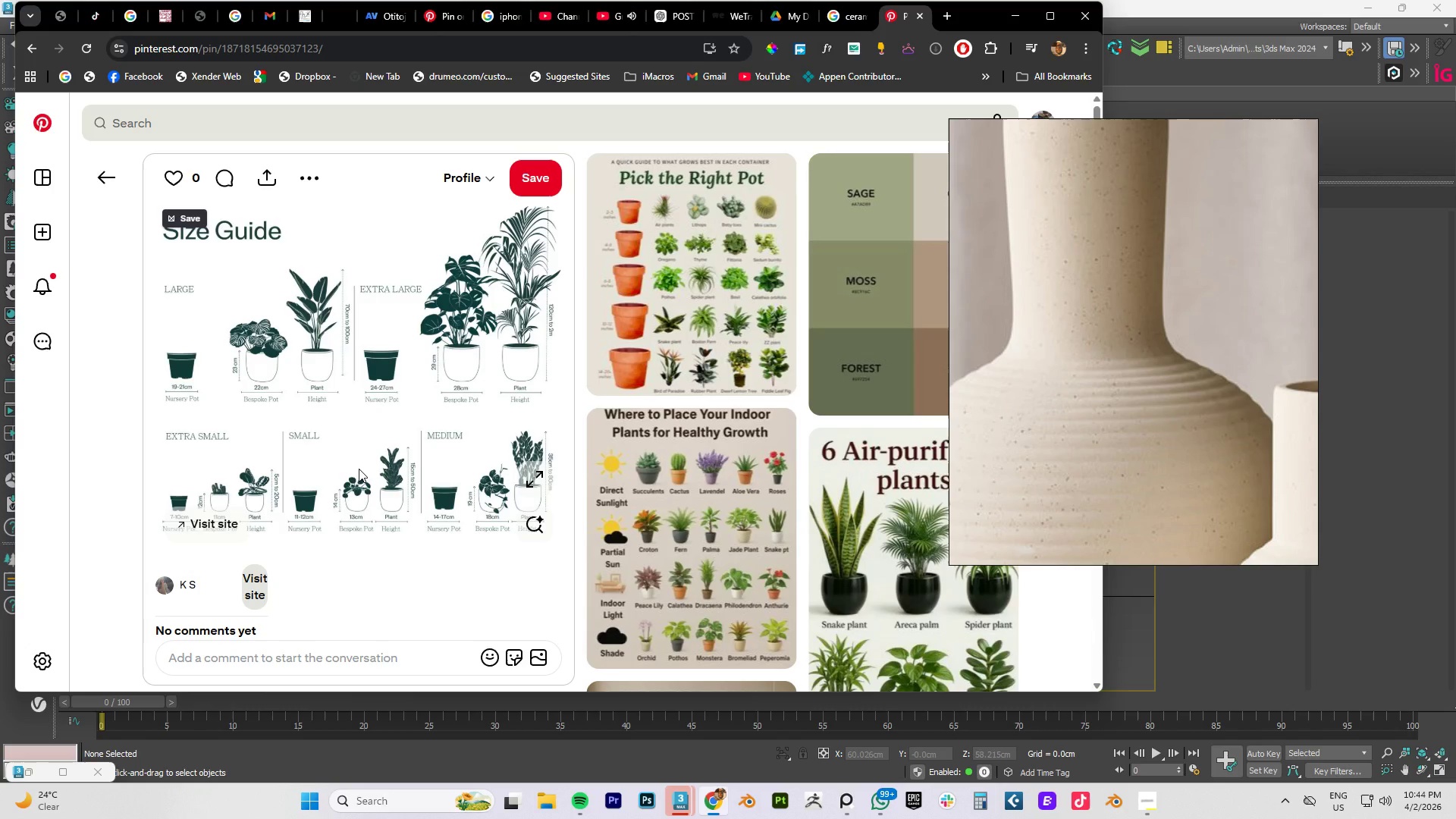 
wait(18.61)
 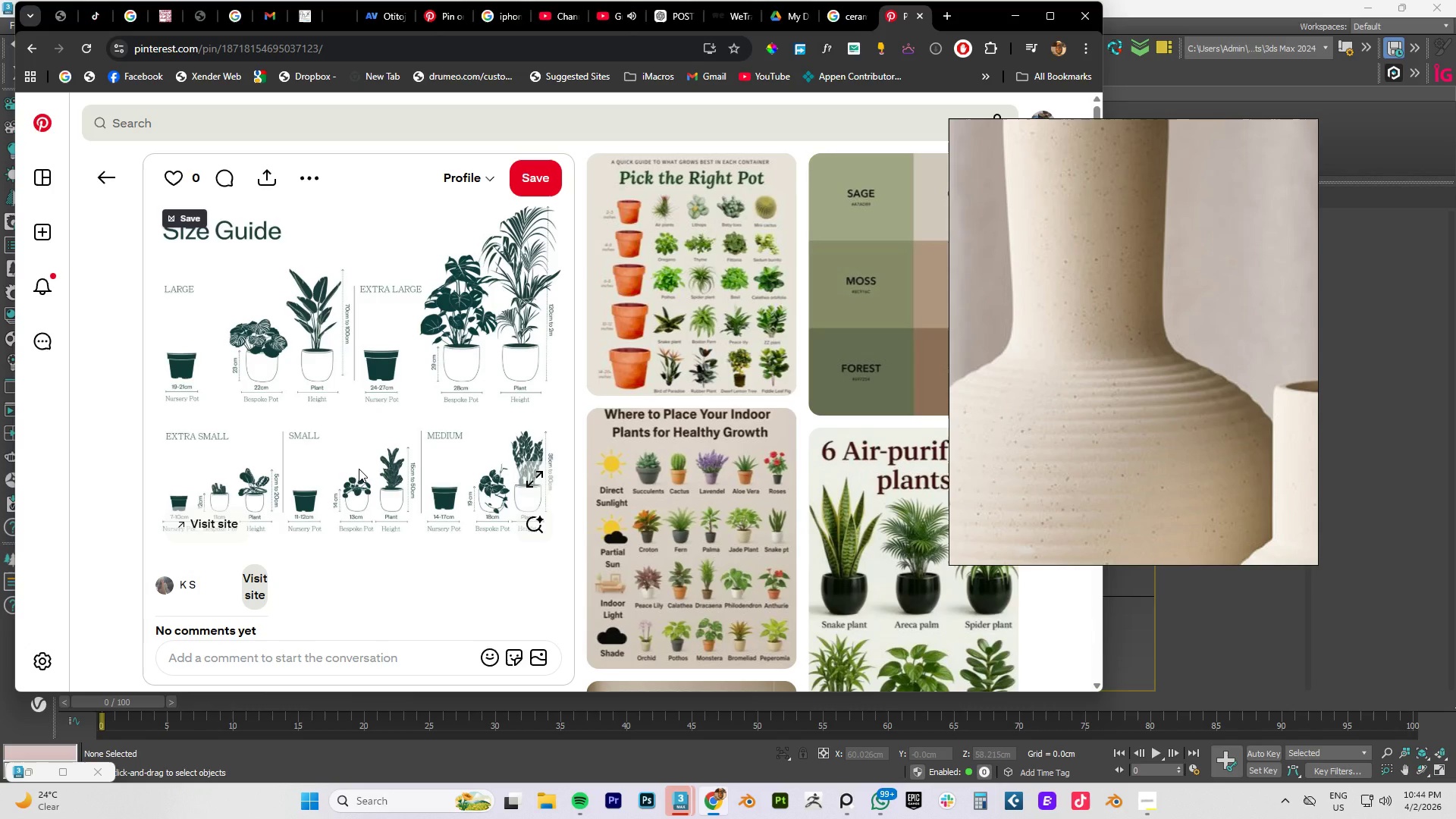 
scroll: coordinate [359, 519], scroll_direction: up, amount: 4.0
 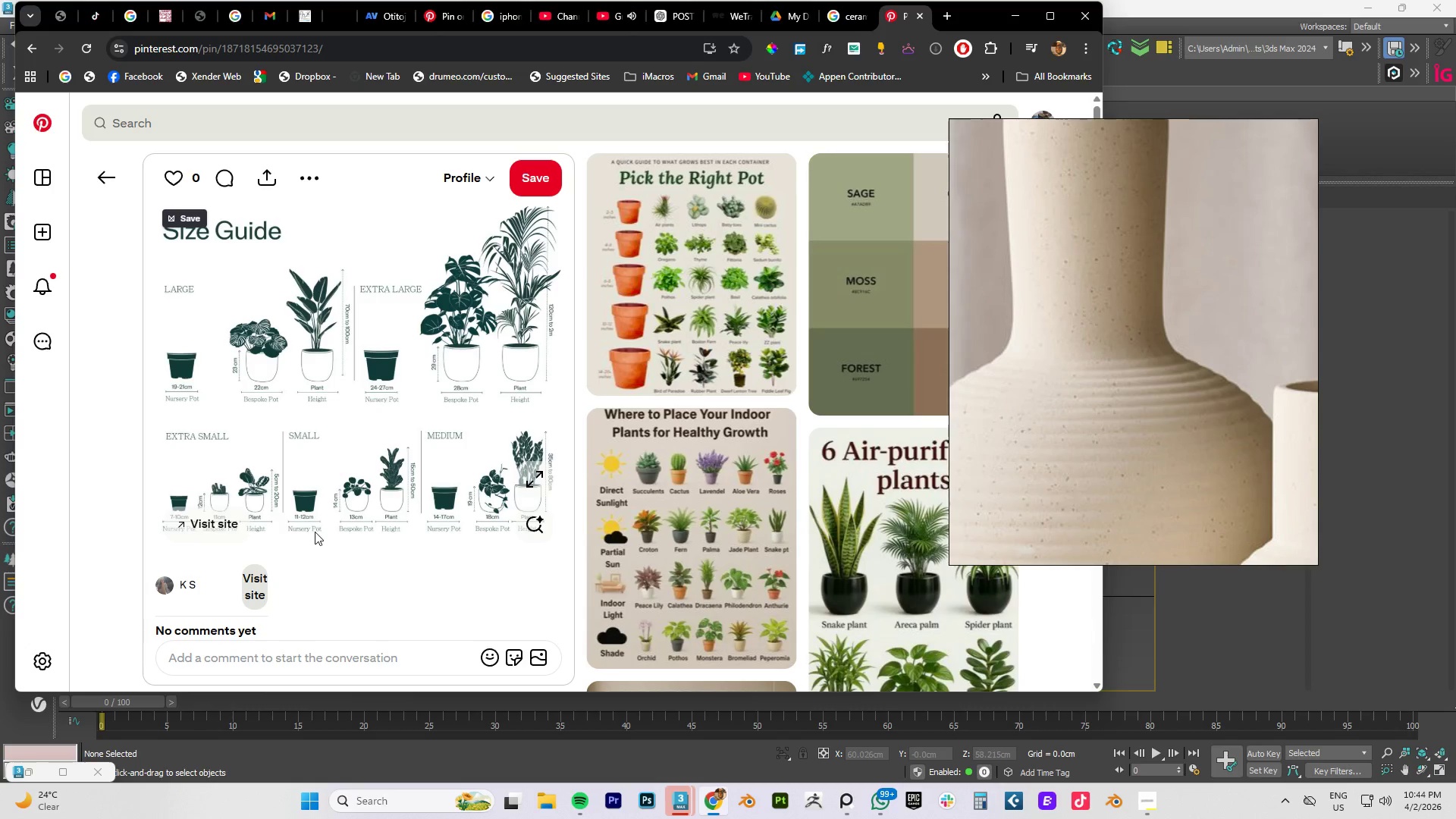 
scroll: coordinate [399, 462], scroll_direction: down, amount: 10.0
 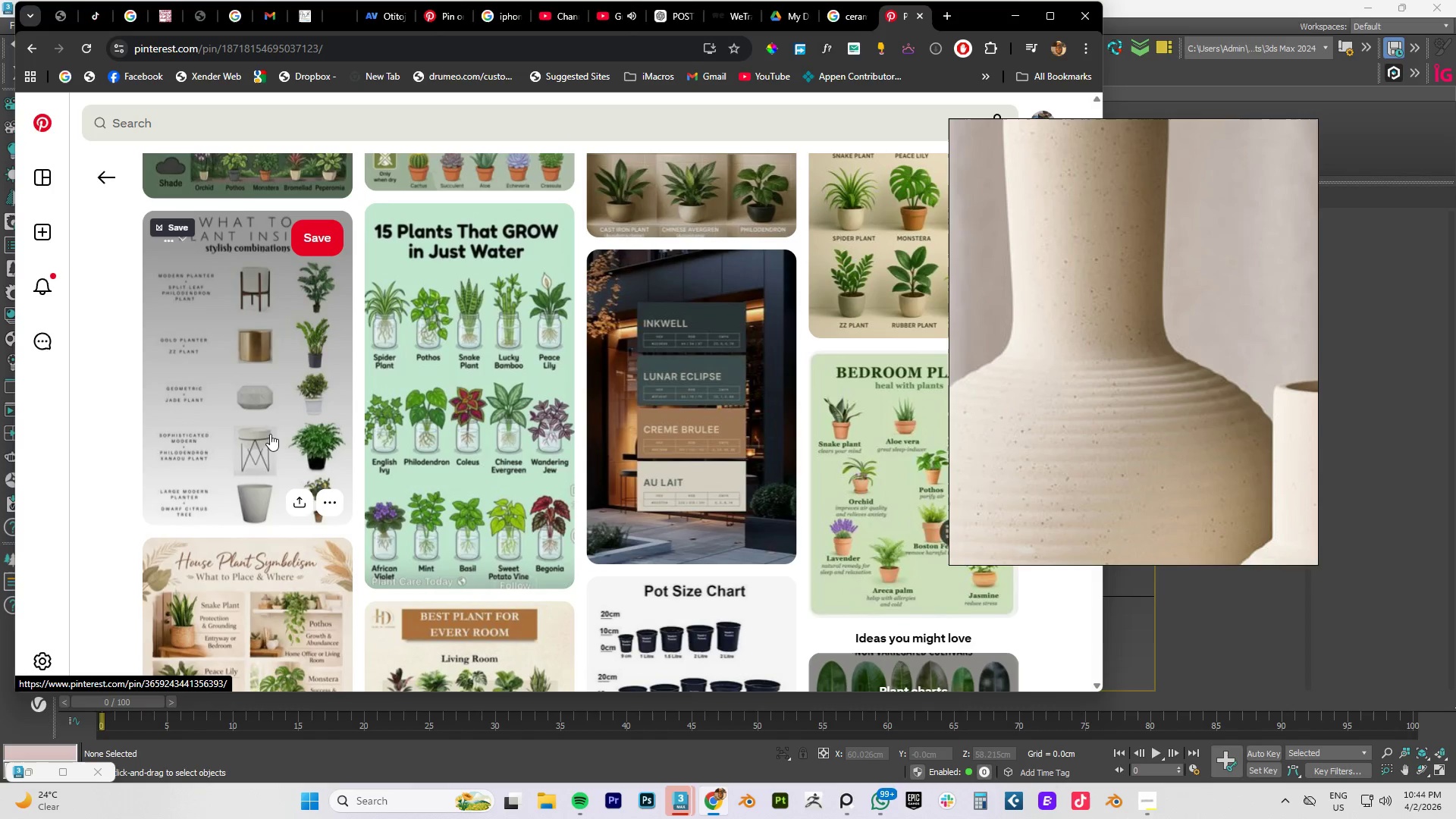 
scroll: coordinate [245, 391], scroll_direction: up, amount: 2.0
 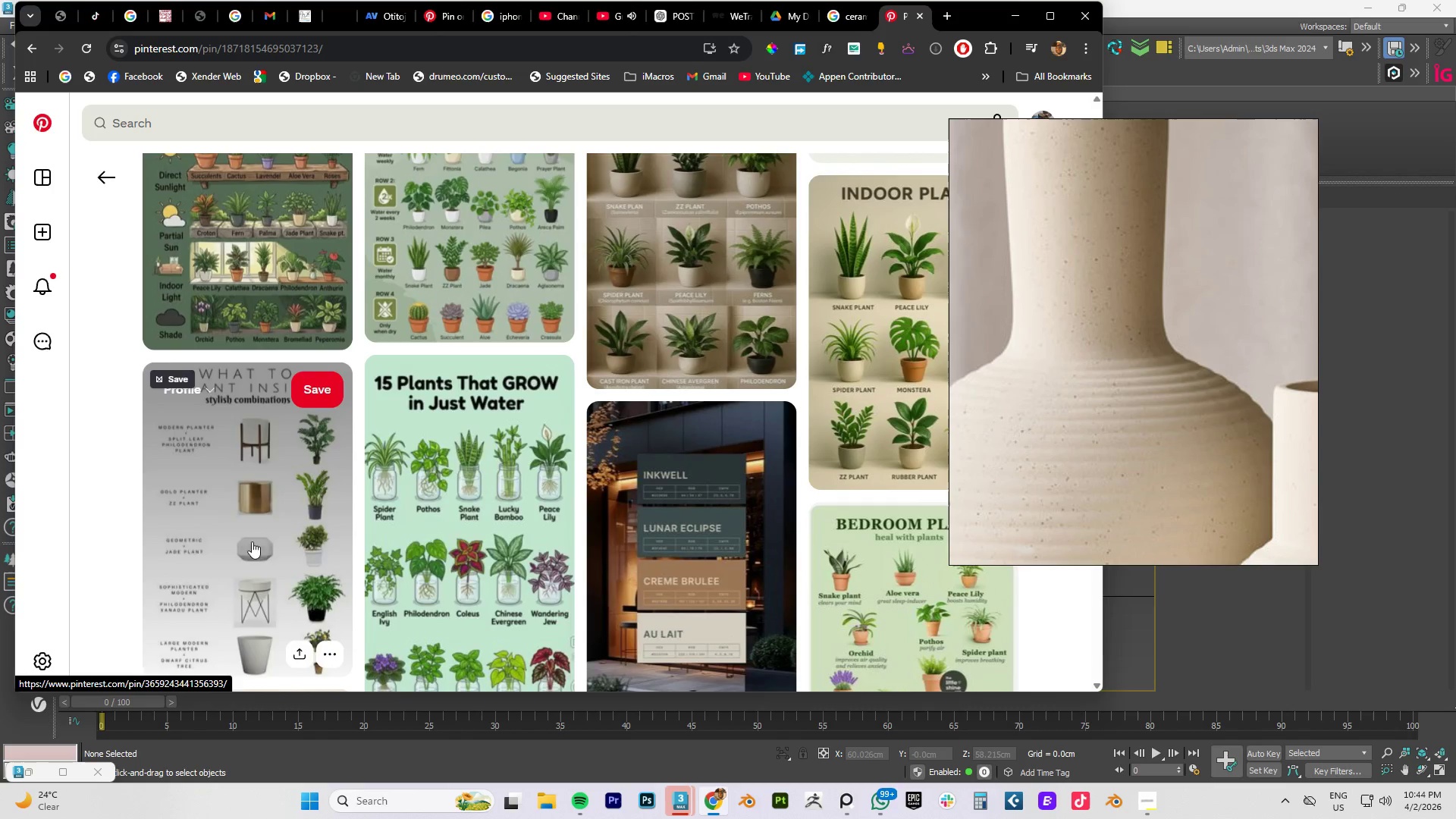 
key(Alt+AltLeft)
 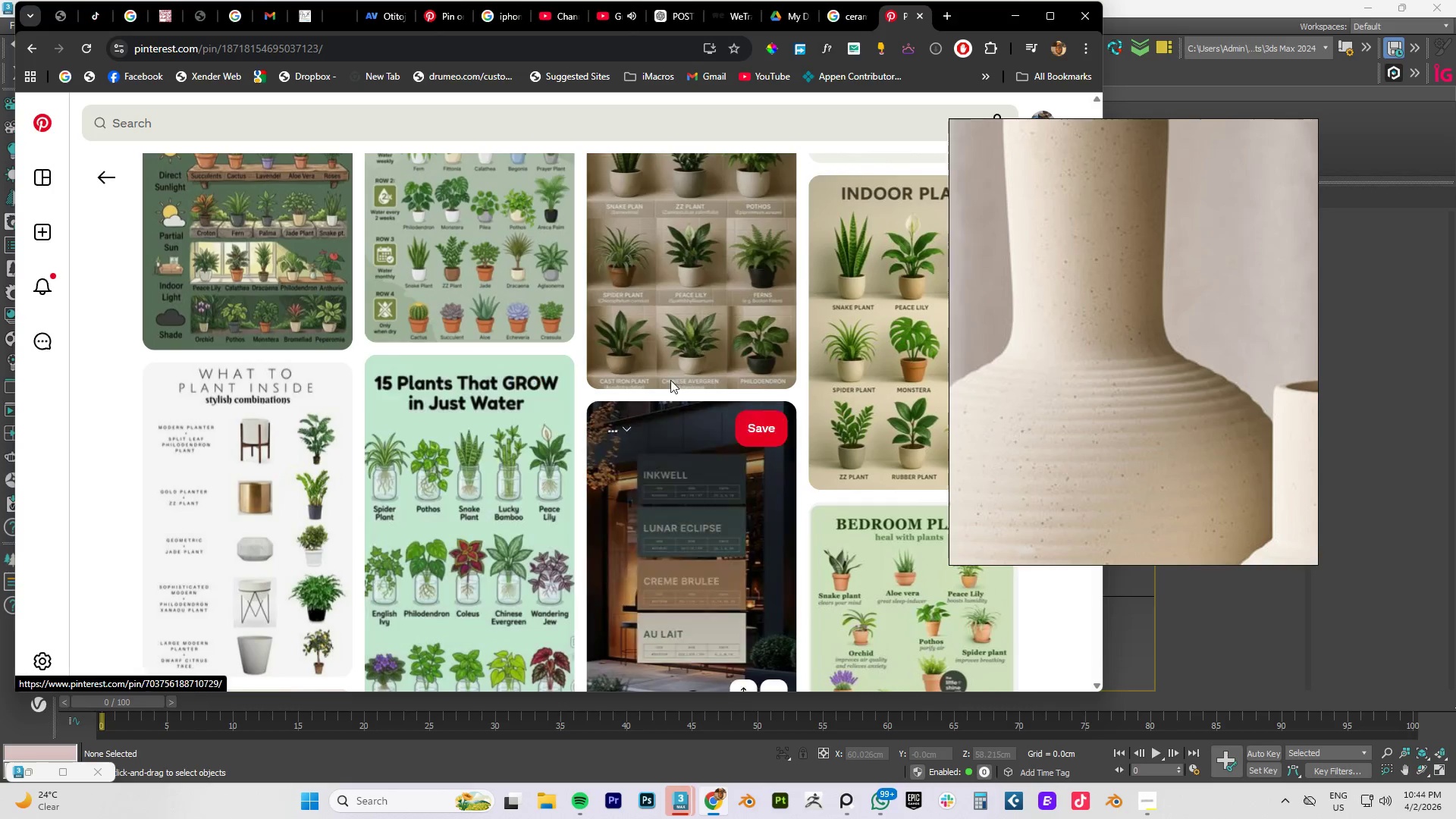 
key(Alt+Tab)
 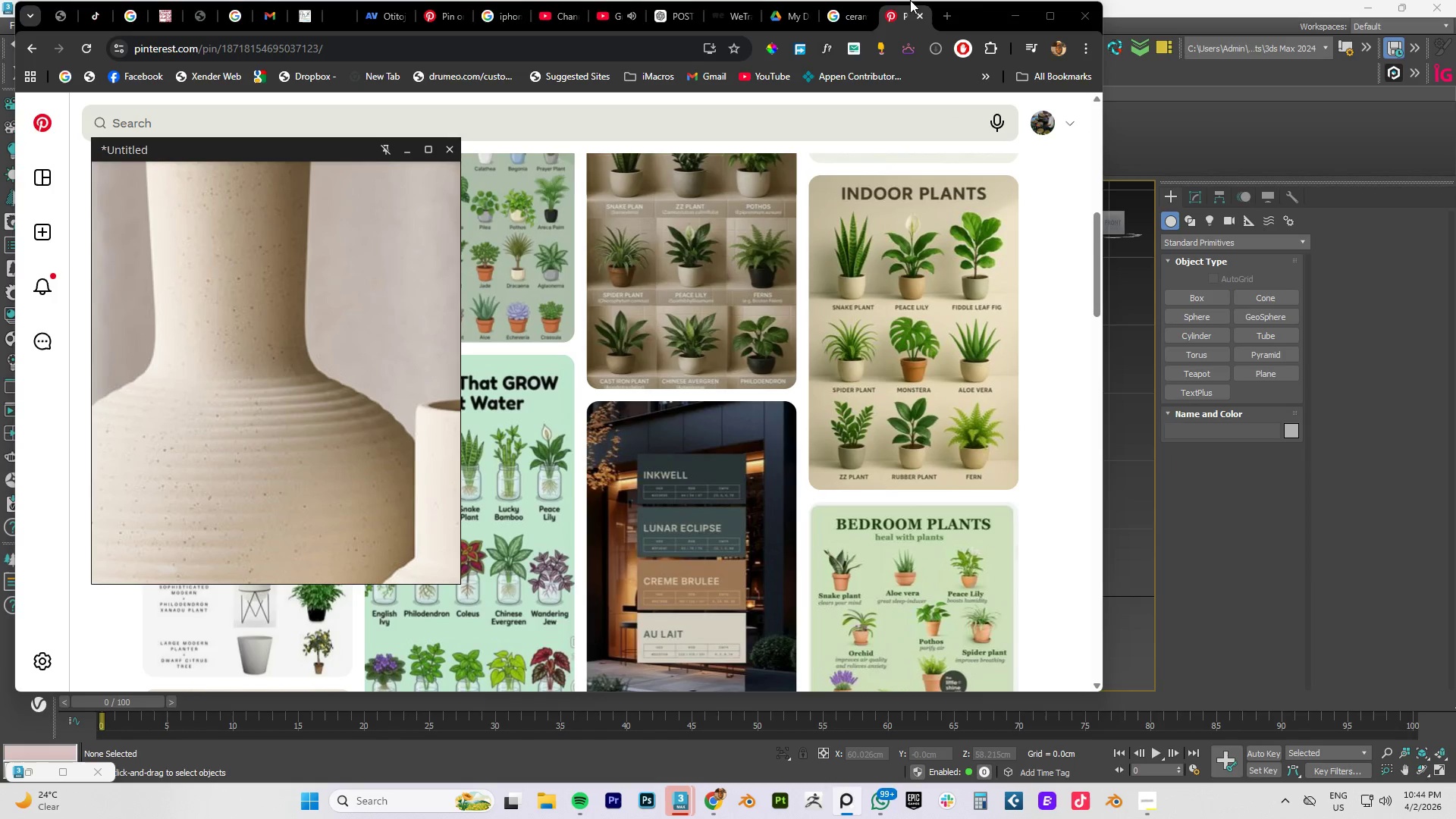 
left_click([1015, 10])
 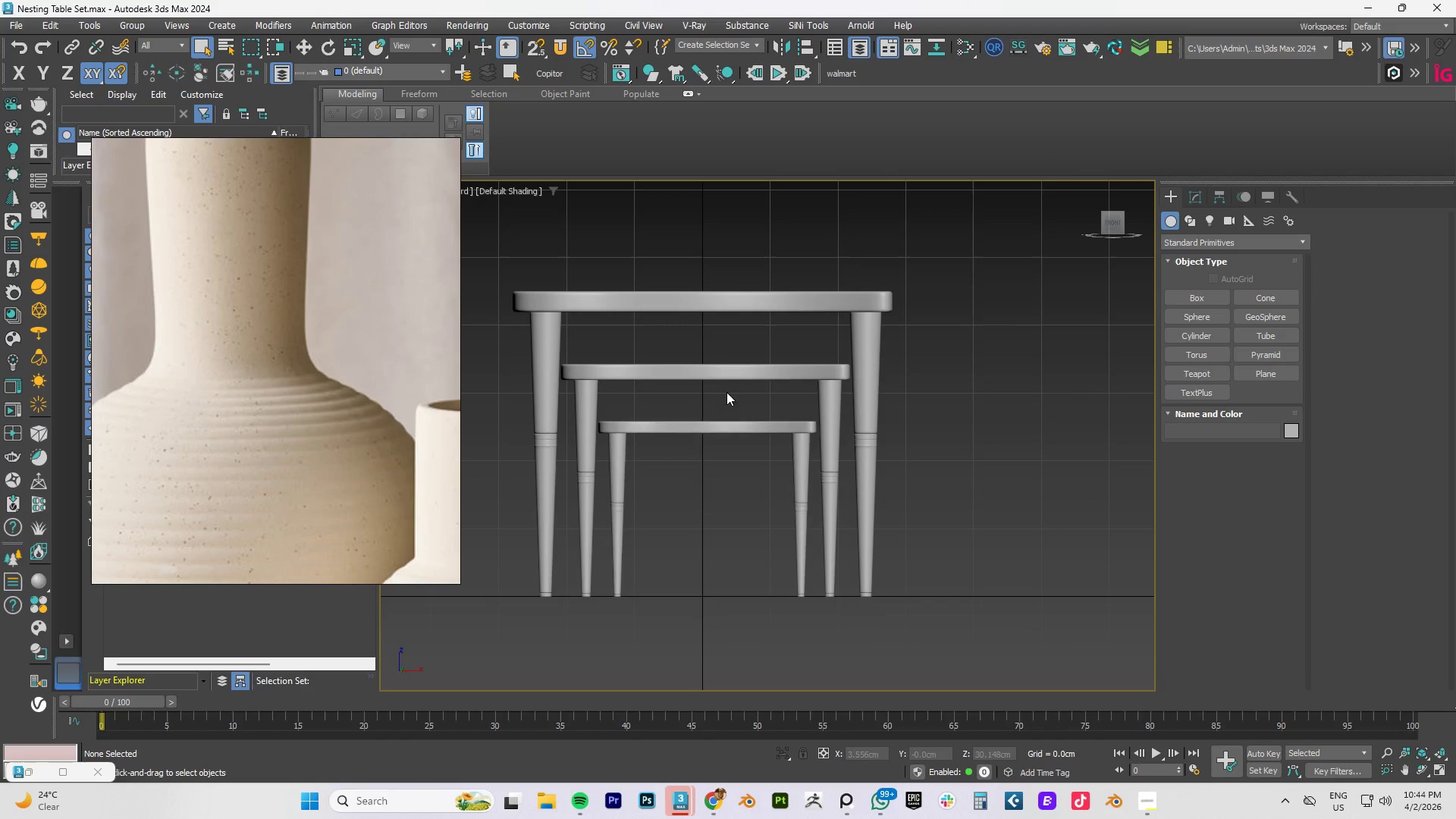 
scroll: coordinate [868, 396], scroll_direction: down, amount: 2.0
 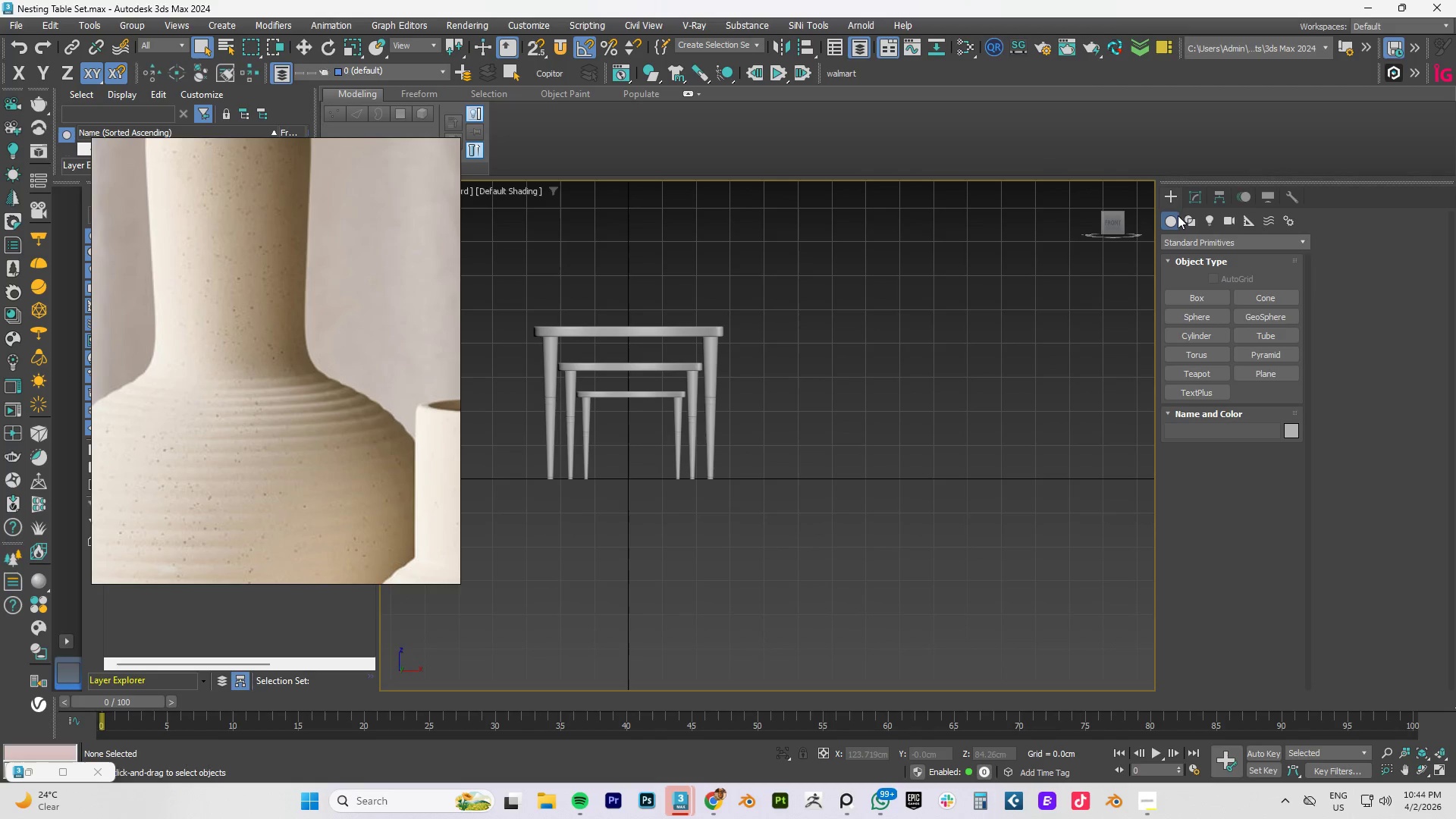 
left_click([1167, 196])
 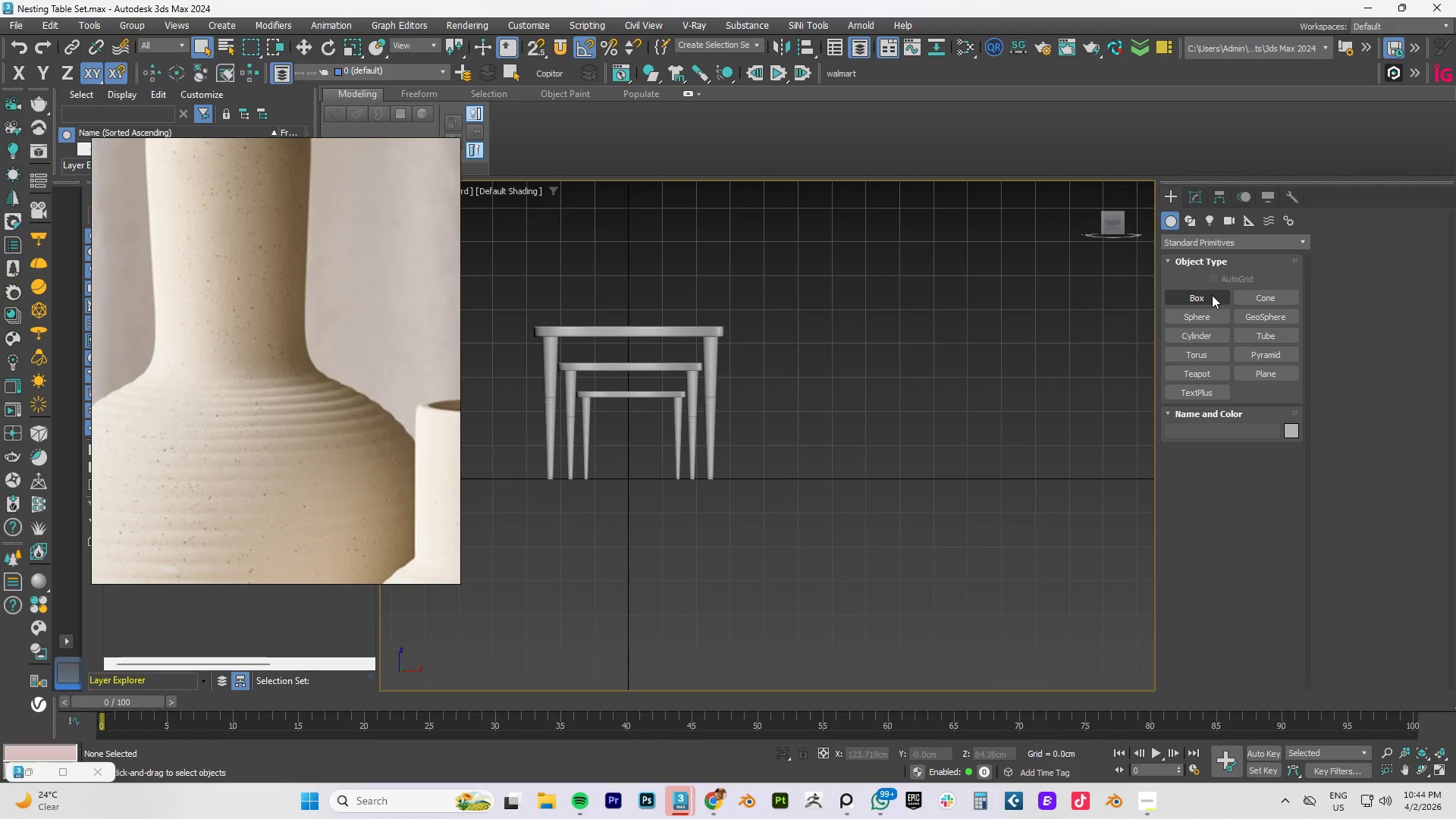 
left_click([1196, 297])
 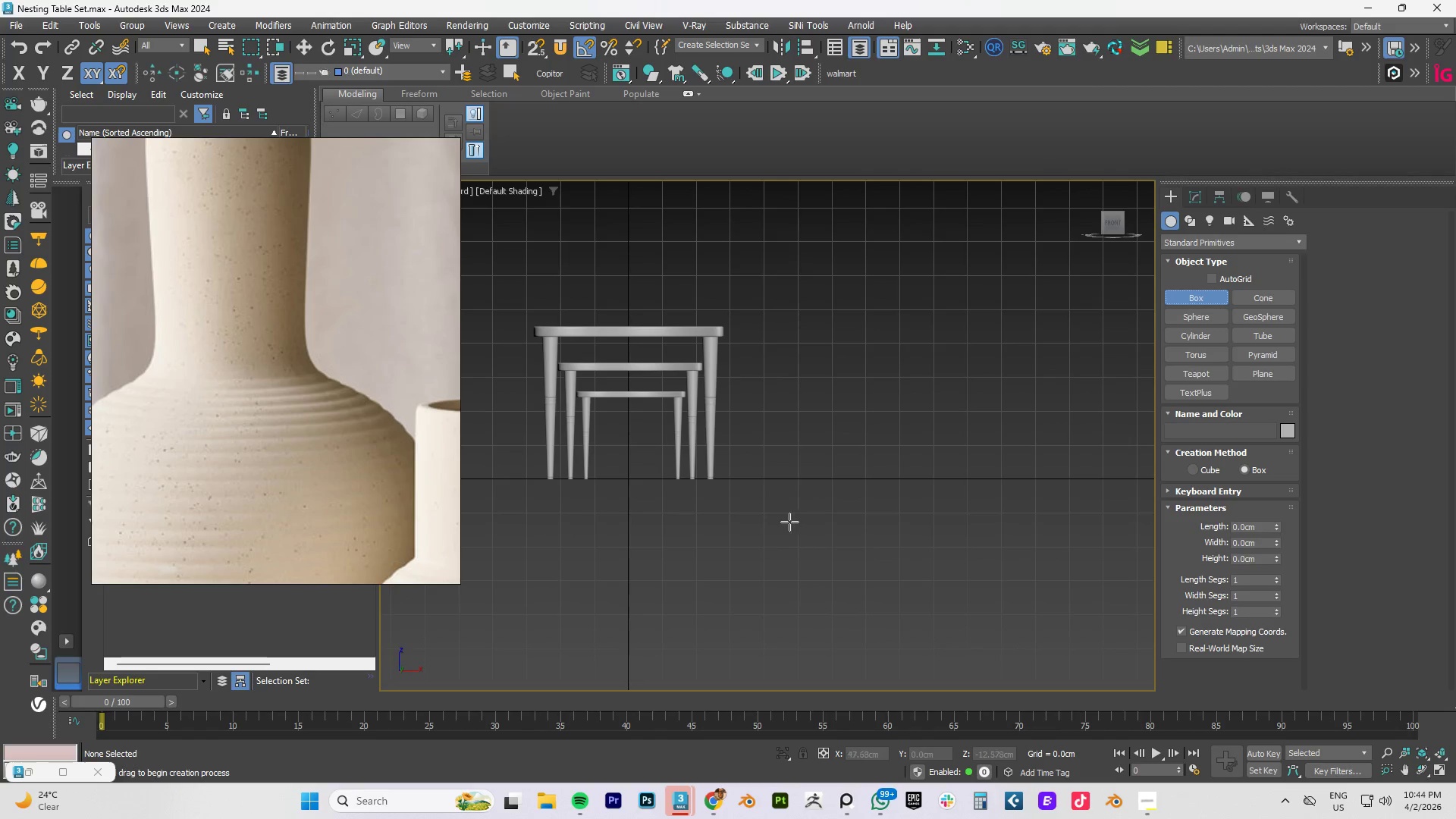 
hold_key(key=AltLeft, duration=0.45)
 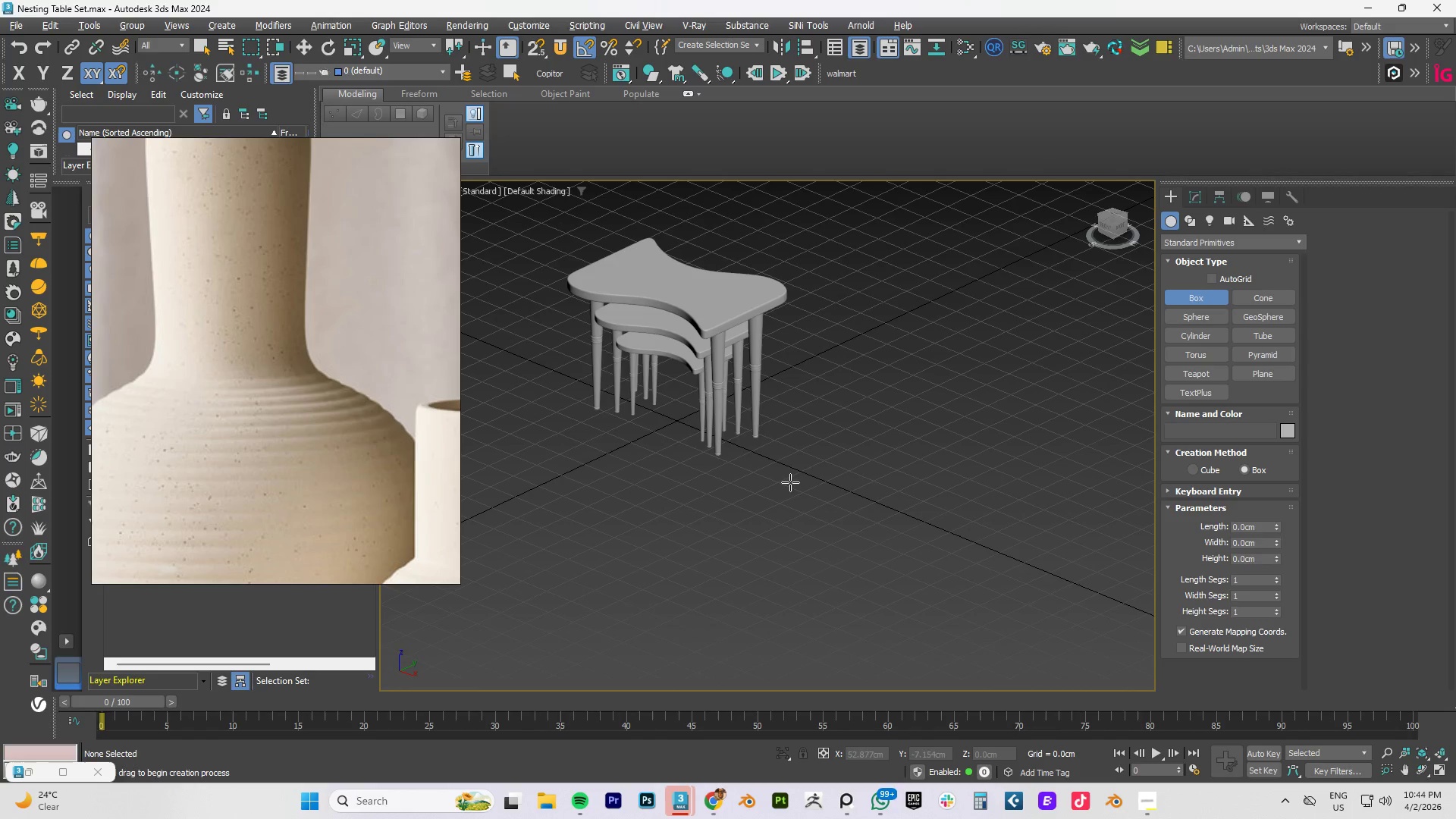 
left_click_drag(start_coordinate=[789, 482], to_coordinate=[864, 485])
 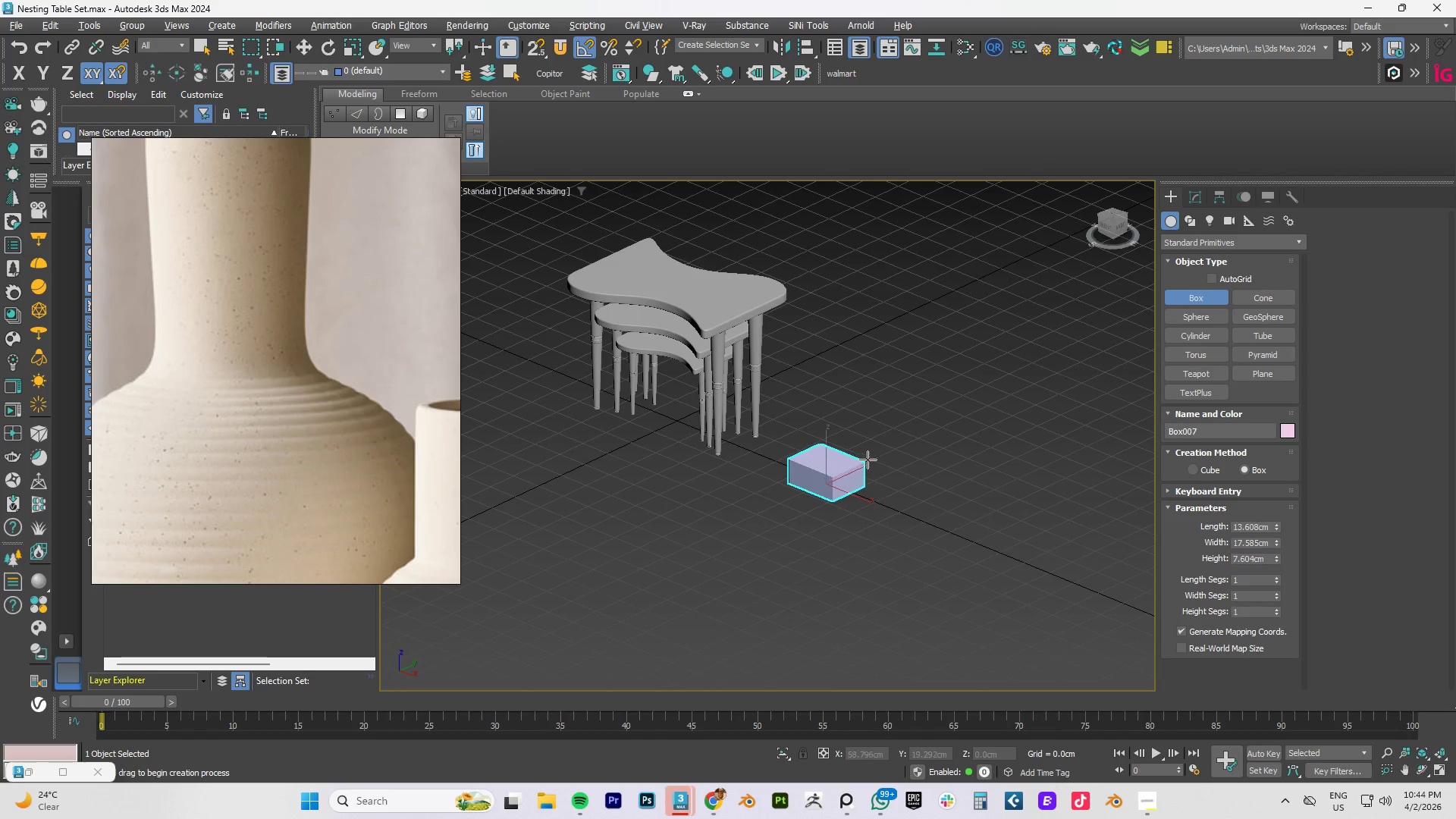 
left_click([868, 460])
 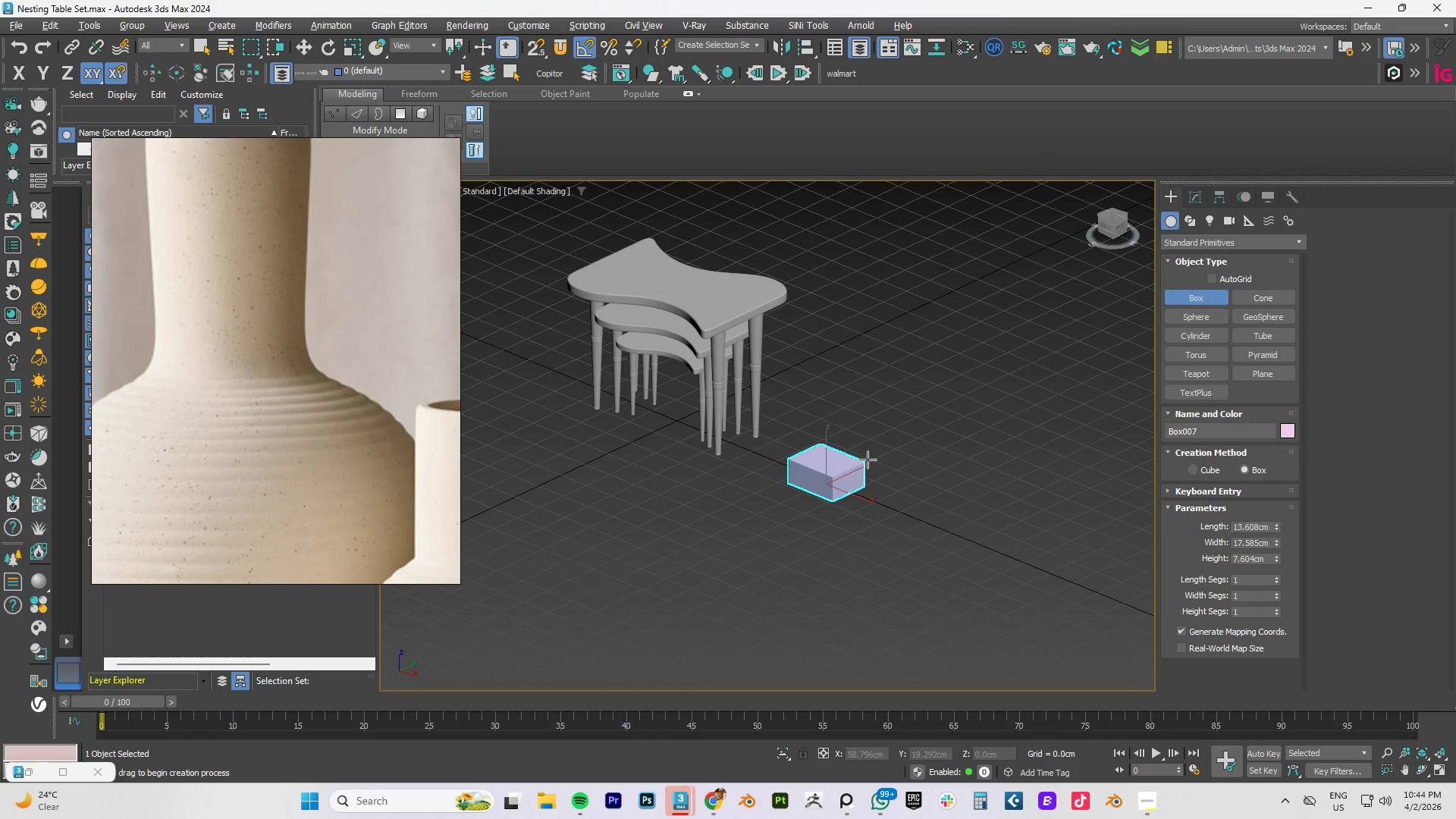 
right_click([868, 460])
 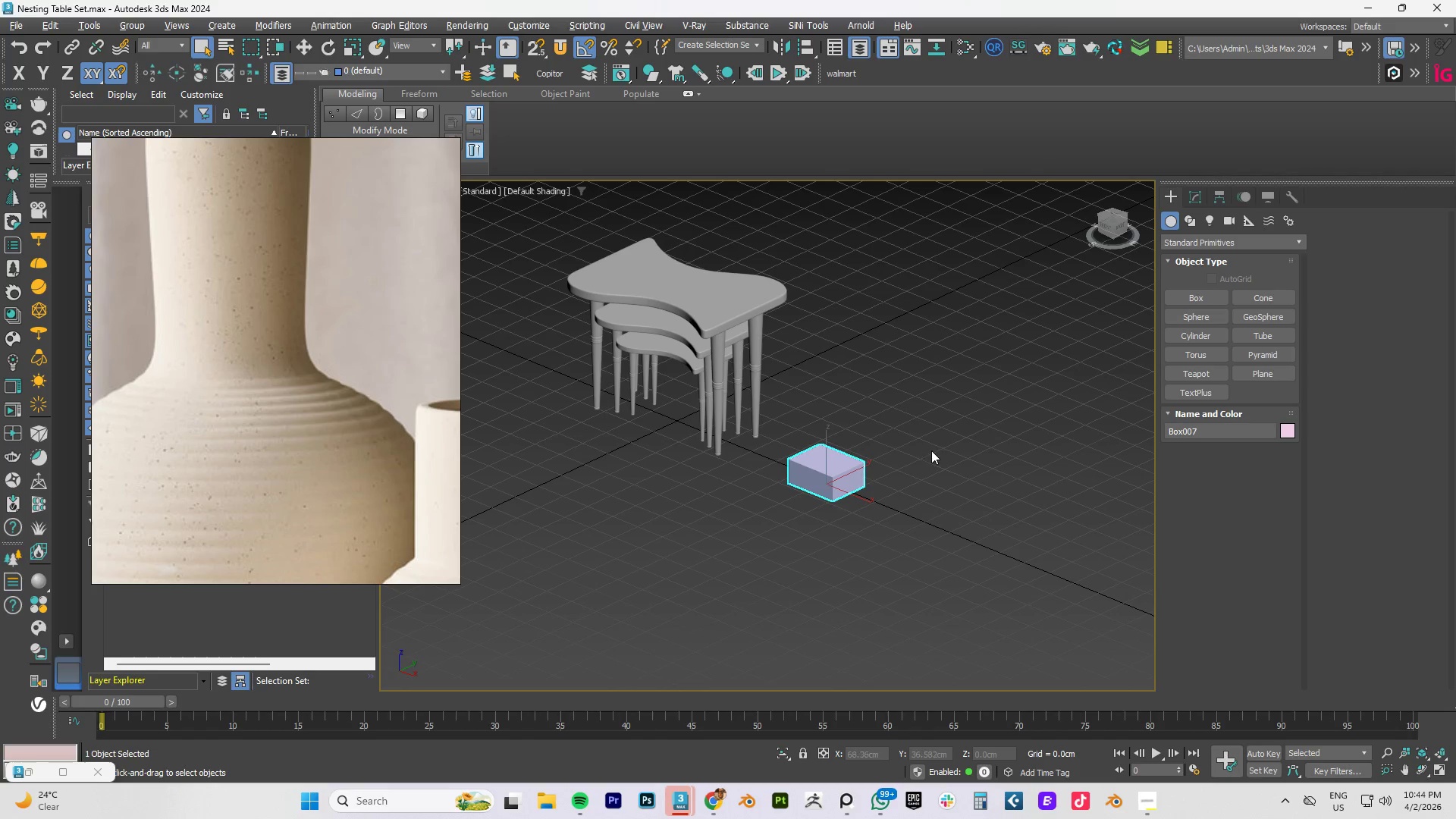 
type(fz)
 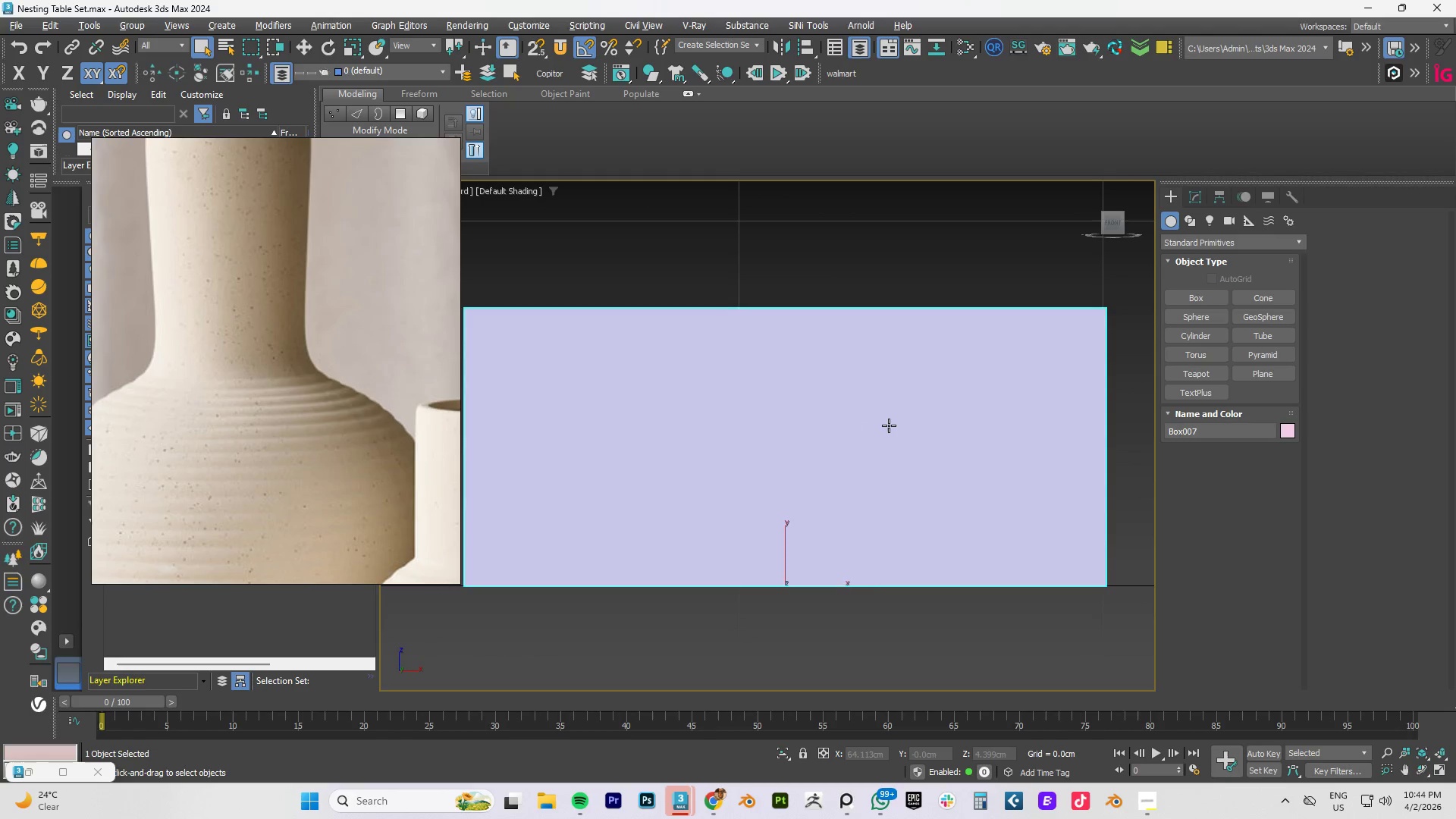 
scroll: coordinate [891, 416], scroll_direction: down, amount: 3.0
 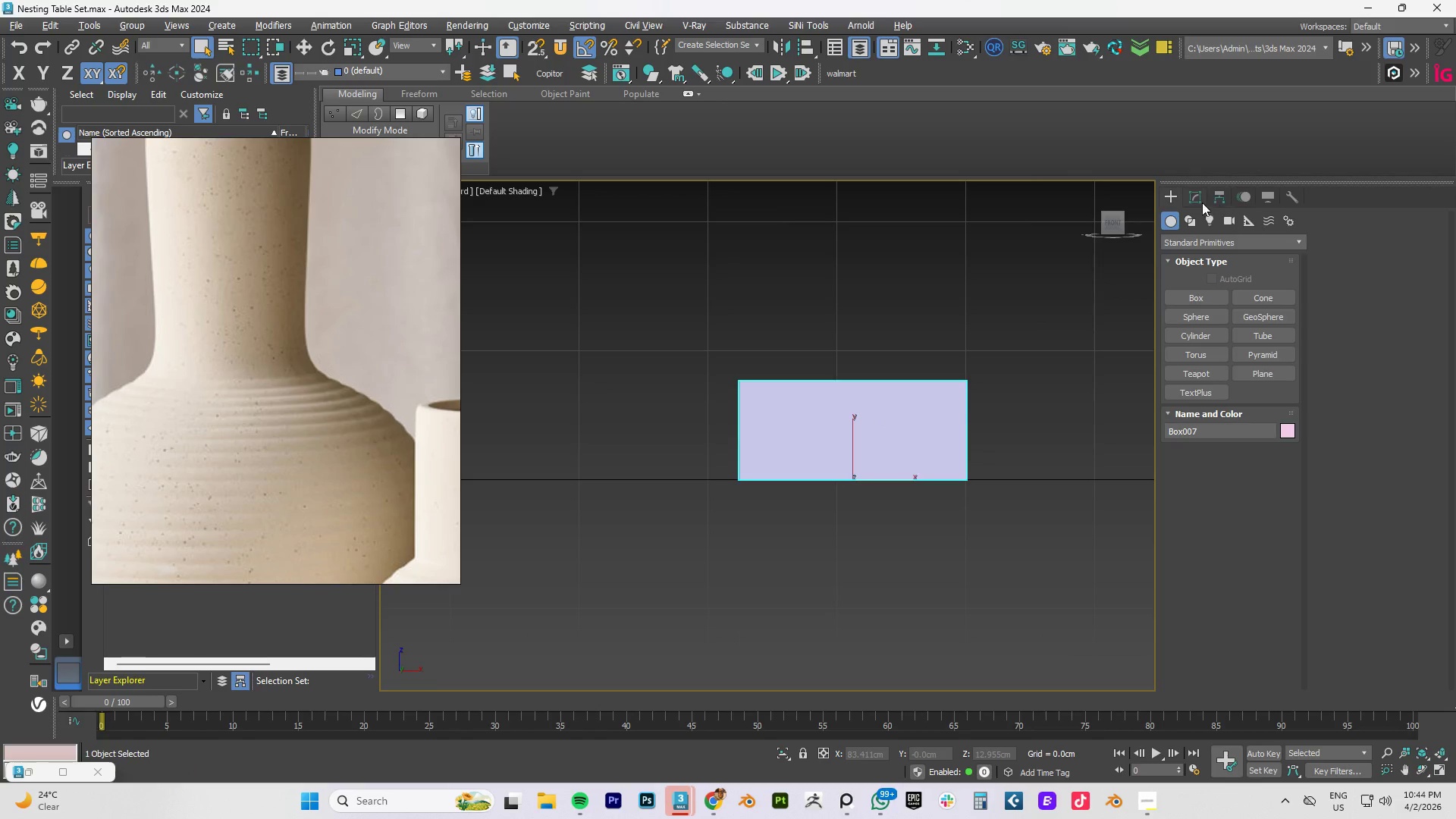 
left_click([1197, 195])
 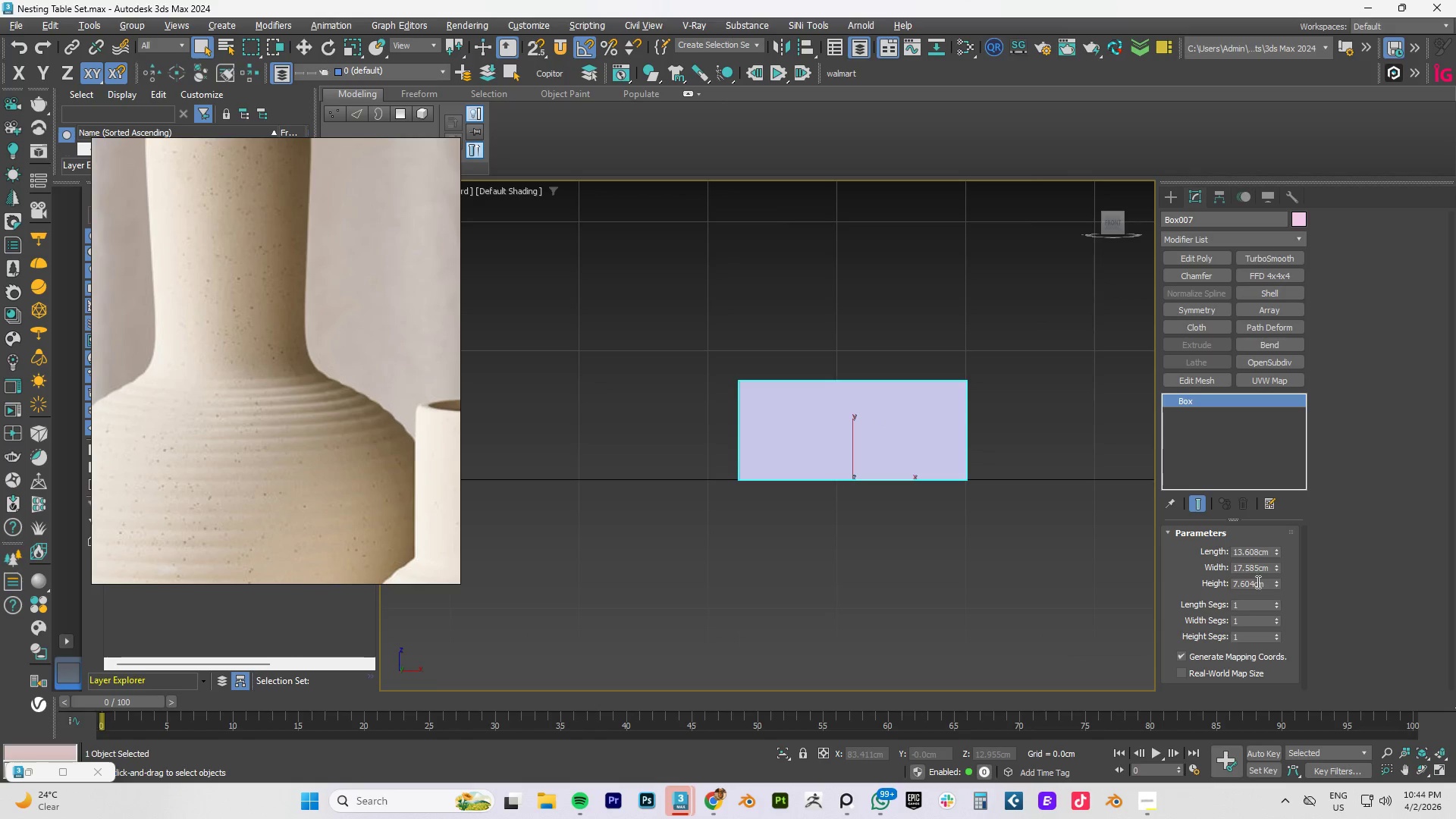 
double_click([1250, 587])
 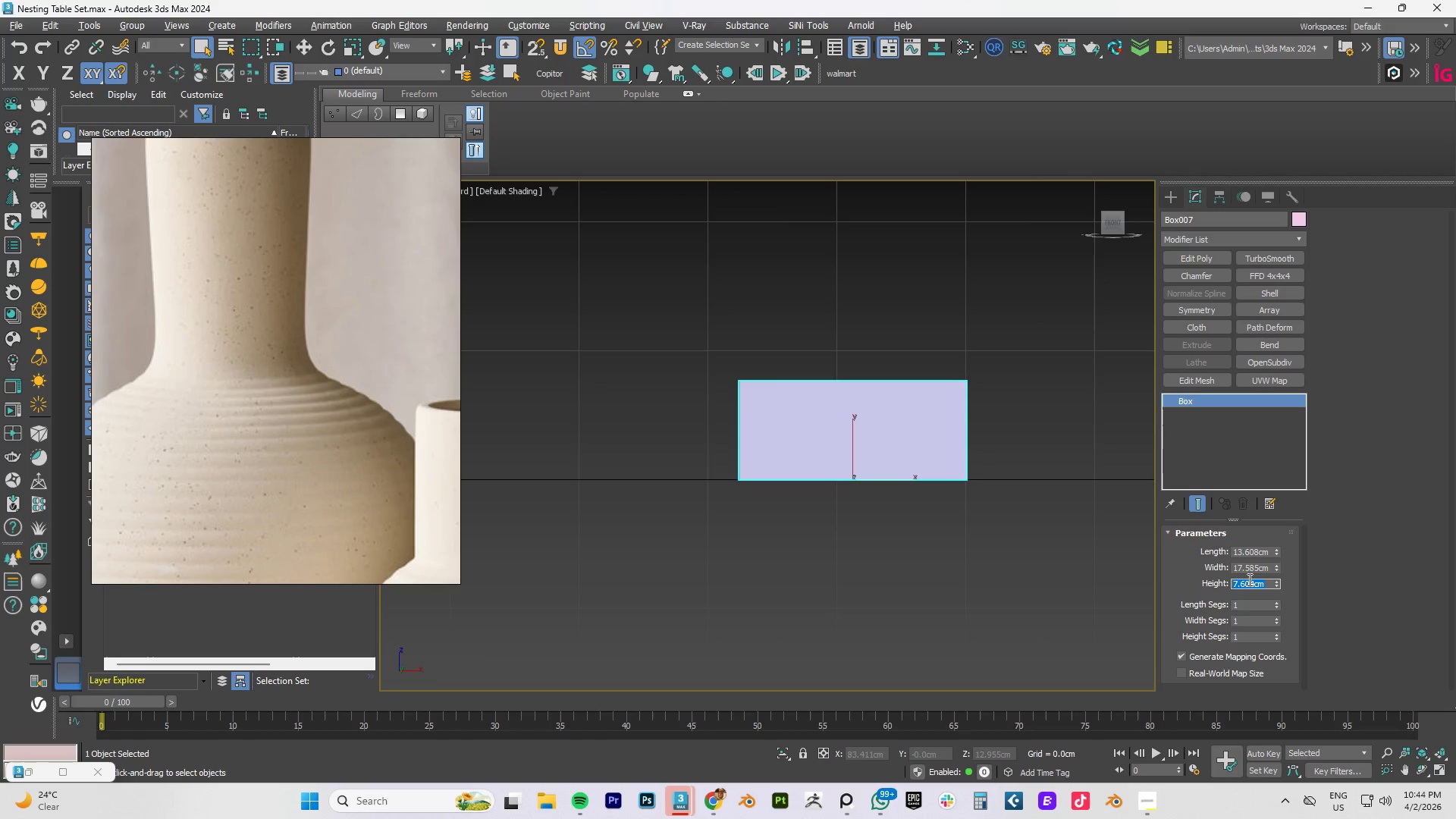 
key(Numpad1)
 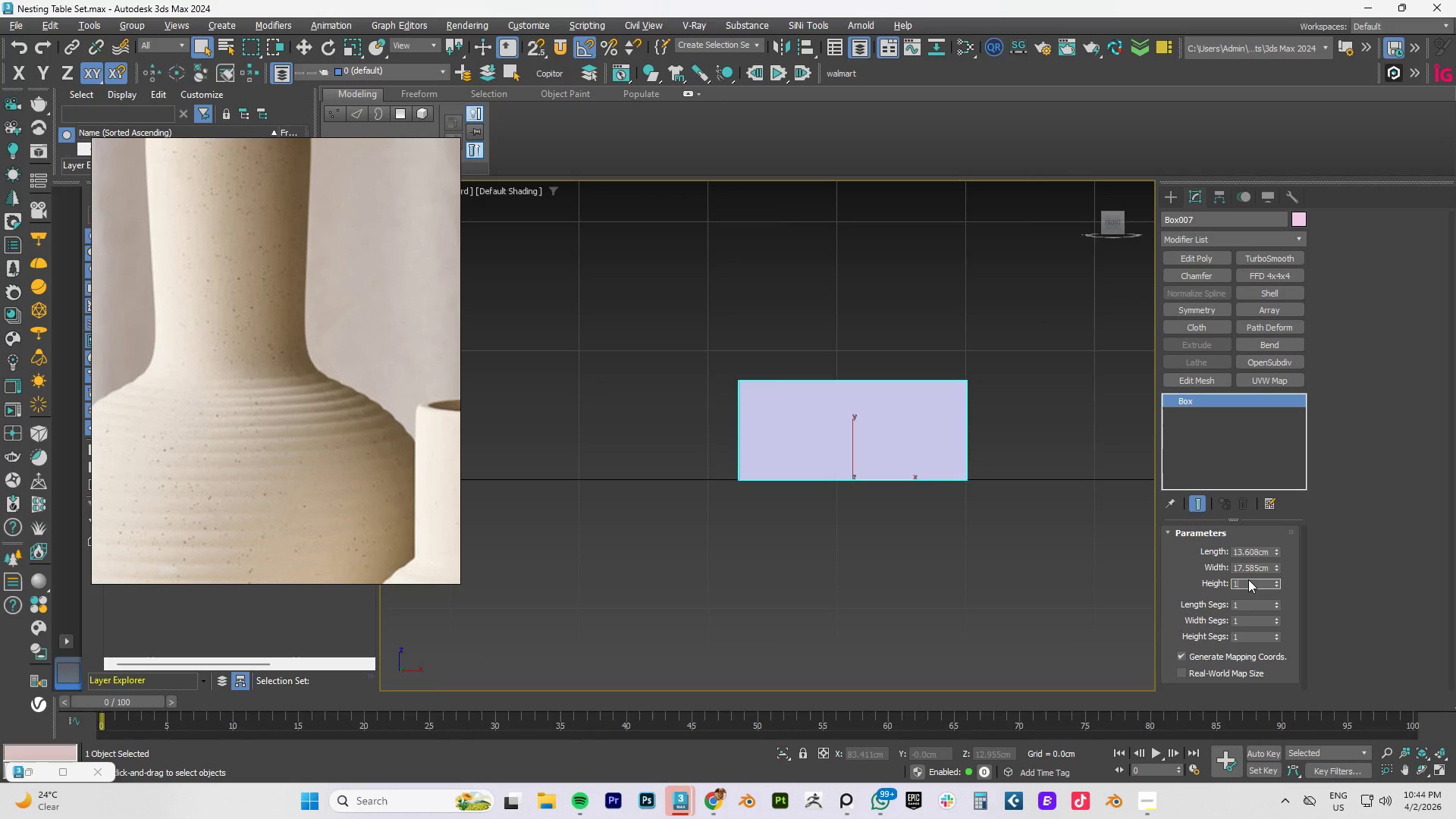 
key(Numpad2)
 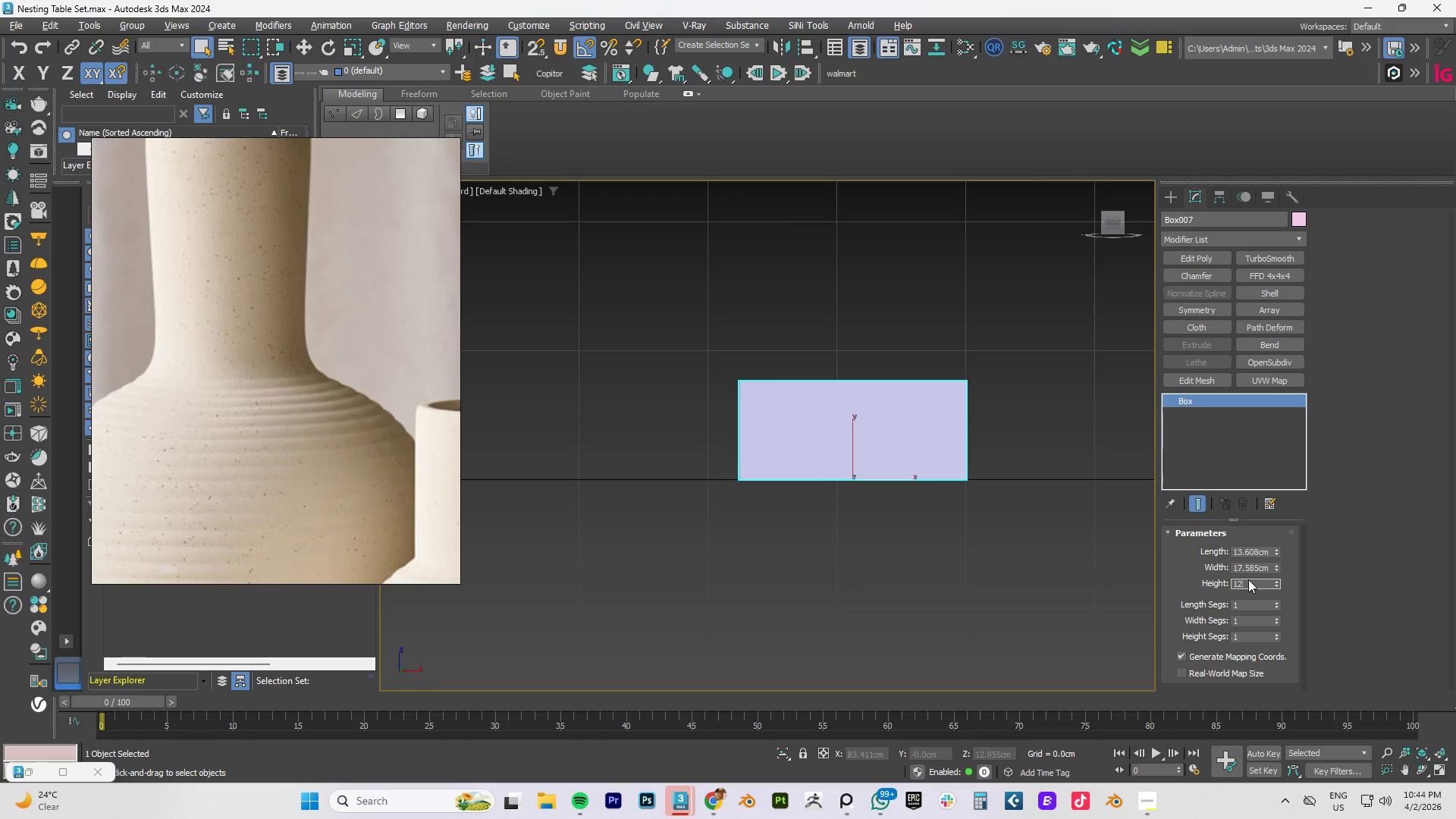 
key(NumpadEnter)
 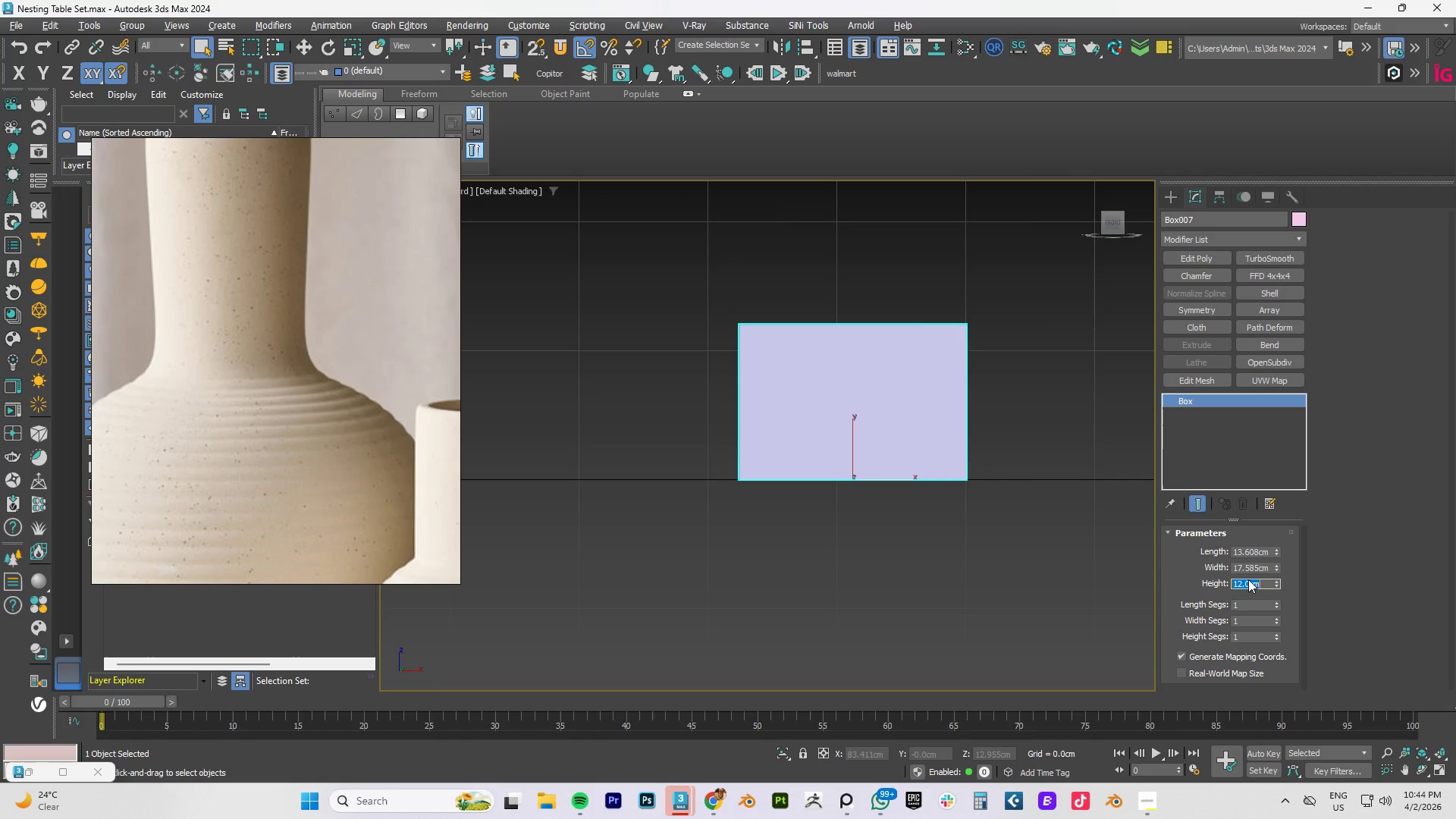 
scroll: coordinate [956, 544], scroll_direction: down, amount: 6.0
 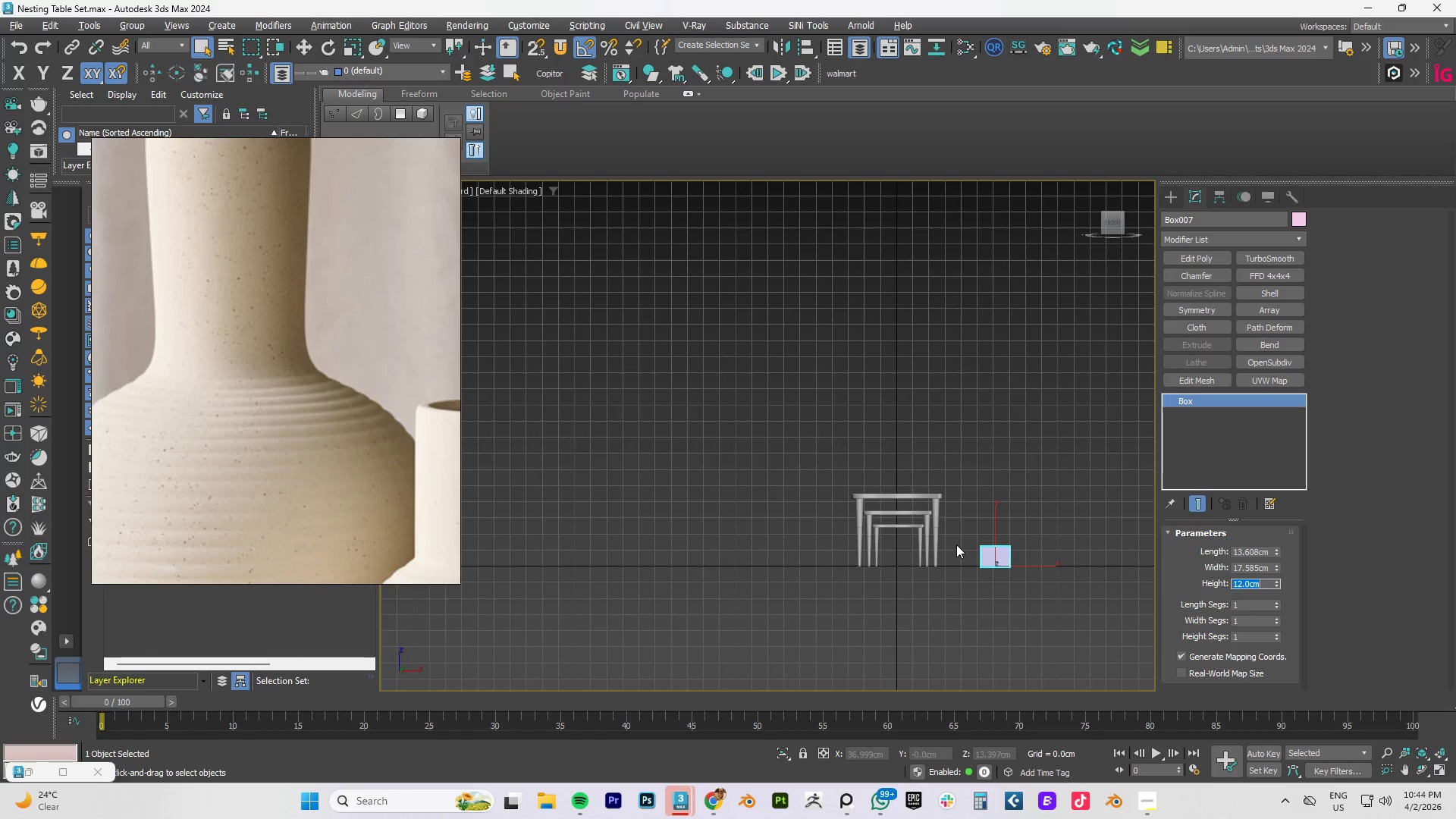 
scroll: coordinate [956, 544], scroll_direction: up, amount: 2.0
 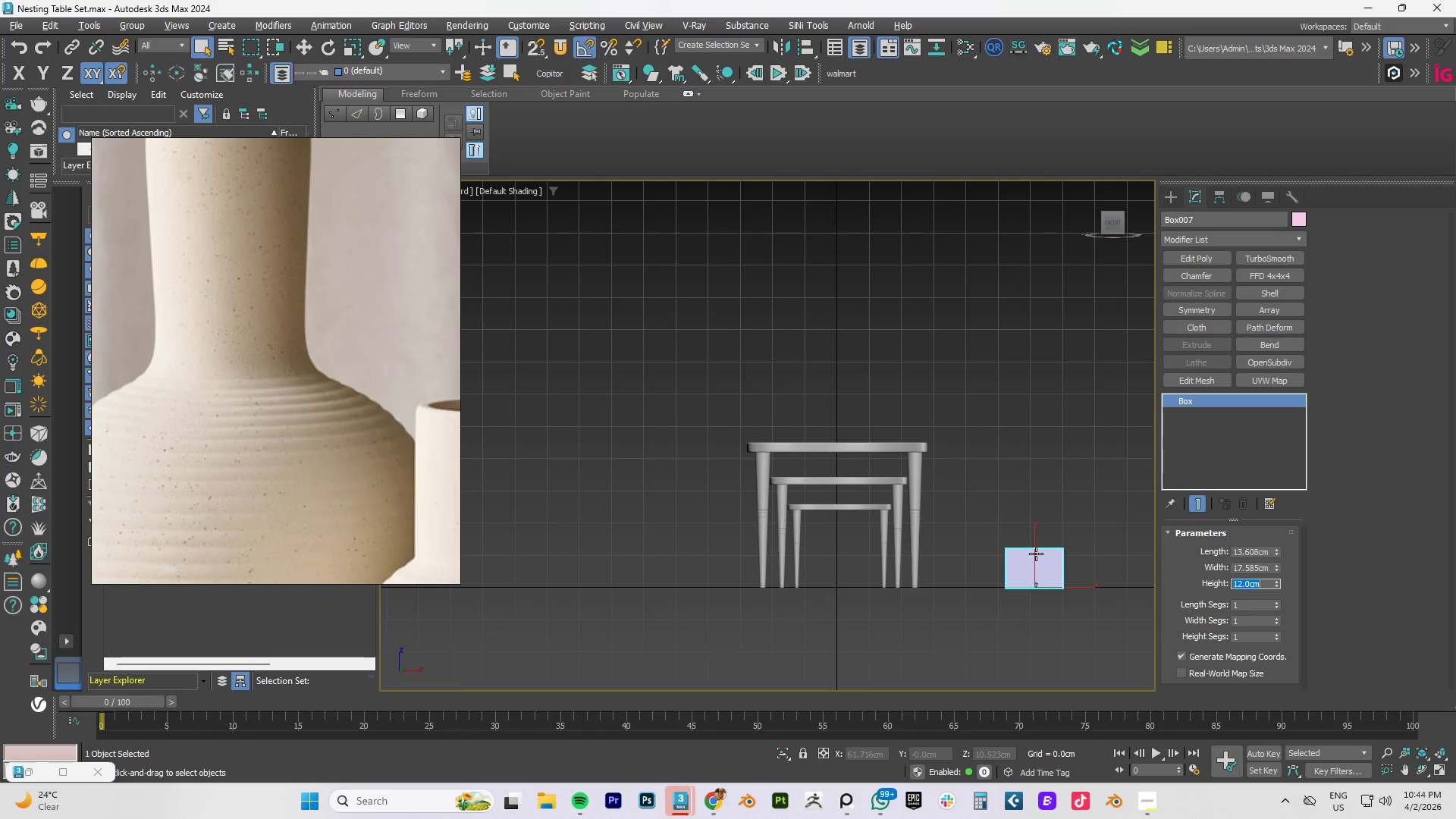 
key(W)
 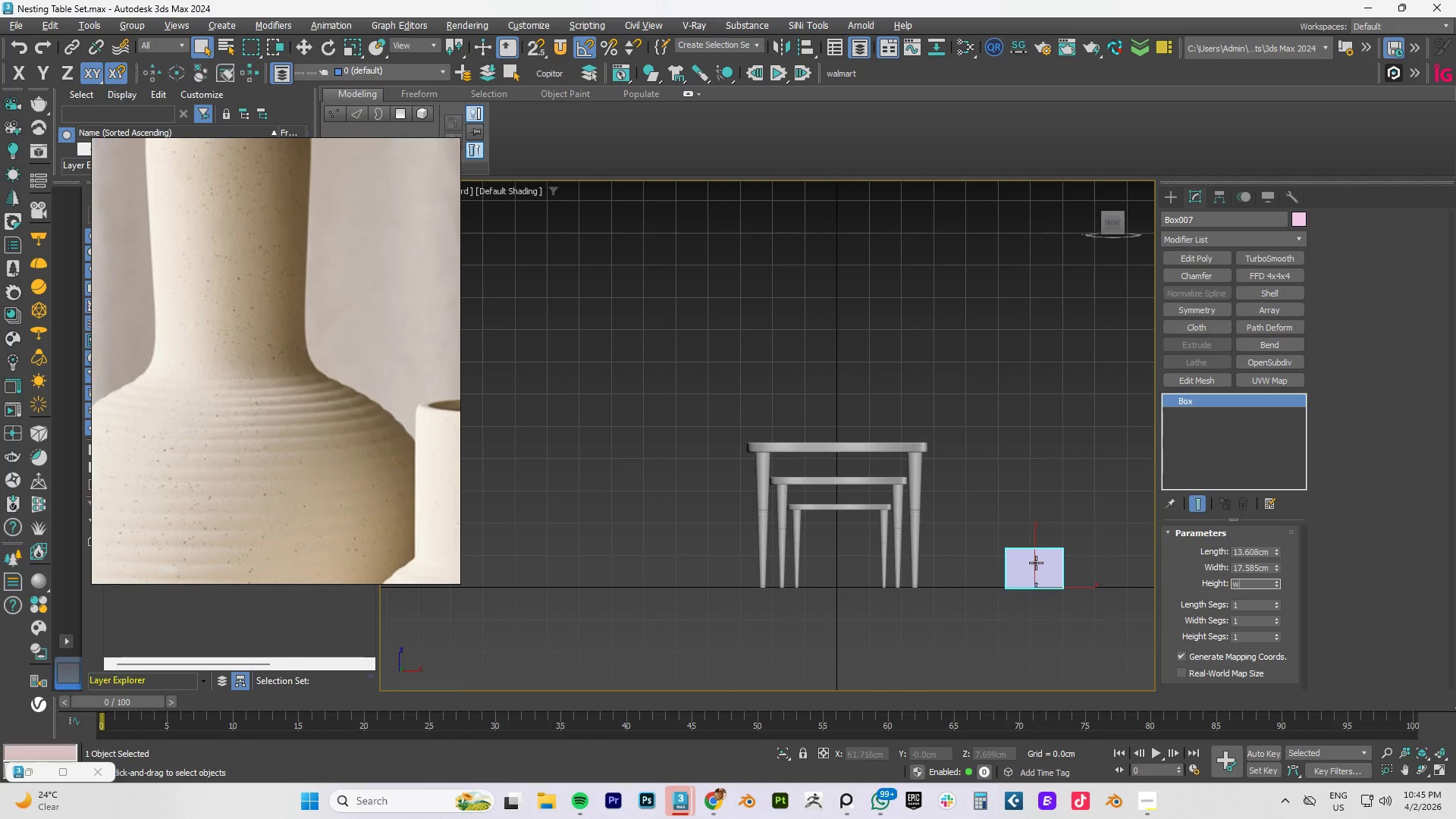 
left_click([1037, 566])
 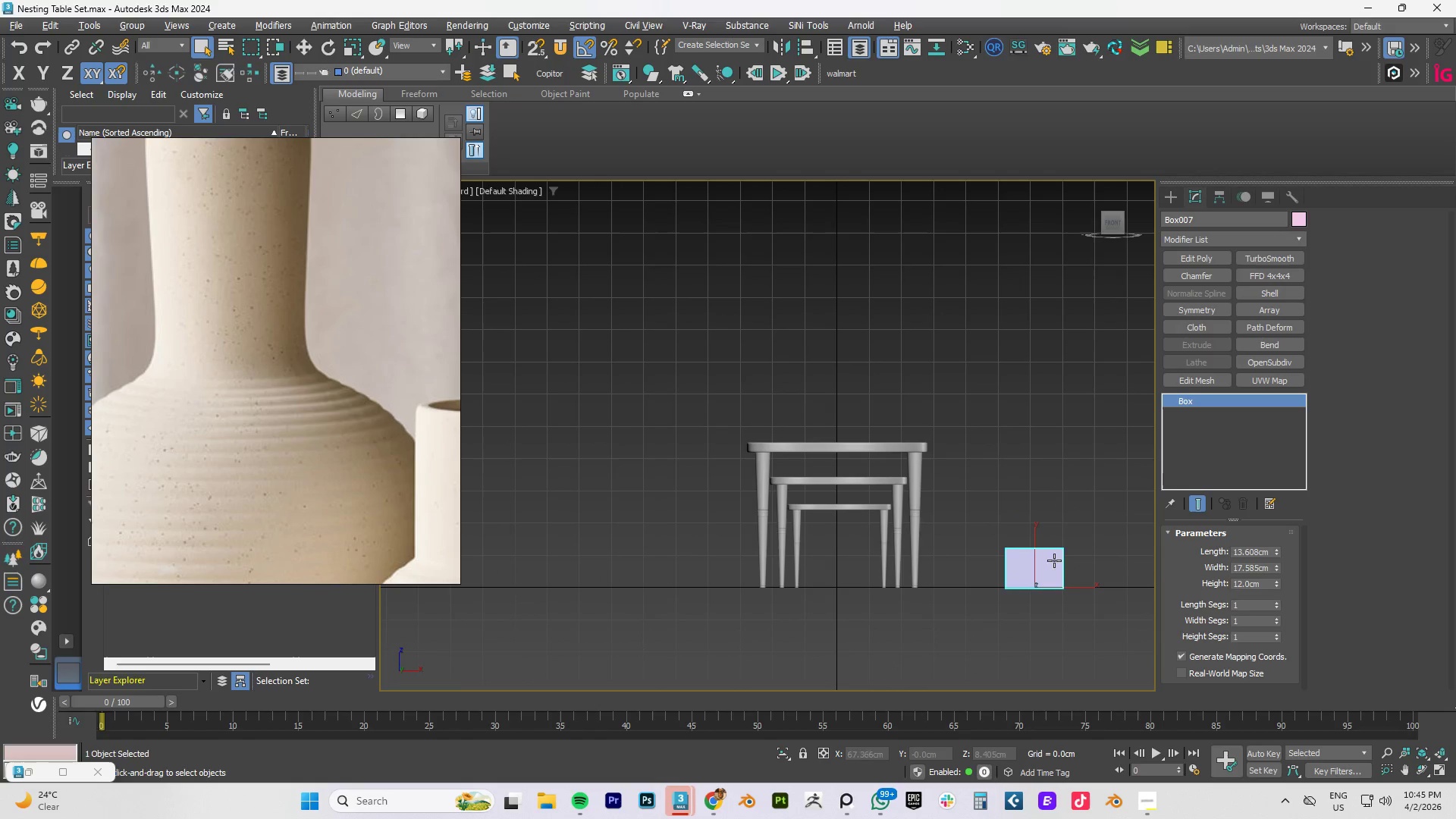 
key(W)
 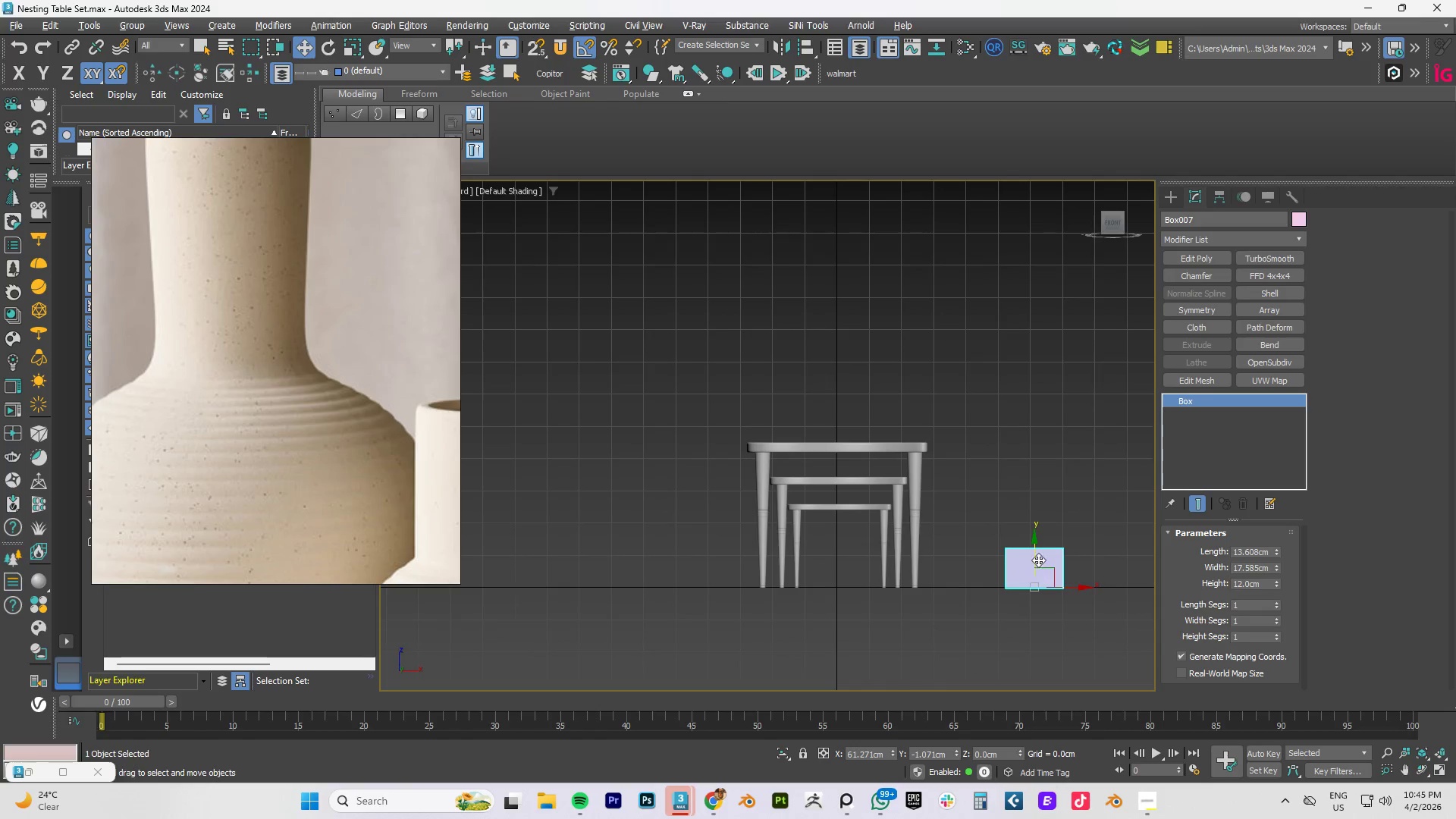 
left_click_drag(start_coordinate=[1034, 546], to_coordinate=[1008, 365])
 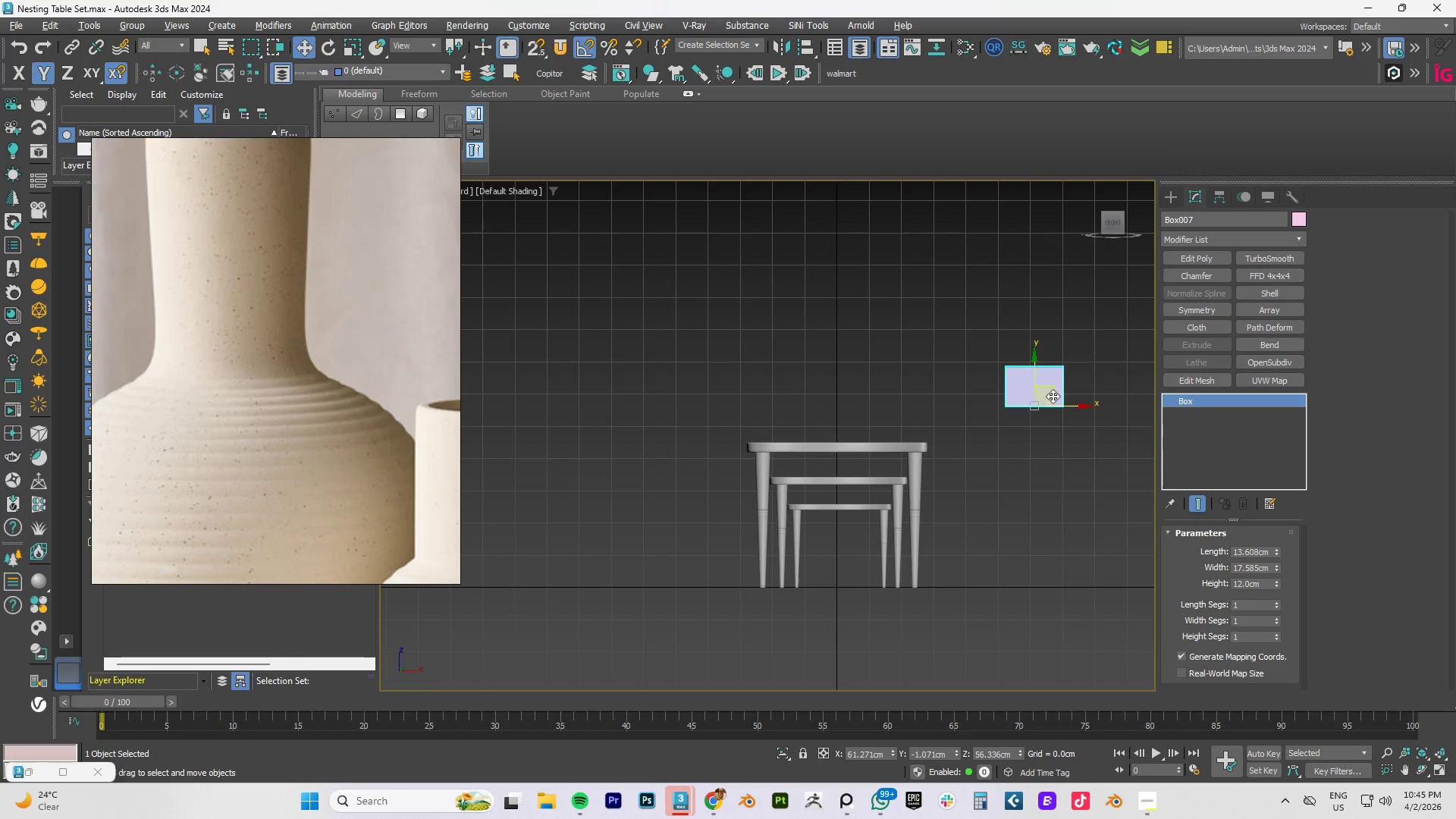 
left_click_drag(start_coordinate=[1054, 390], to_coordinate=[892, 424])
 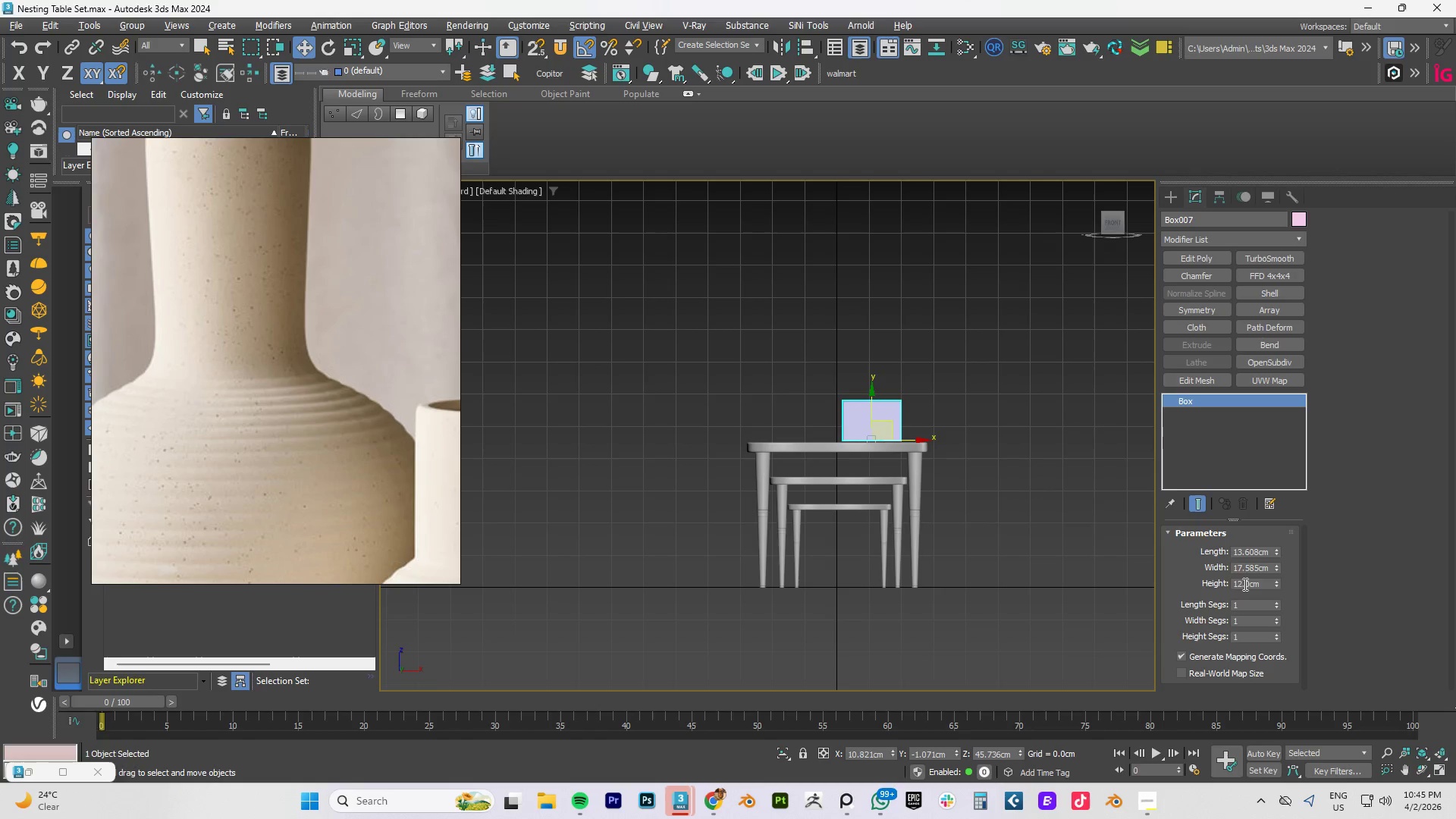 
double_click([1243, 582])
 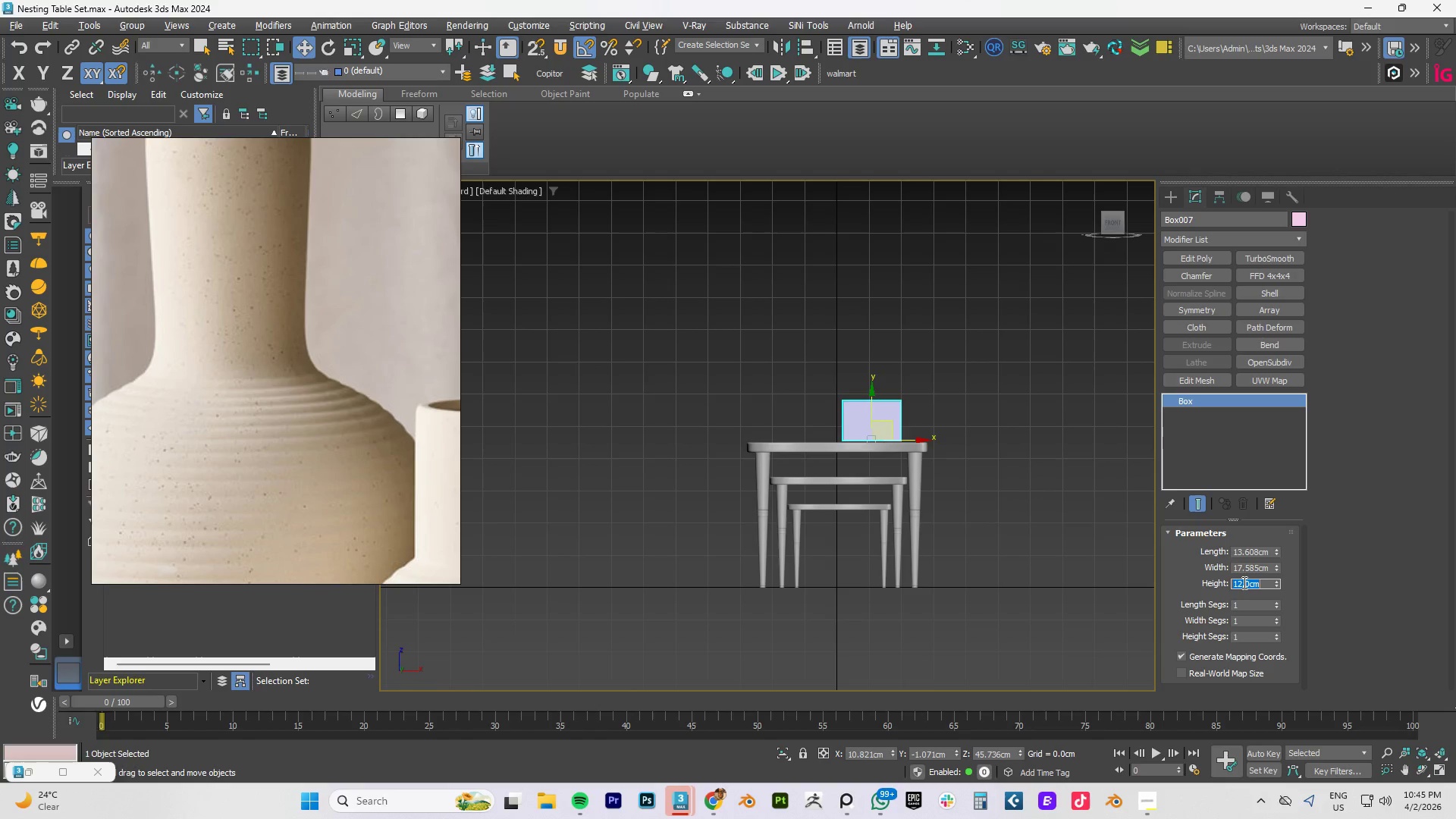 
key(Numpad1)
 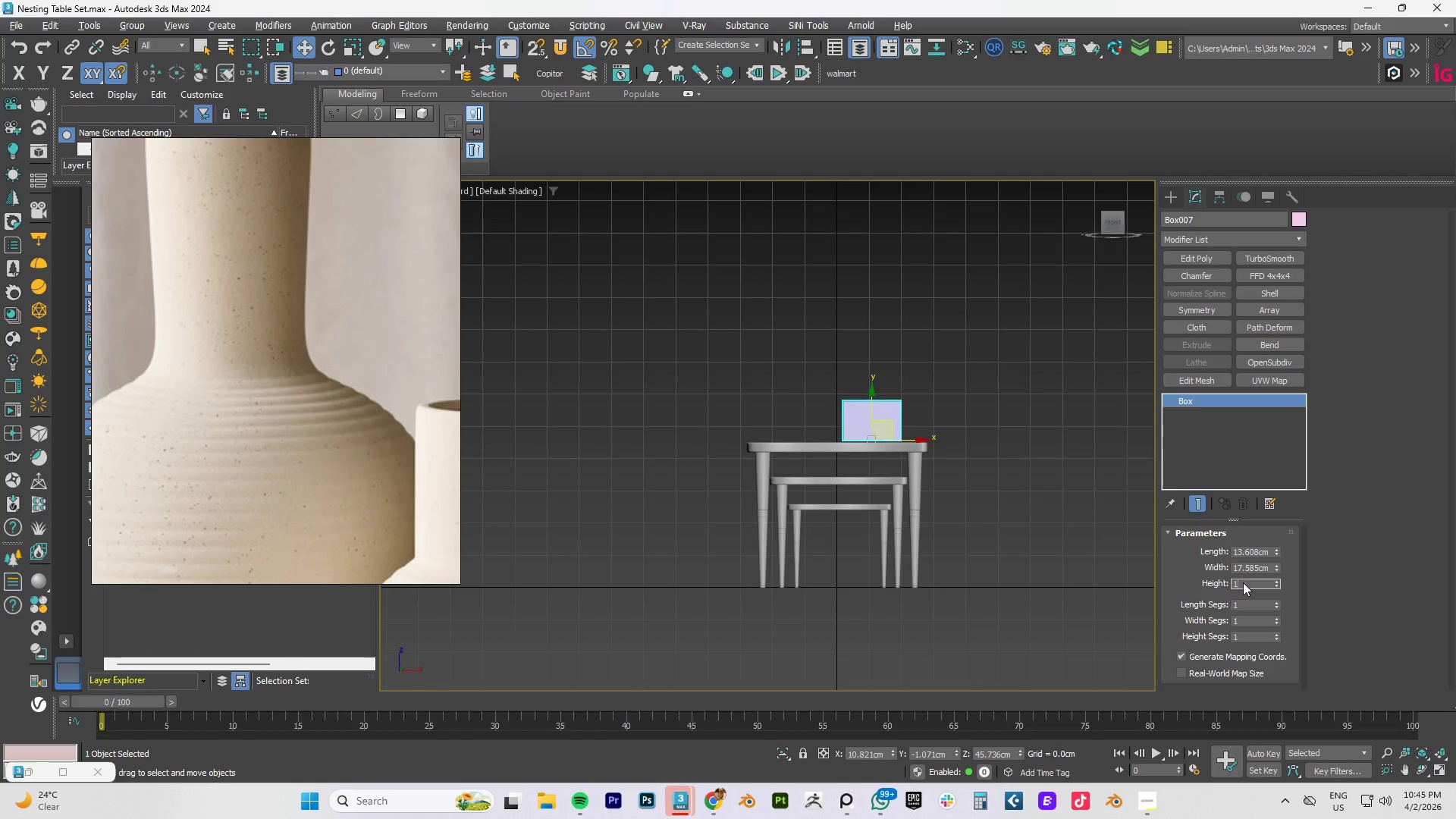 
key(Numpad4)
 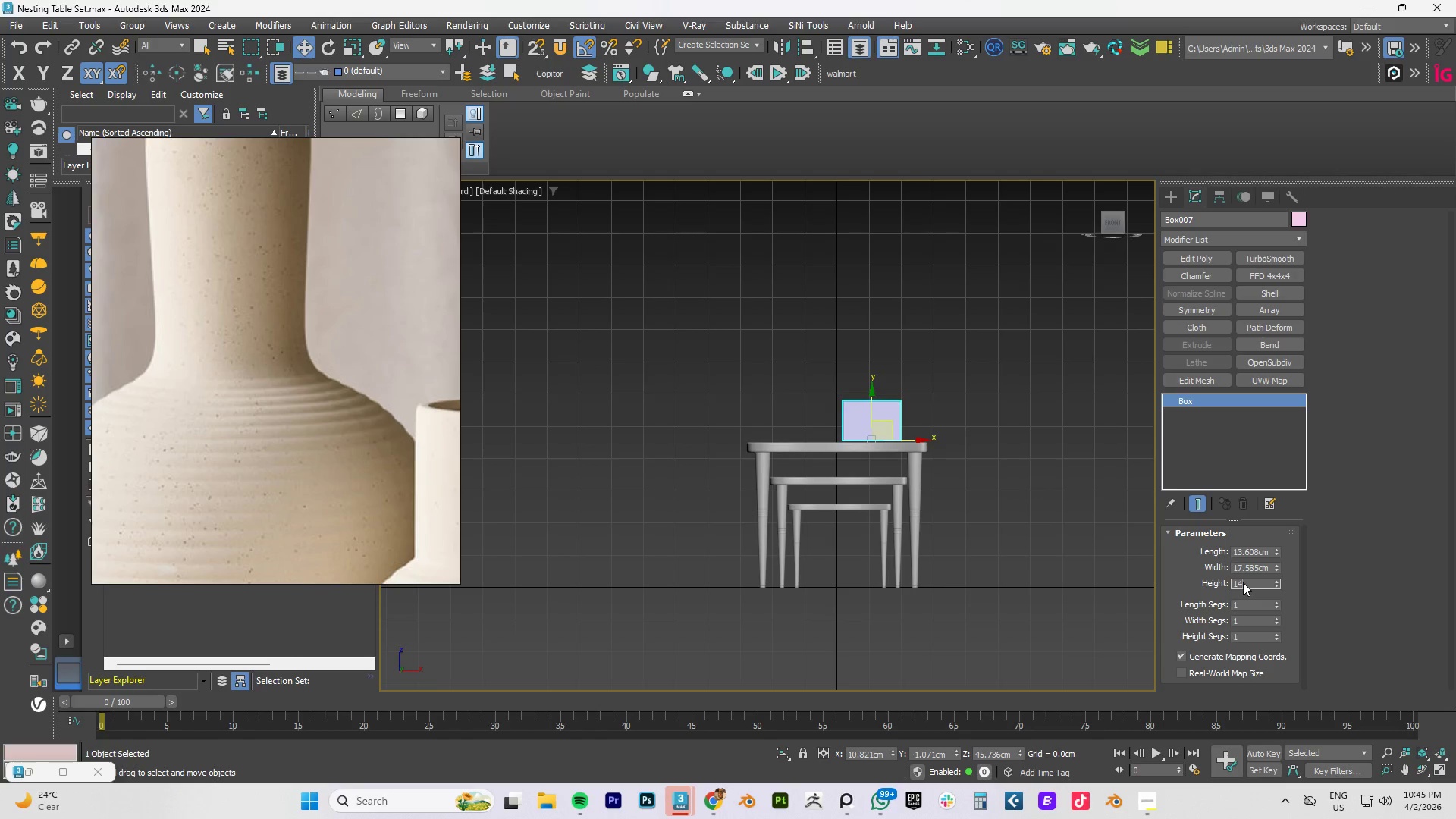 
key(NumpadEnter)
 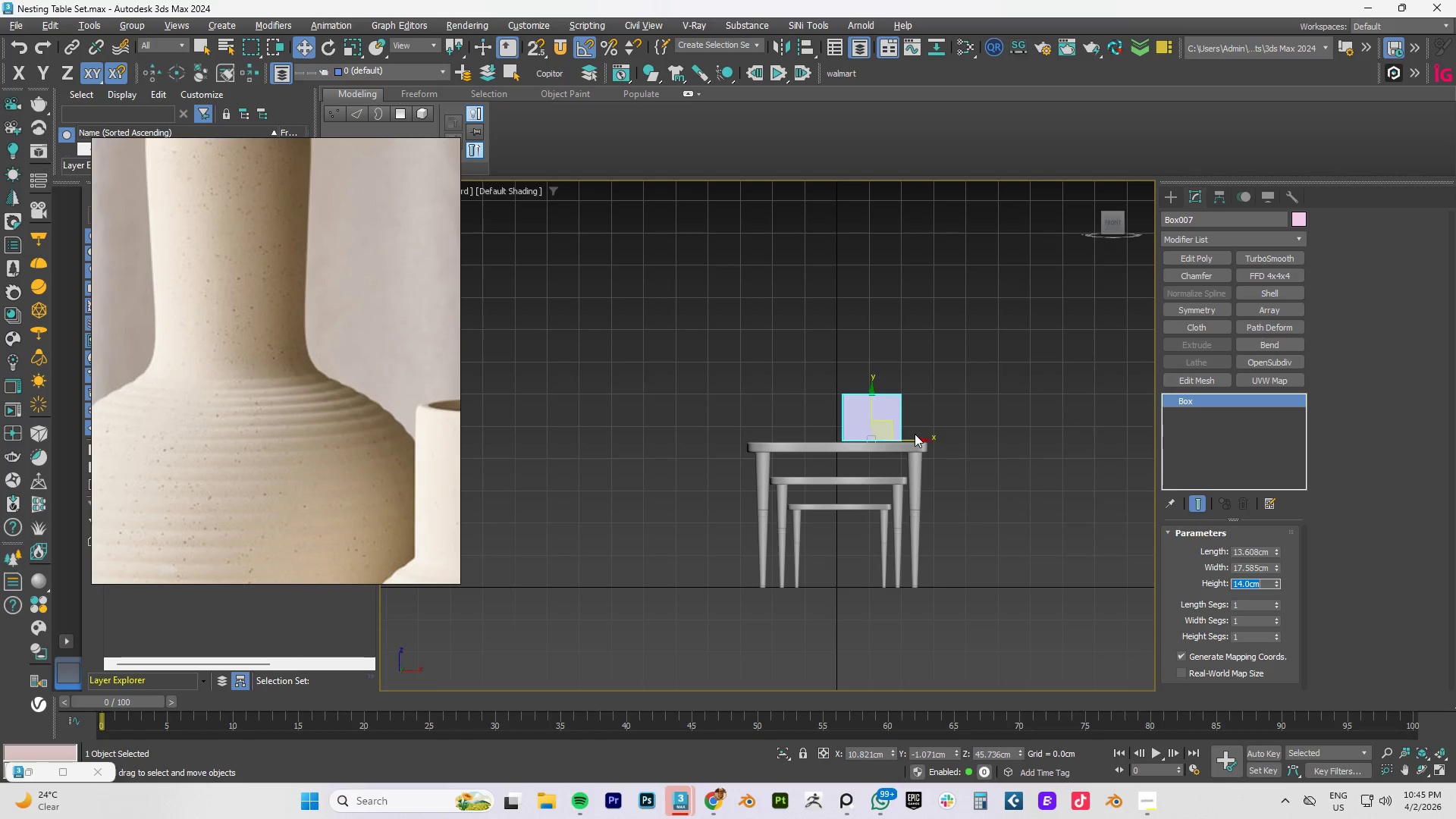 
left_click_drag(start_coordinate=[889, 423], to_coordinate=[1025, 558])
 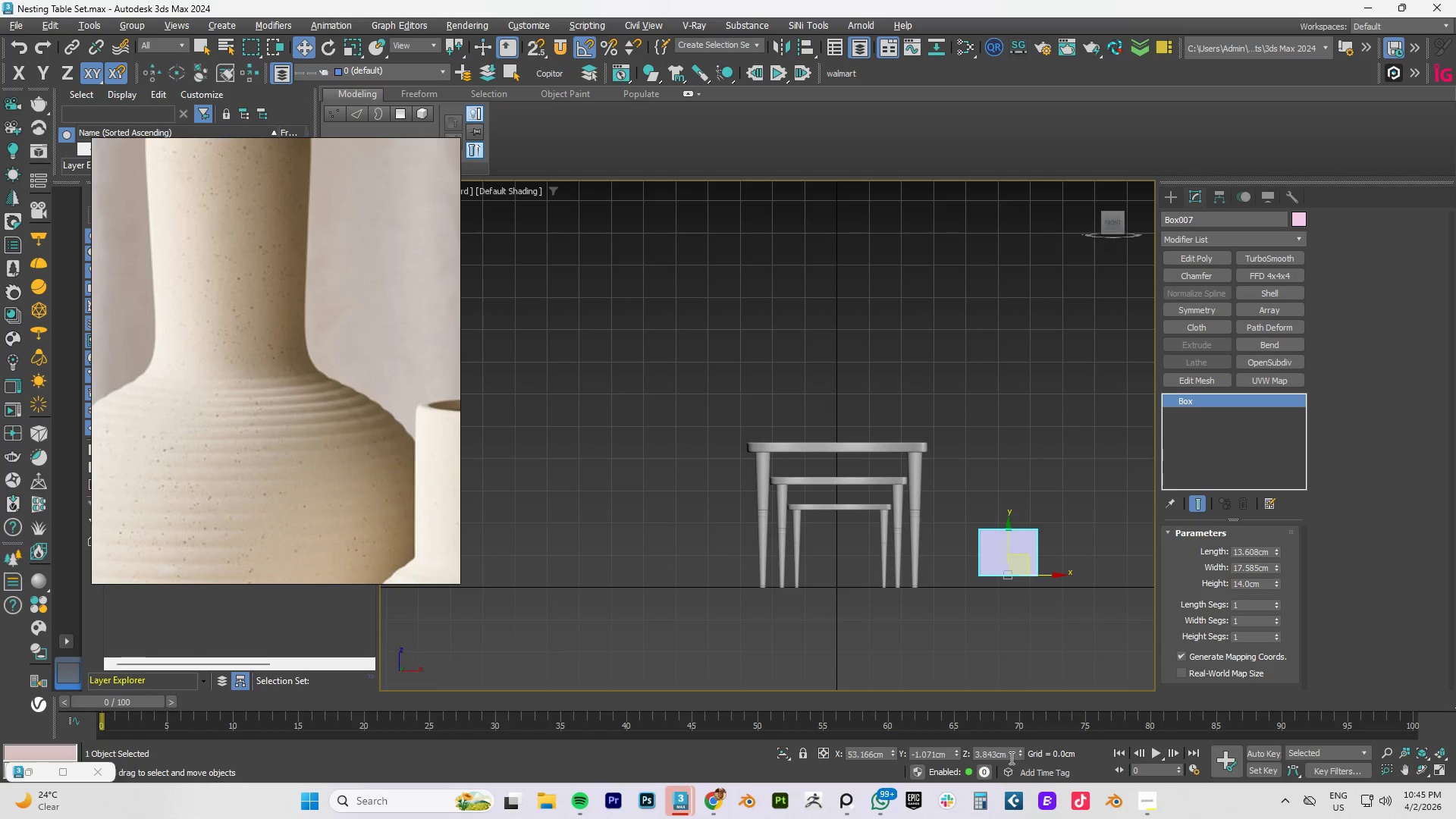 
right_click([1015, 756])
 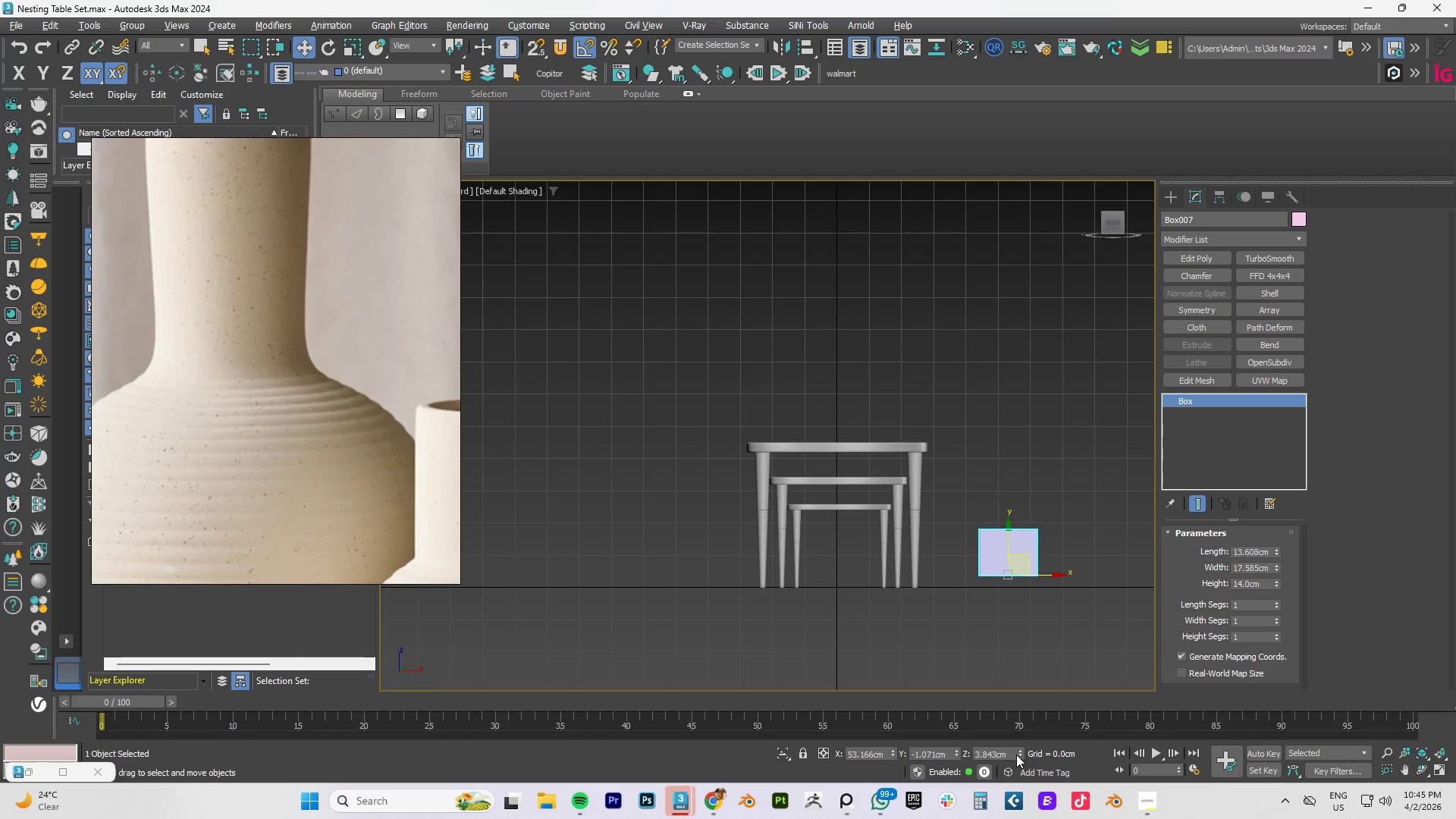 
right_click([1016, 752])
 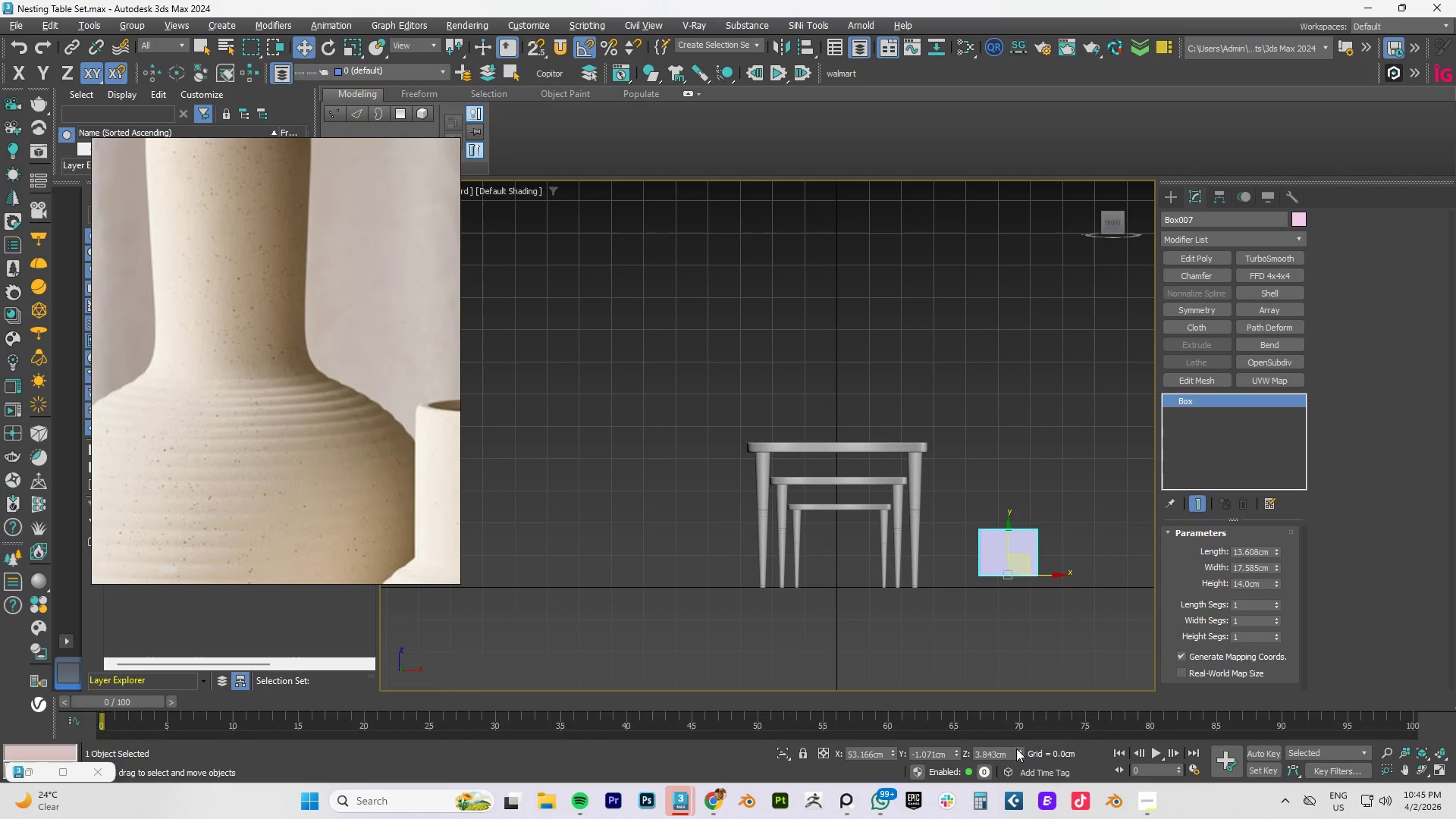 
right_click([1020, 753])
 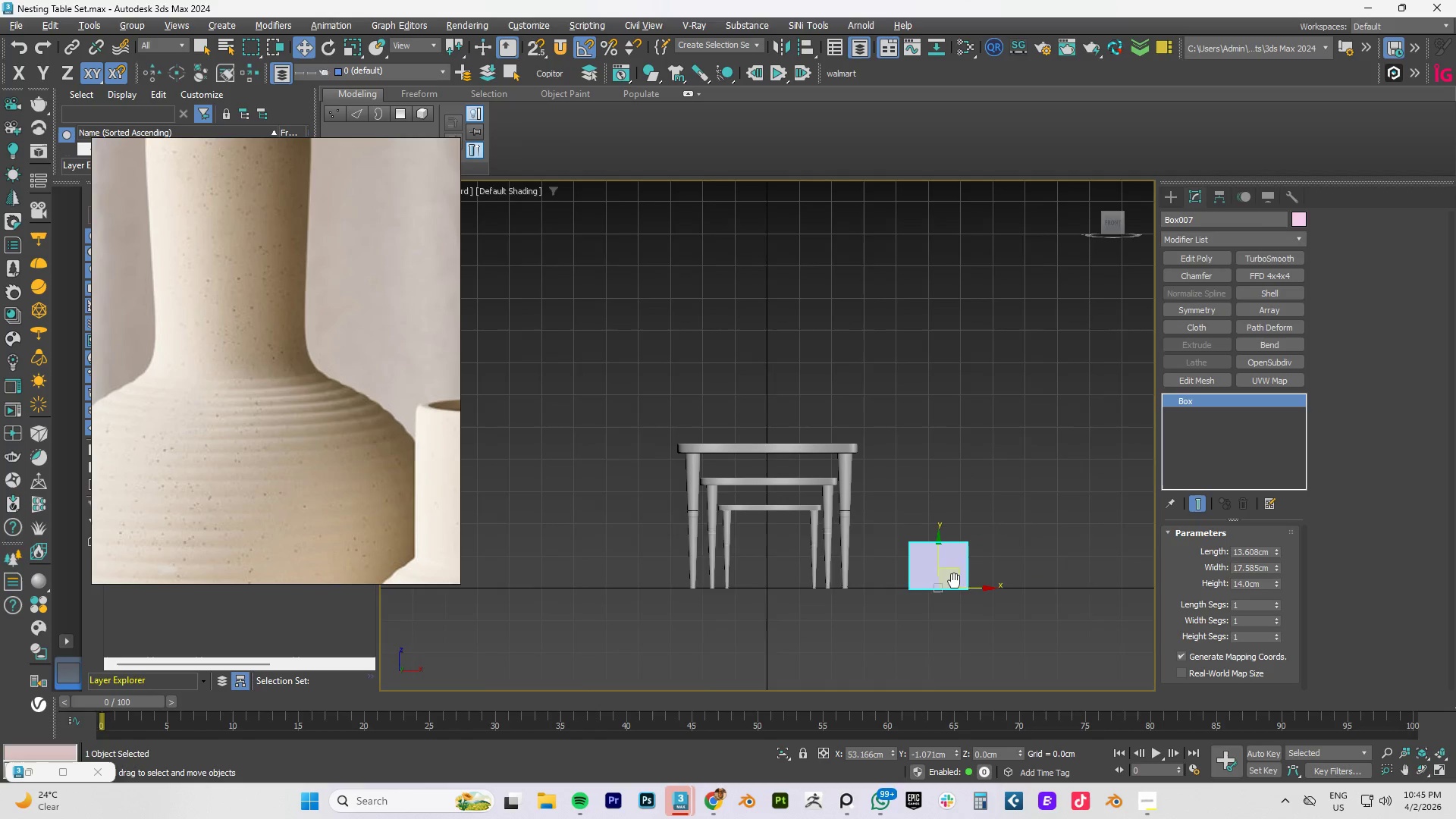 
scroll: coordinate [852, 526], scroll_direction: up, amount: 5.0
 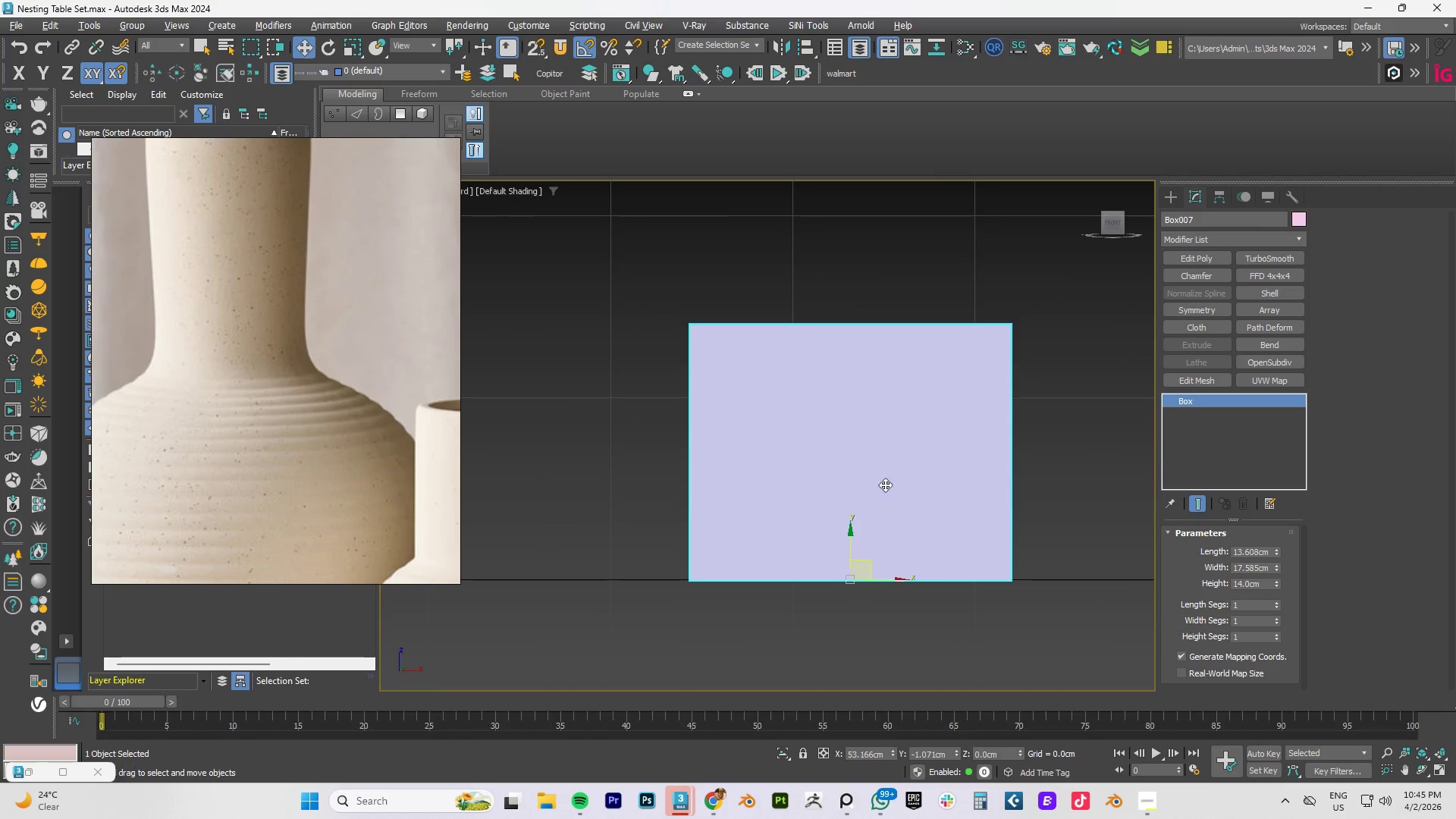 
scroll: coordinate [885, 485], scroll_direction: down, amount: 2.0
 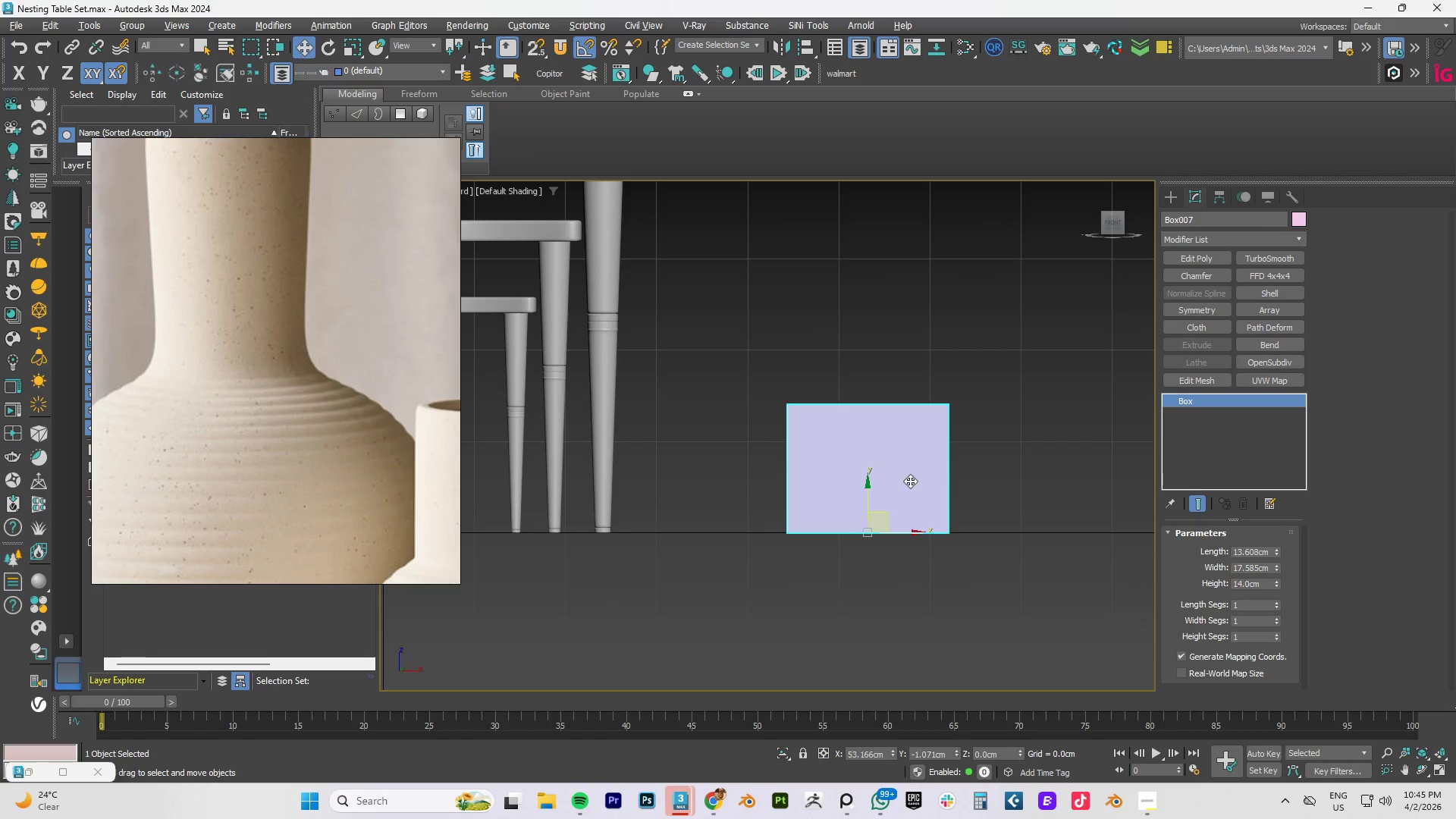 
type(tz)
 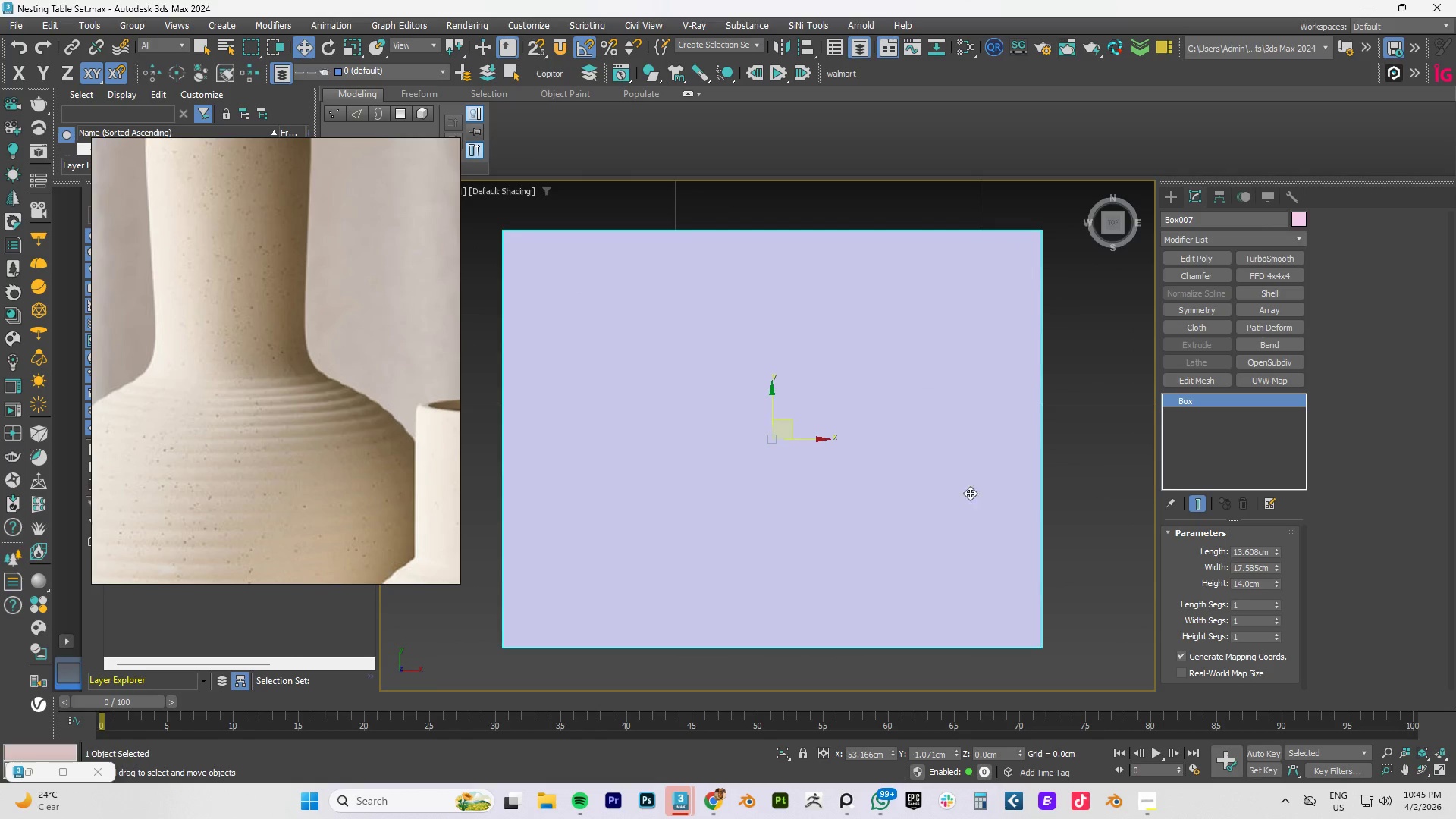 
scroll: coordinate [939, 480], scroll_direction: down, amount: 1.0
 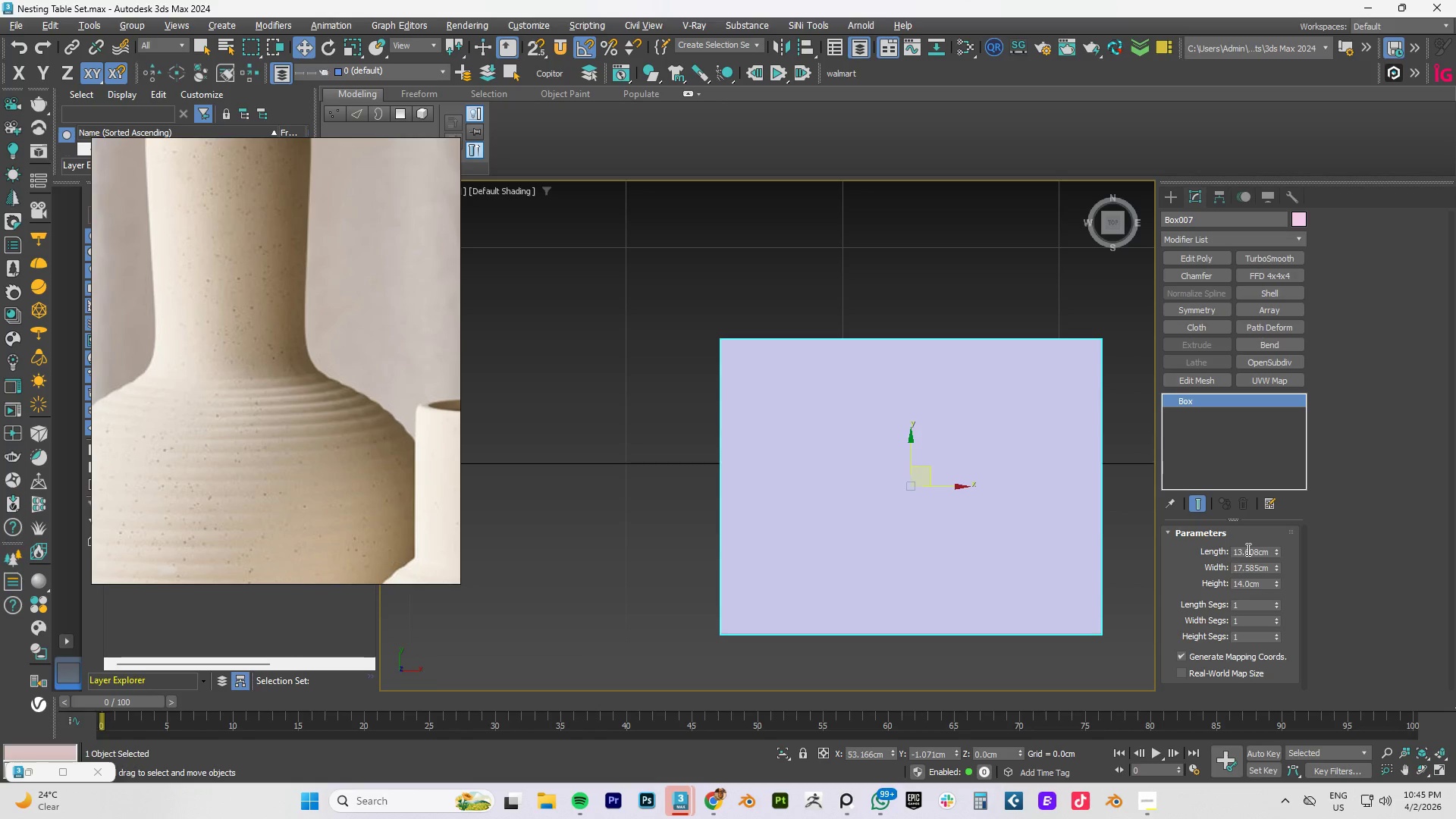 
double_click([1247, 549])
 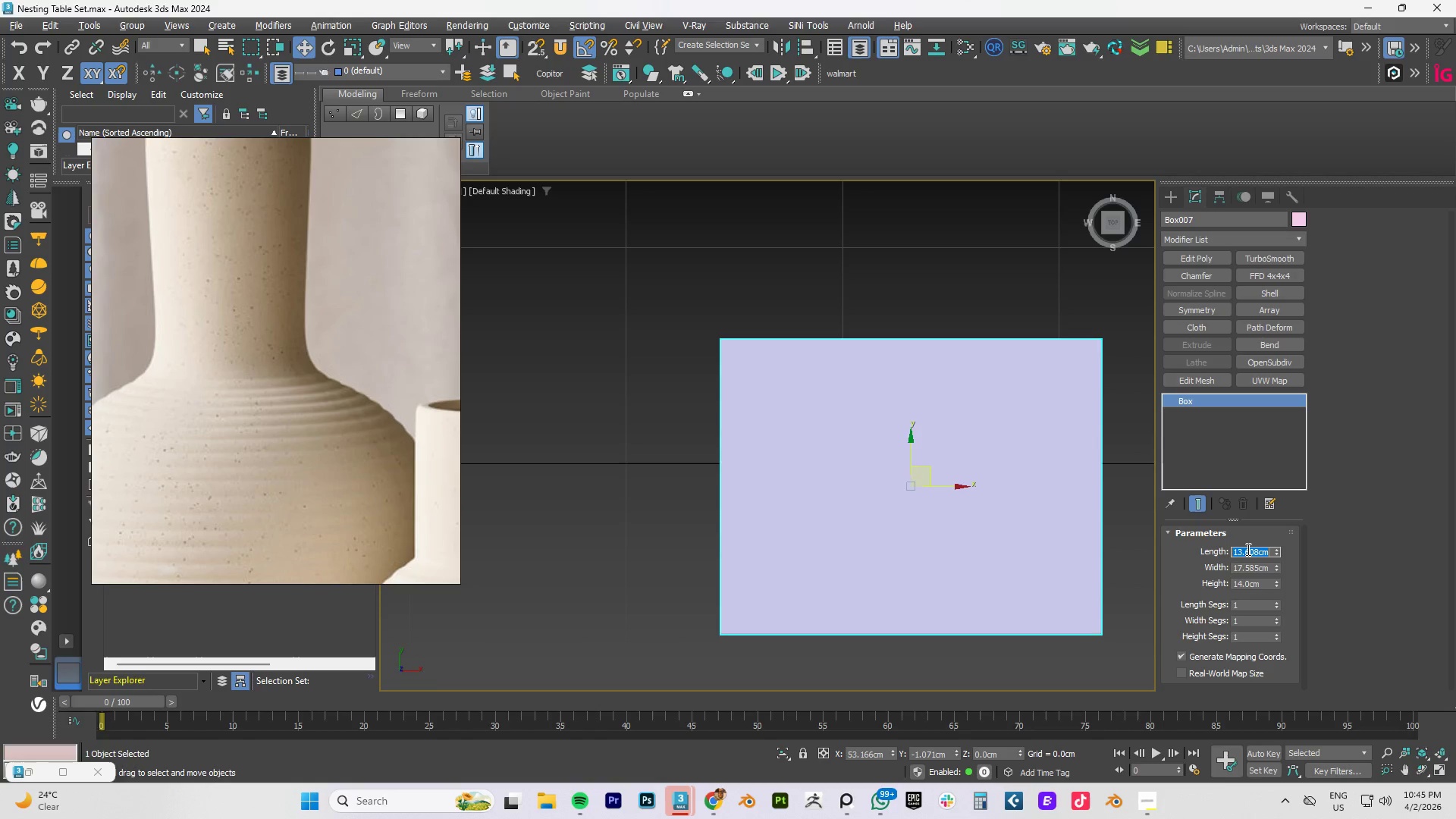 
key(Numpad9)
 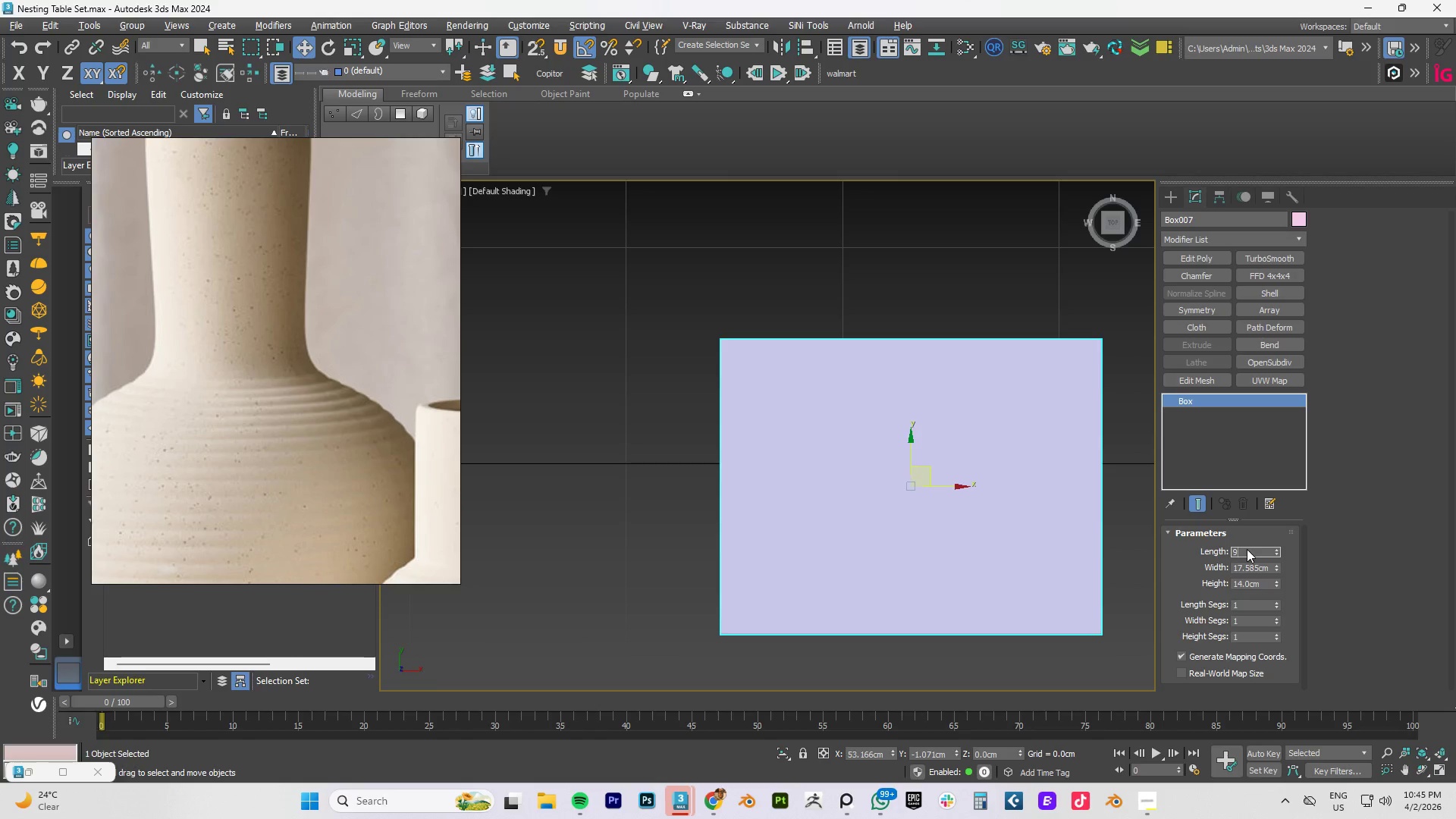 
key(Tab)
 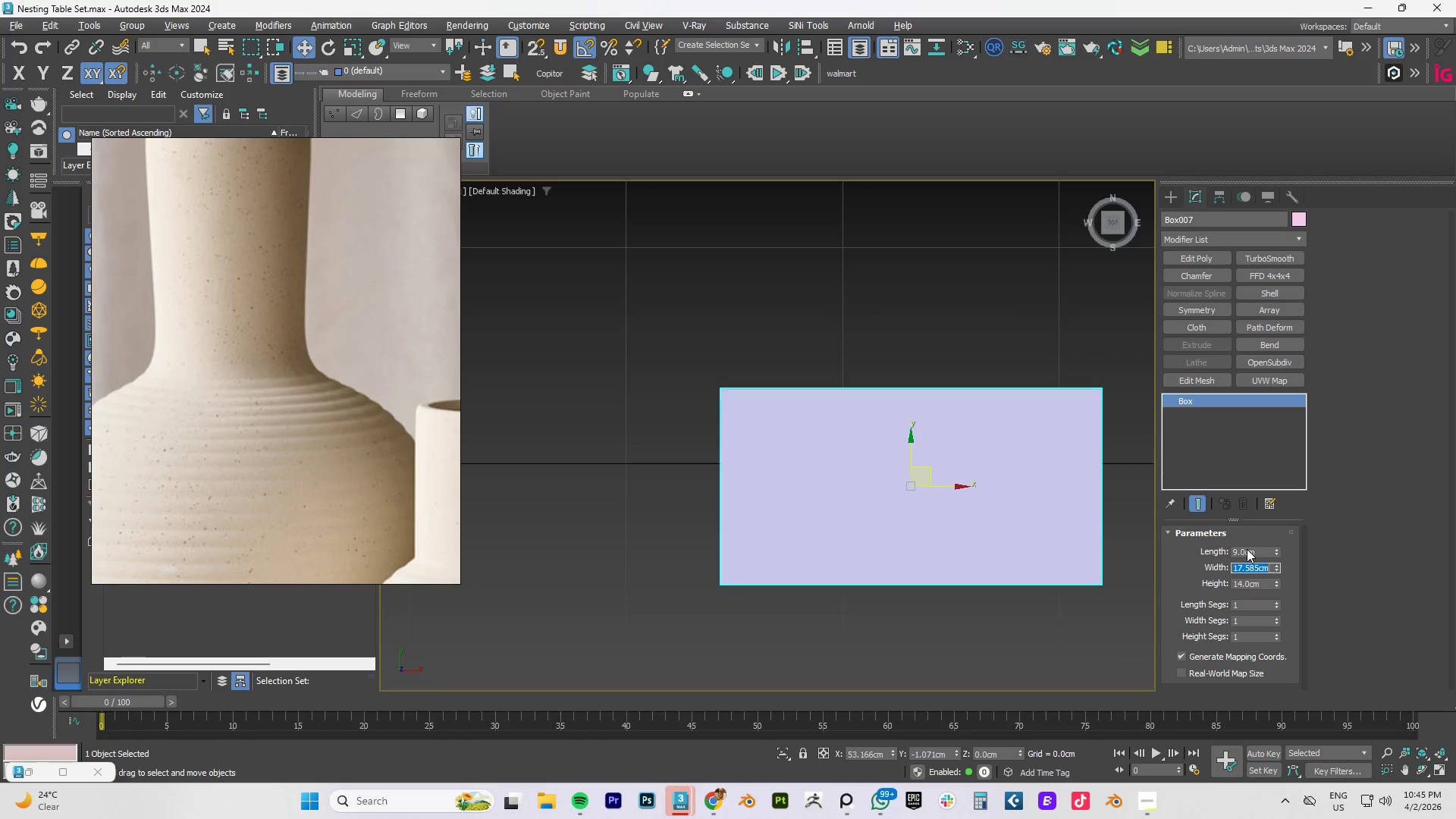 
key(Numpad9)
 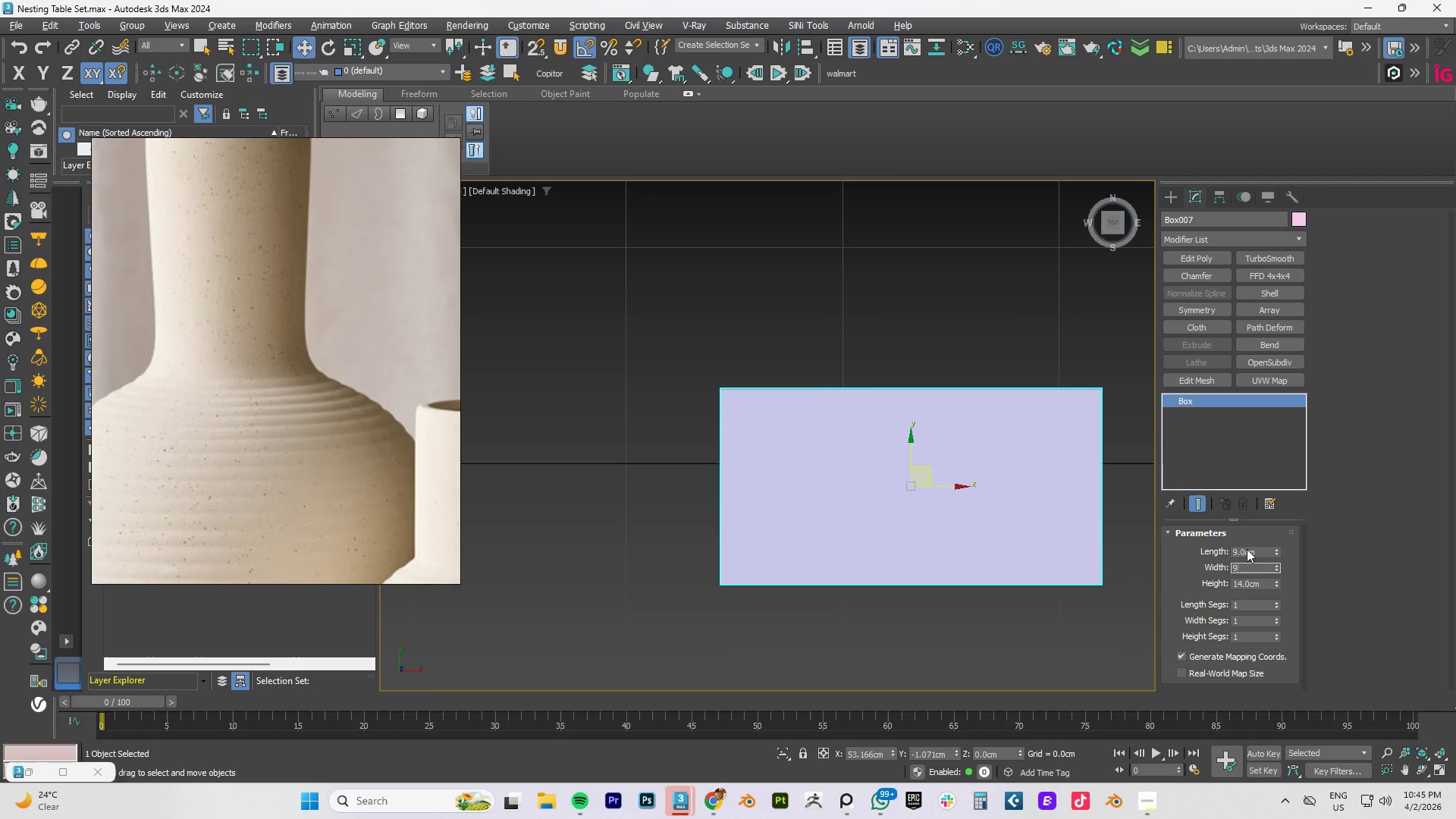 
key(NumpadEnter)
 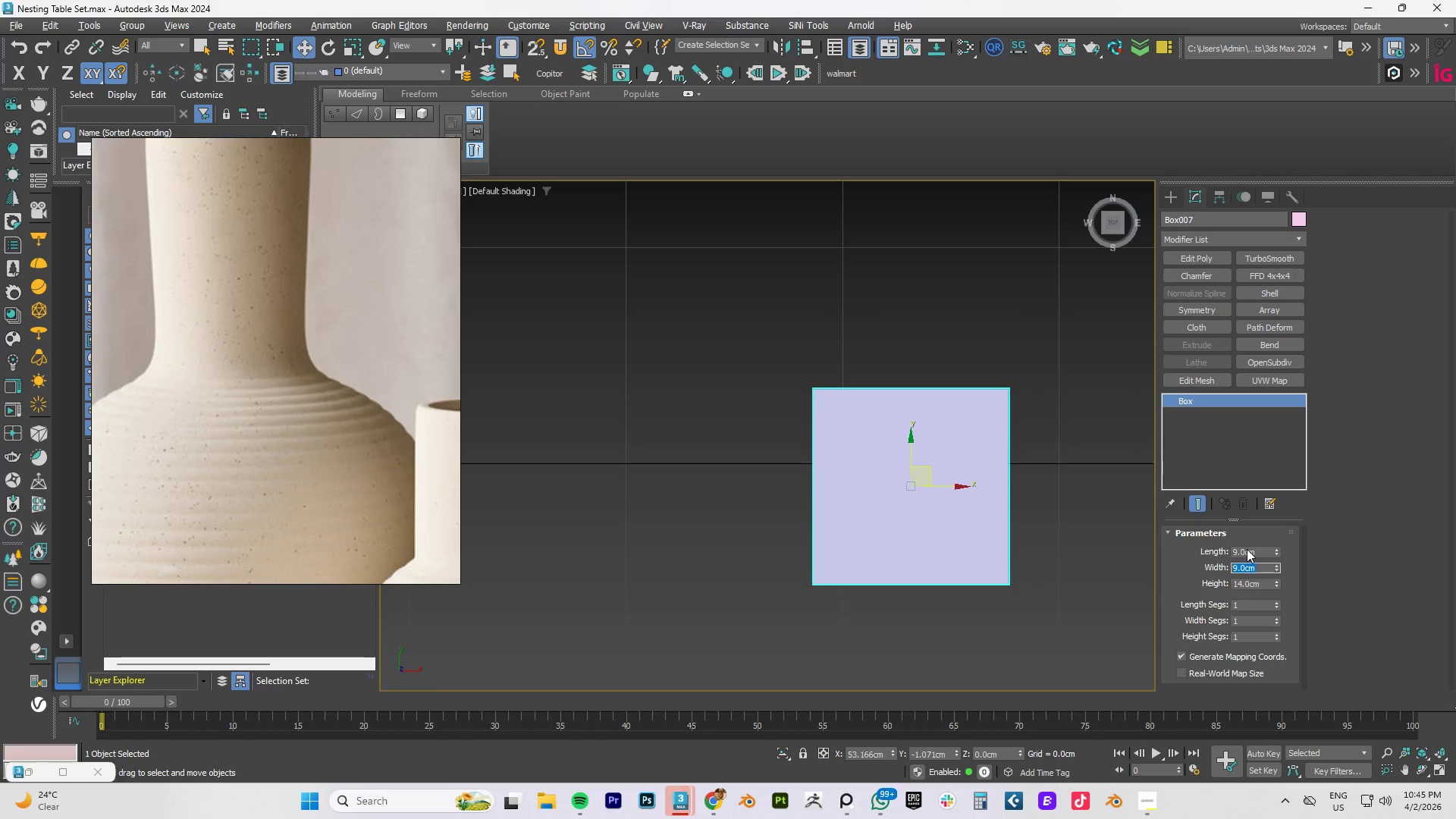 
key(Numpad1)
 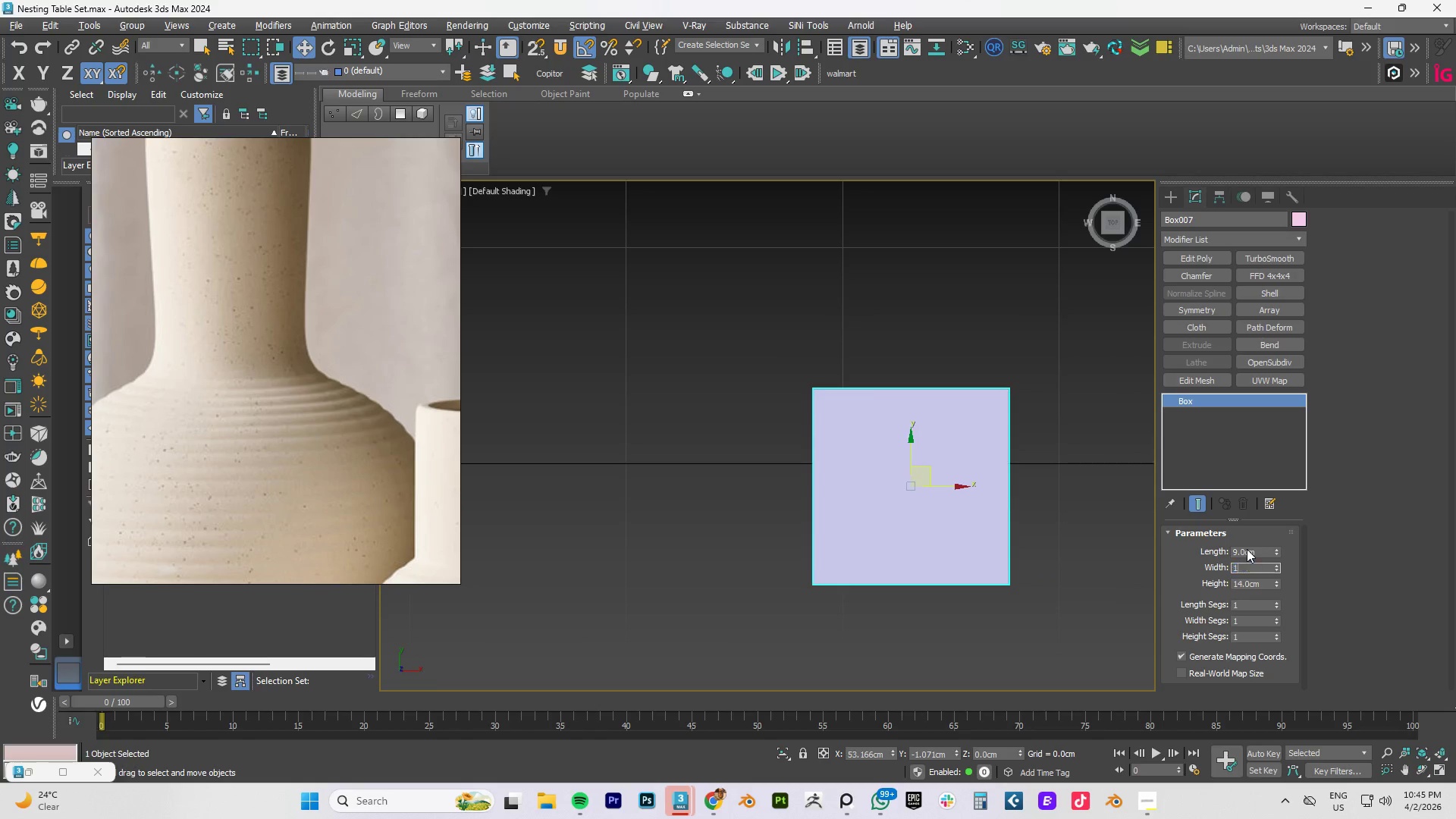 
key(Numpad2)
 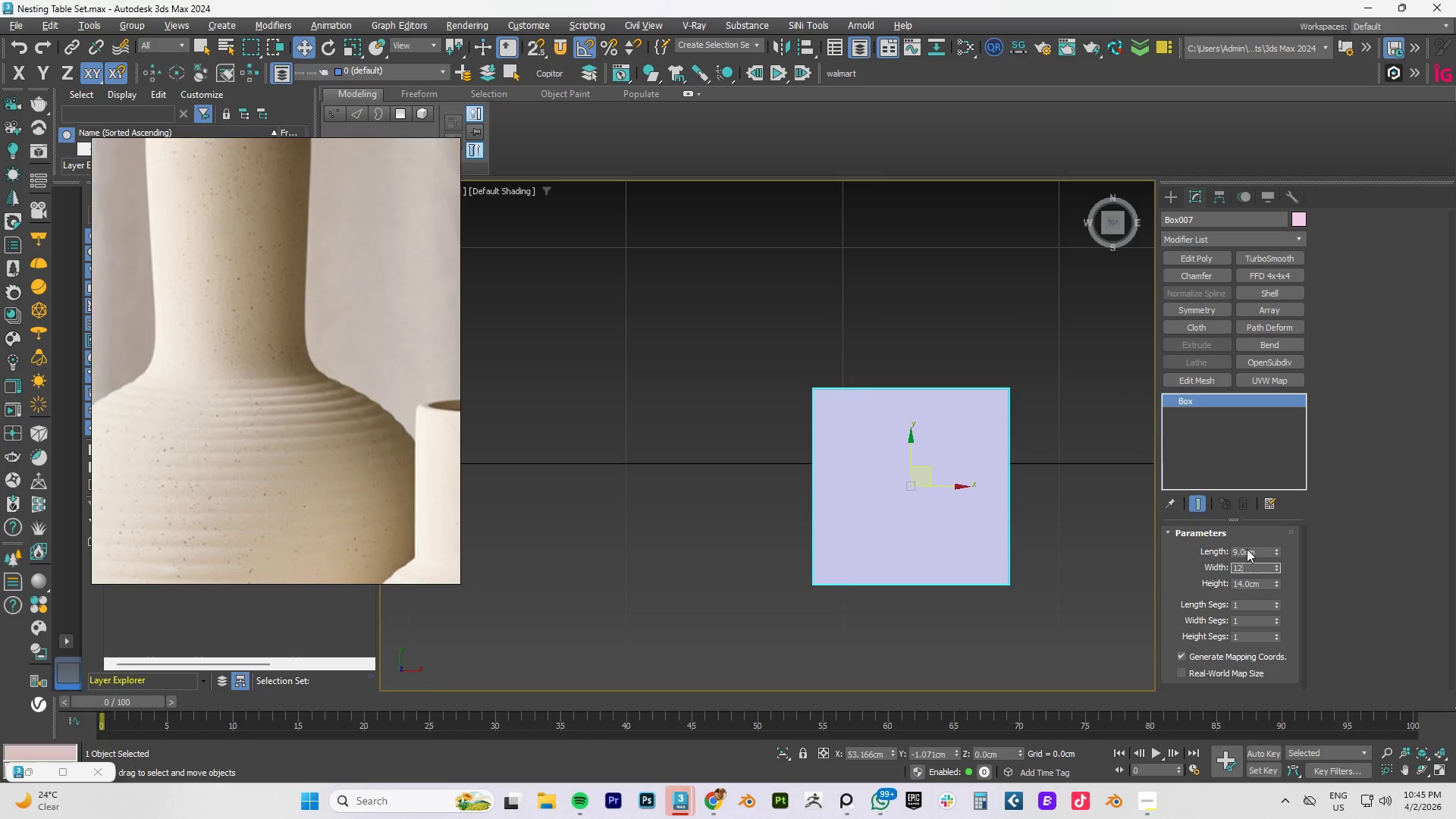 
key(NumpadEnter)
 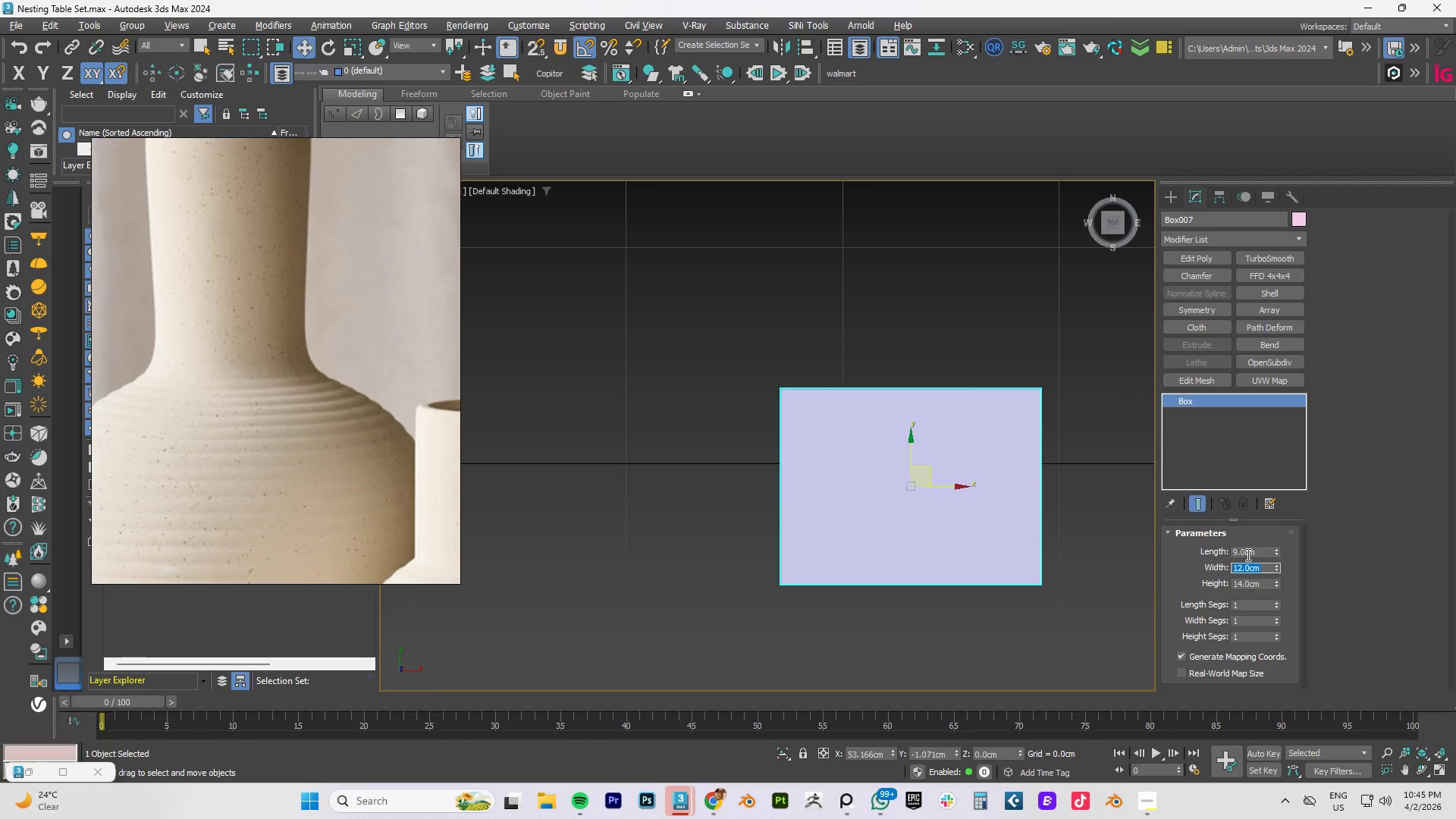 
double_click([1247, 554])
 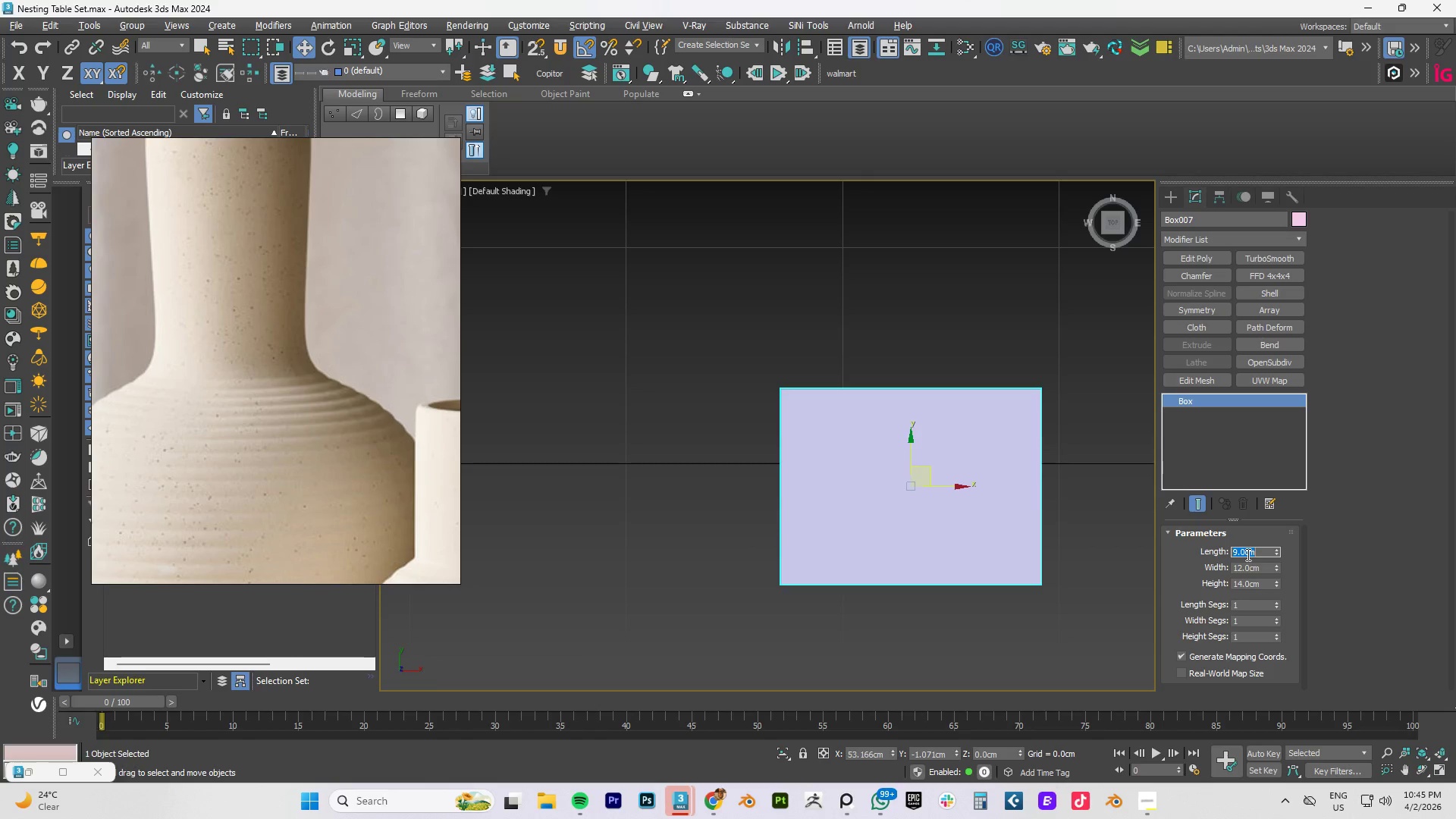 
key(Numpad1)
 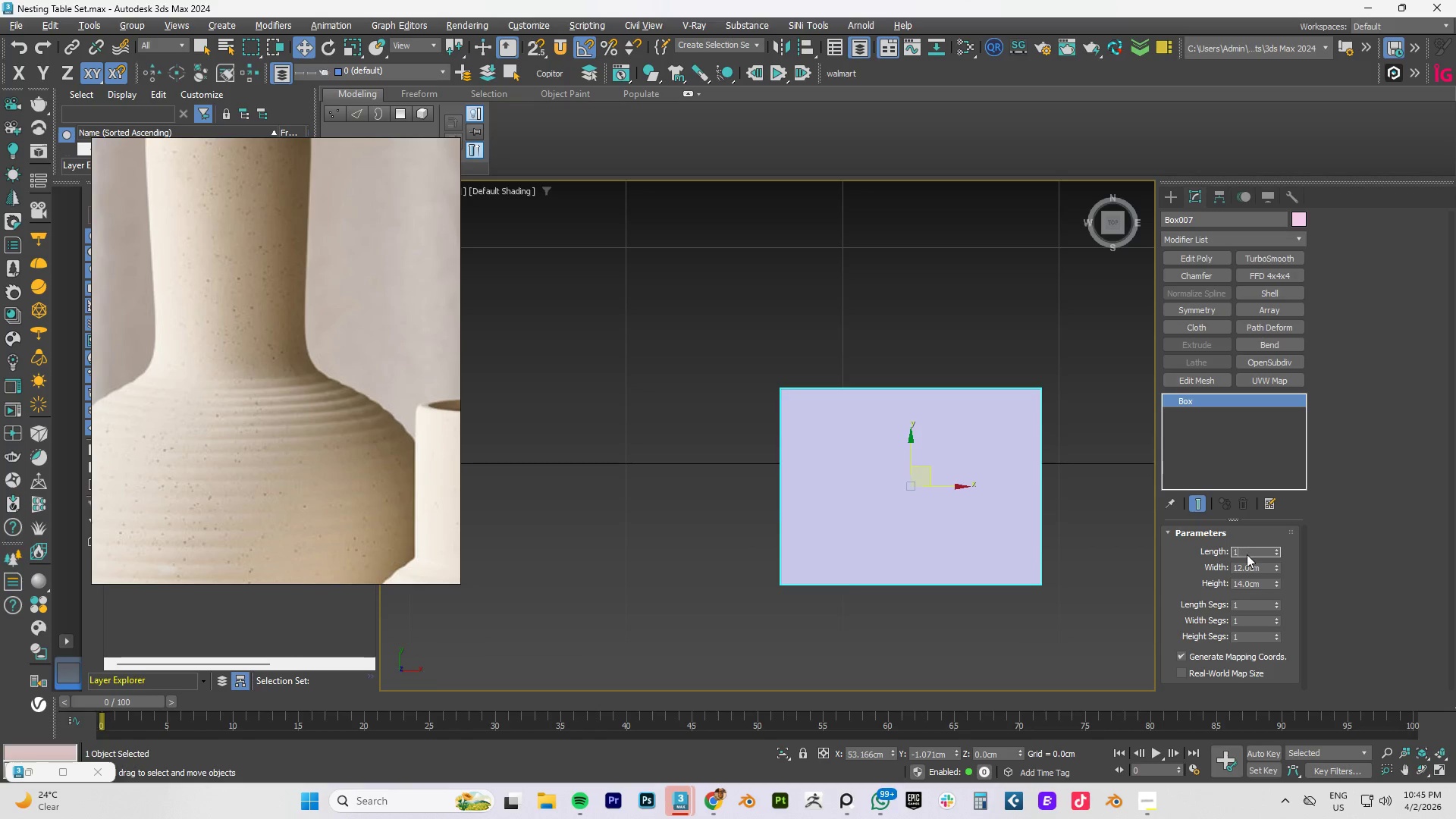 
key(Numpad2)
 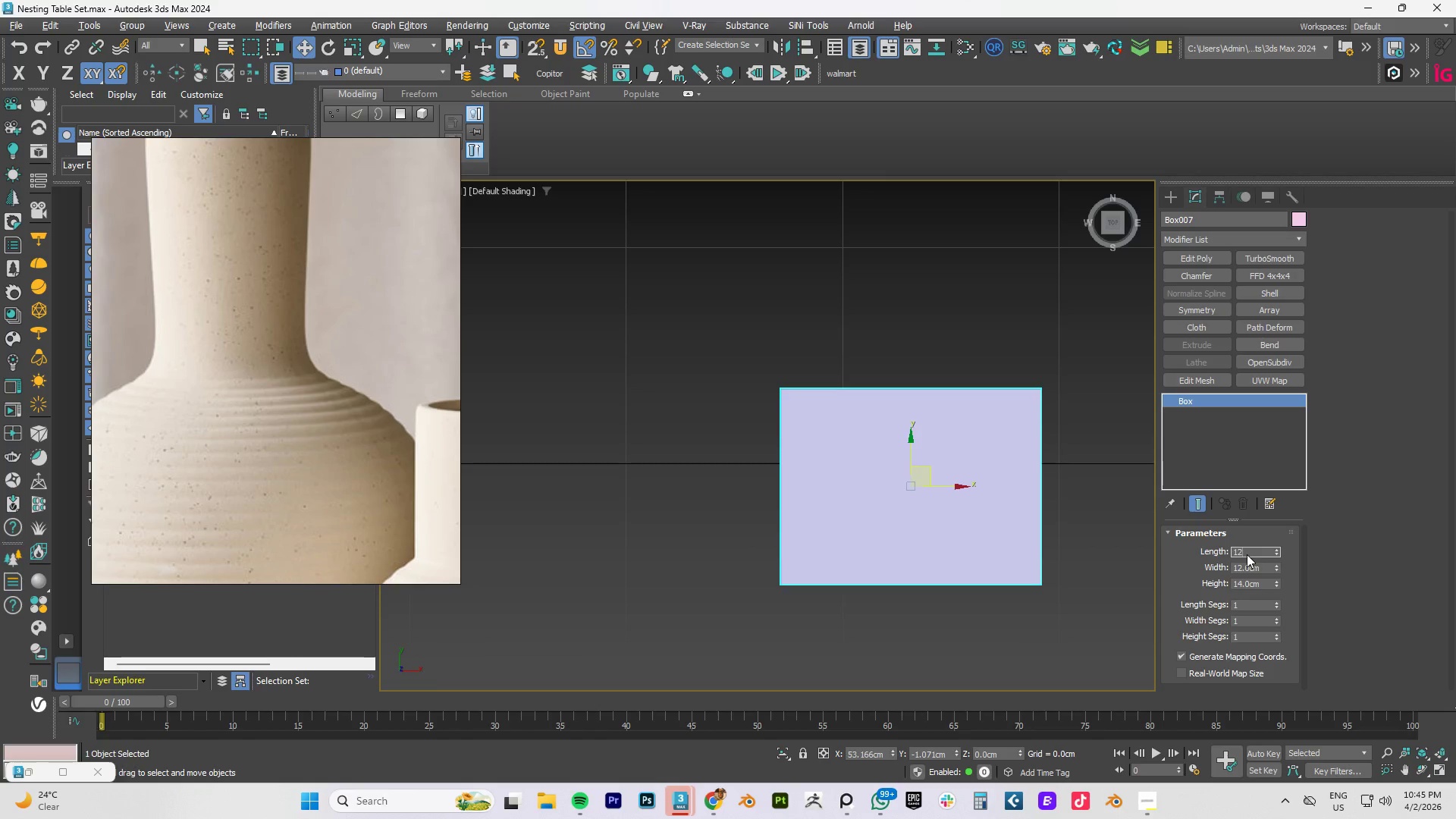 
key(NumpadEnter)
 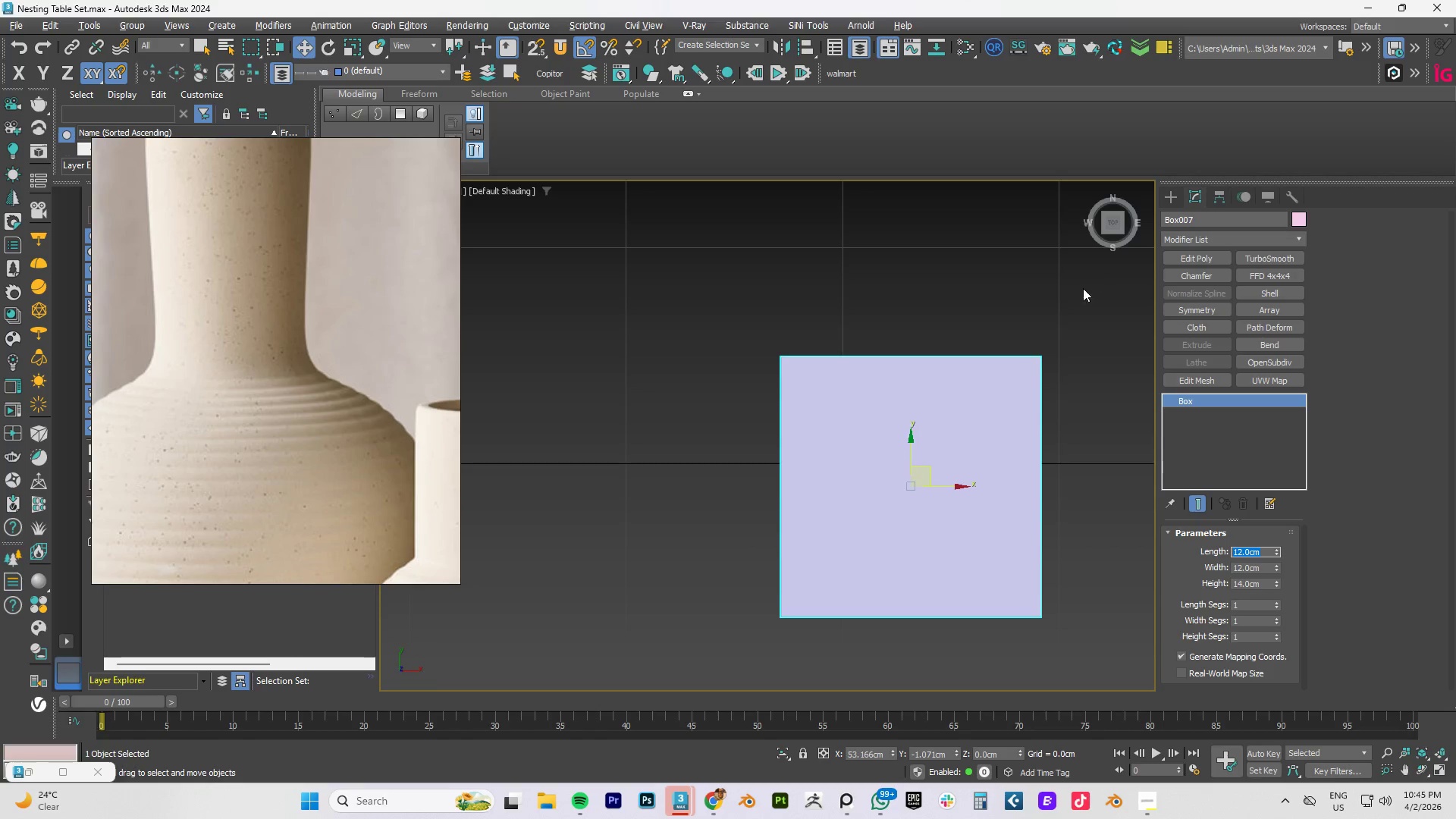 
hold_key(key=AltLeft, duration=1.5)
 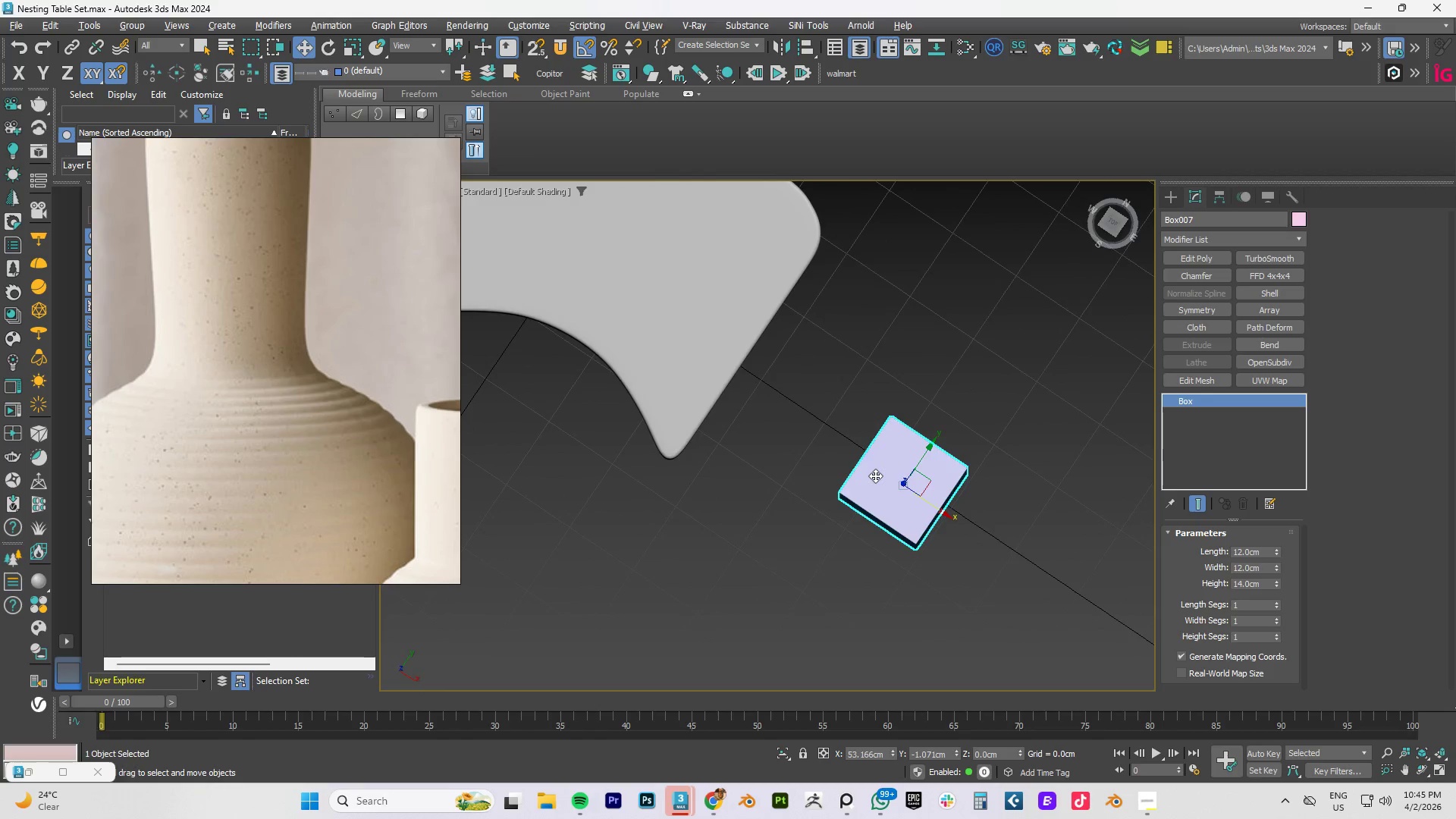 
scroll: coordinate [899, 481], scroll_direction: down, amount: 3.0
 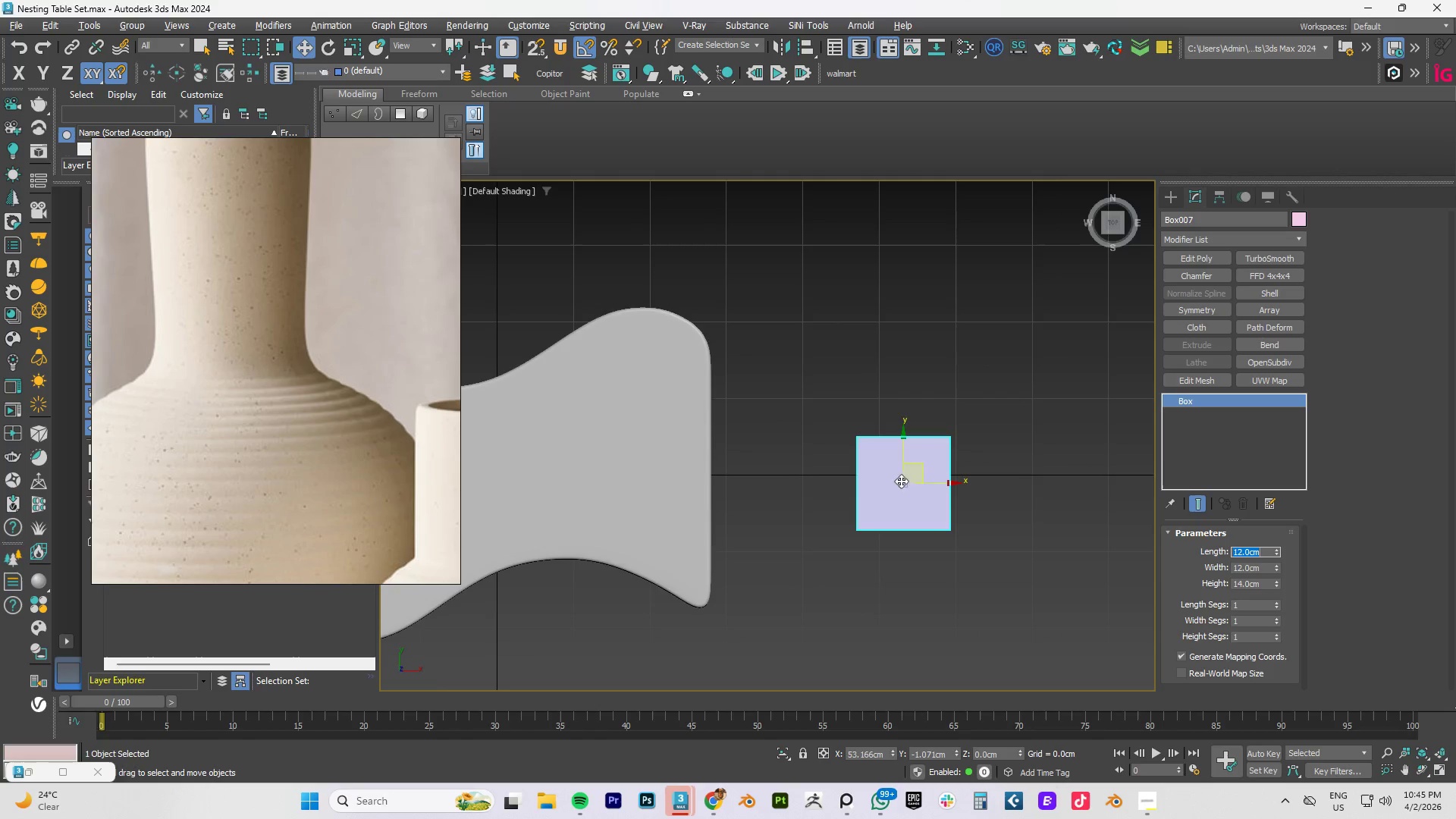 
hold_key(key=AltLeft, duration=1.51)
 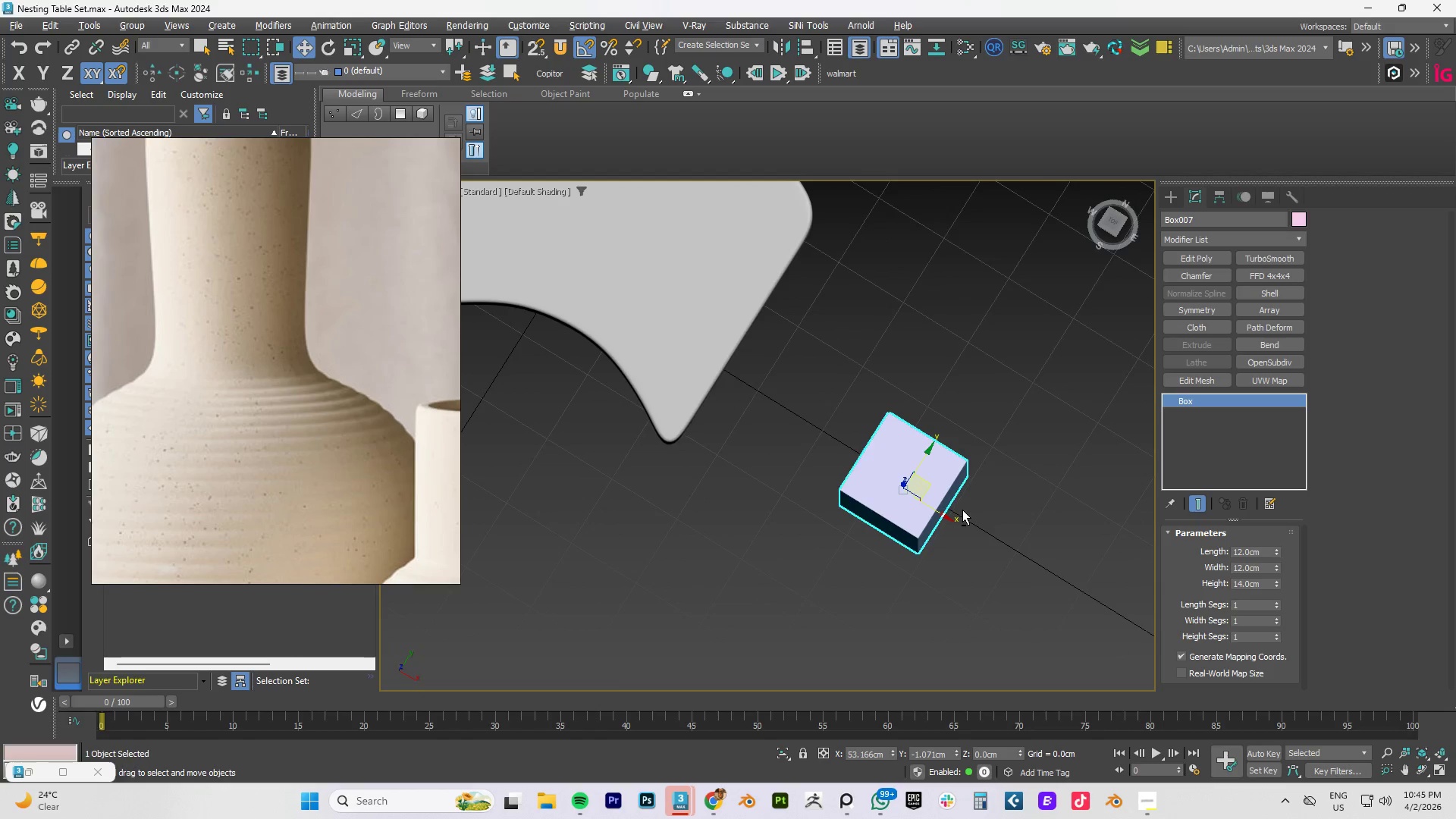 
key(Alt+AltLeft)
 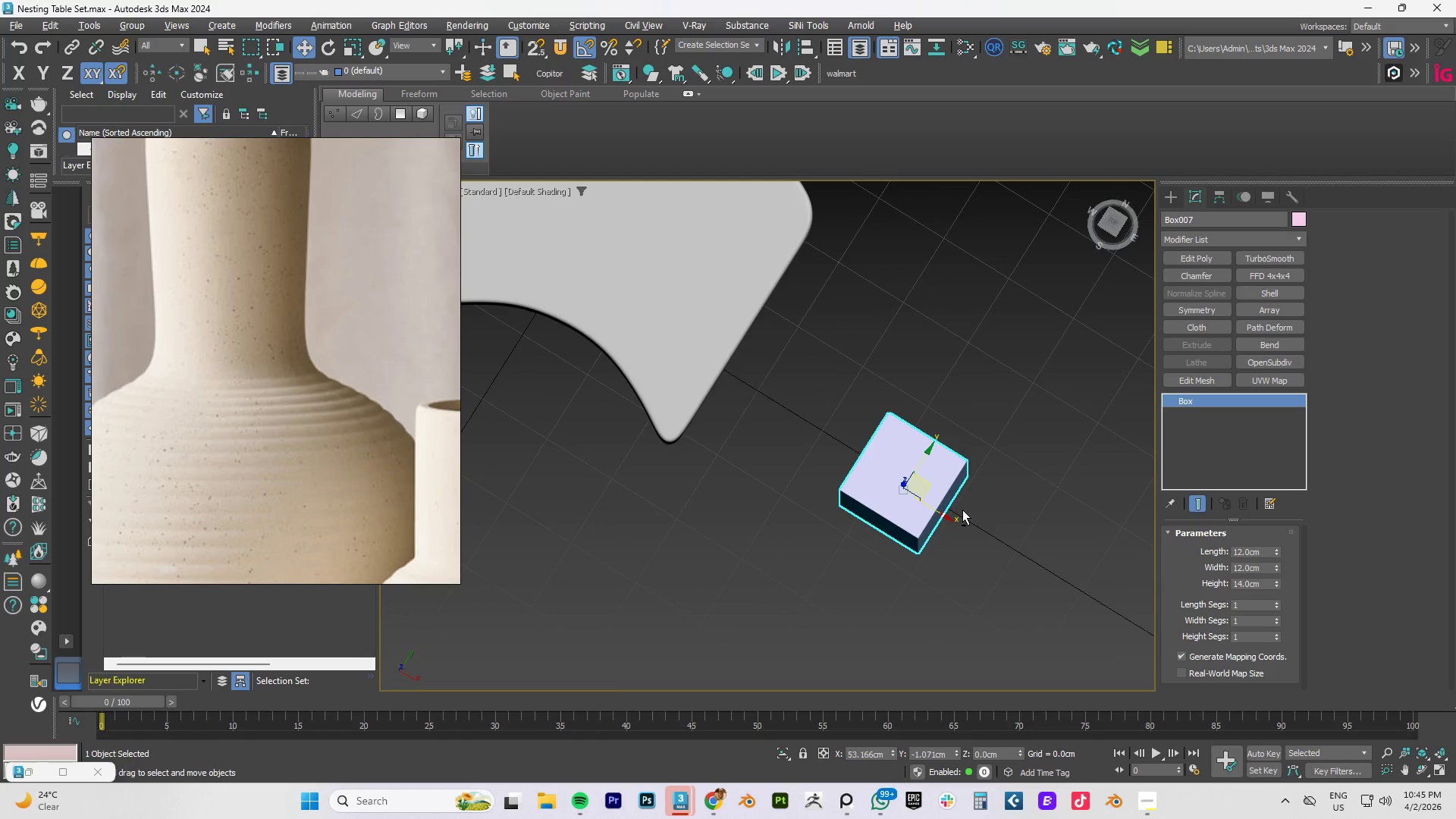 
key(Alt+AltLeft)
 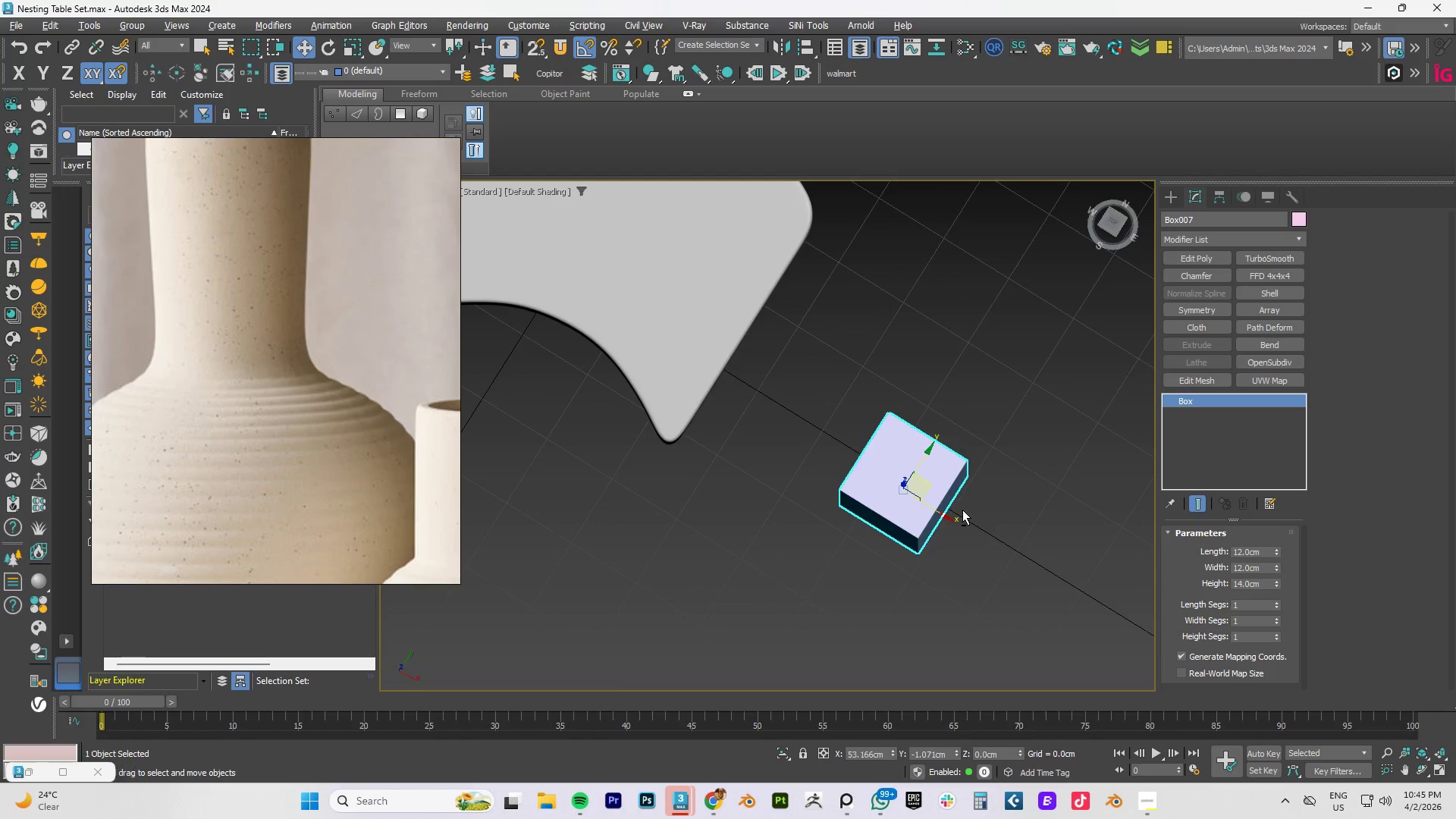 
key(Alt+AltLeft)
 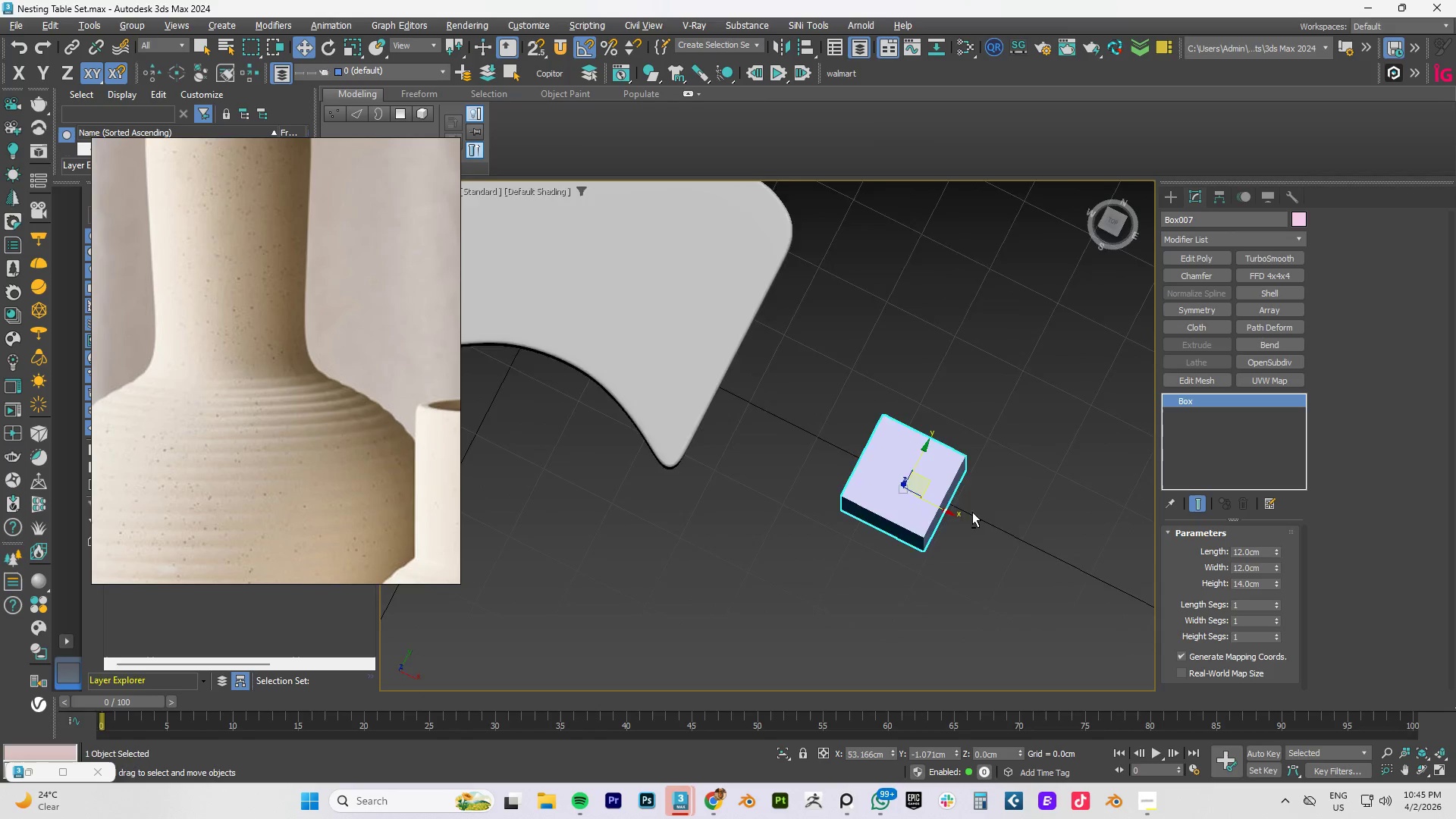 
key(Alt+AltLeft)
 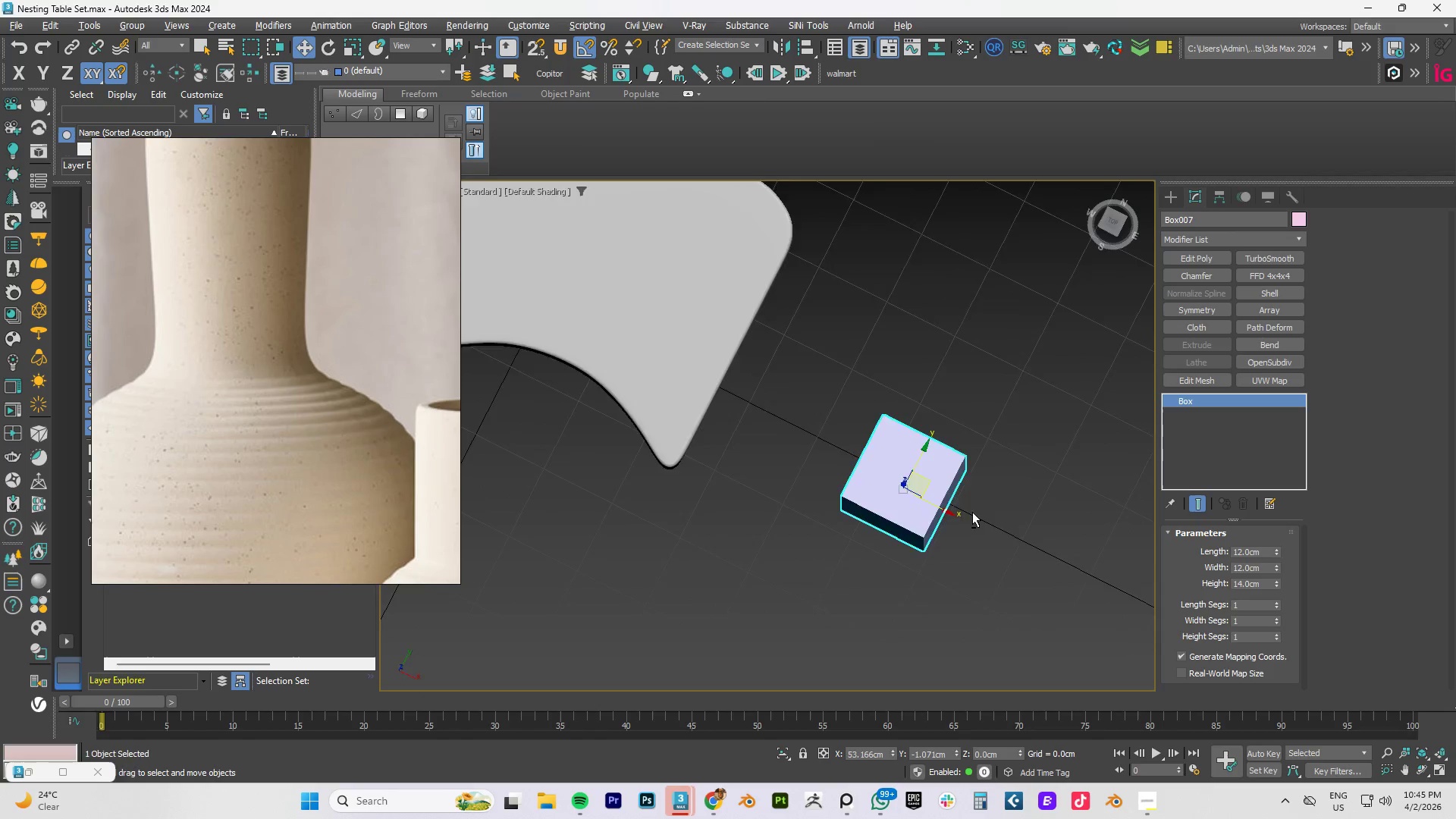 
key(Alt+AltLeft)
 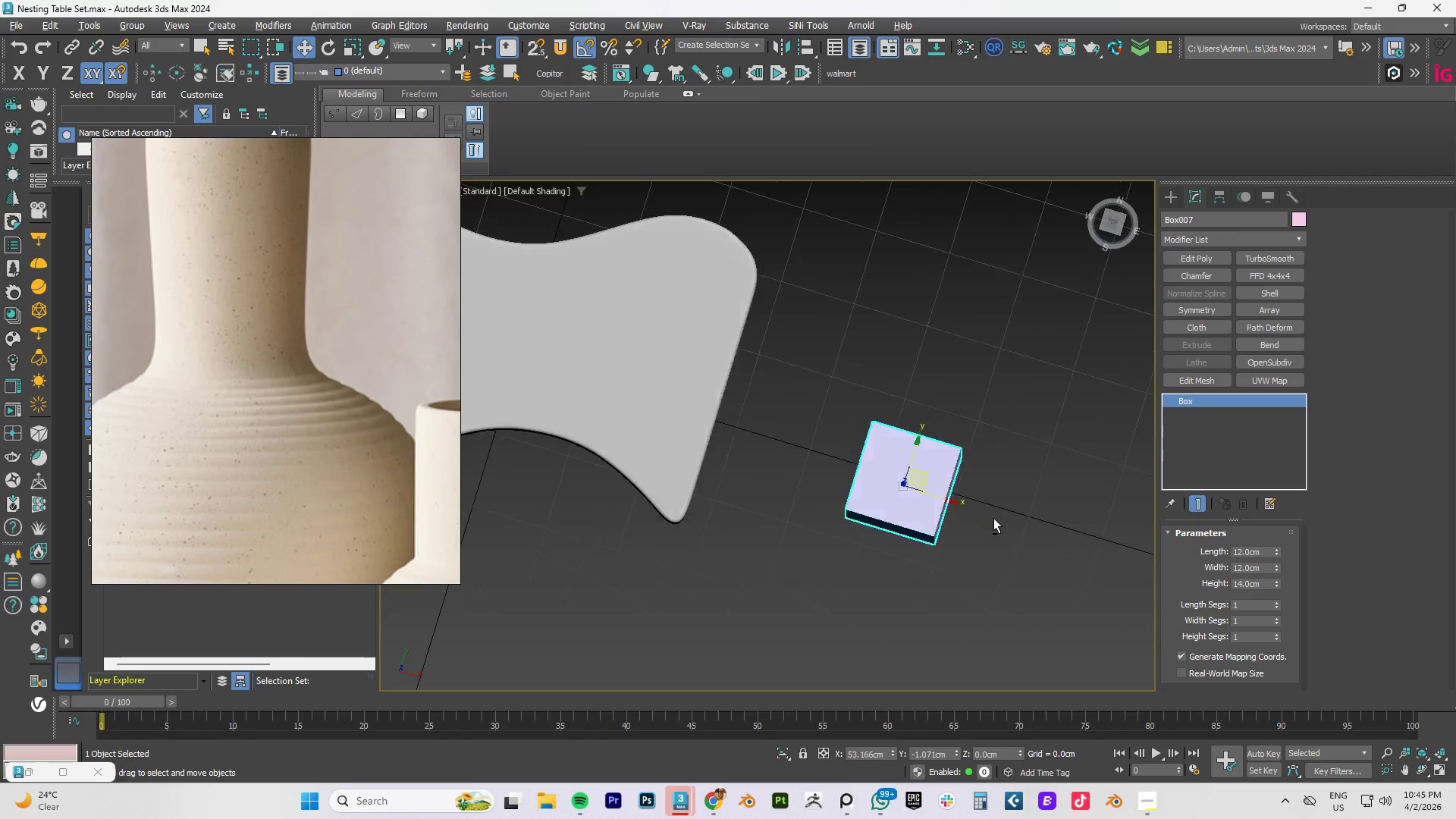 
key(Alt+AltLeft)
 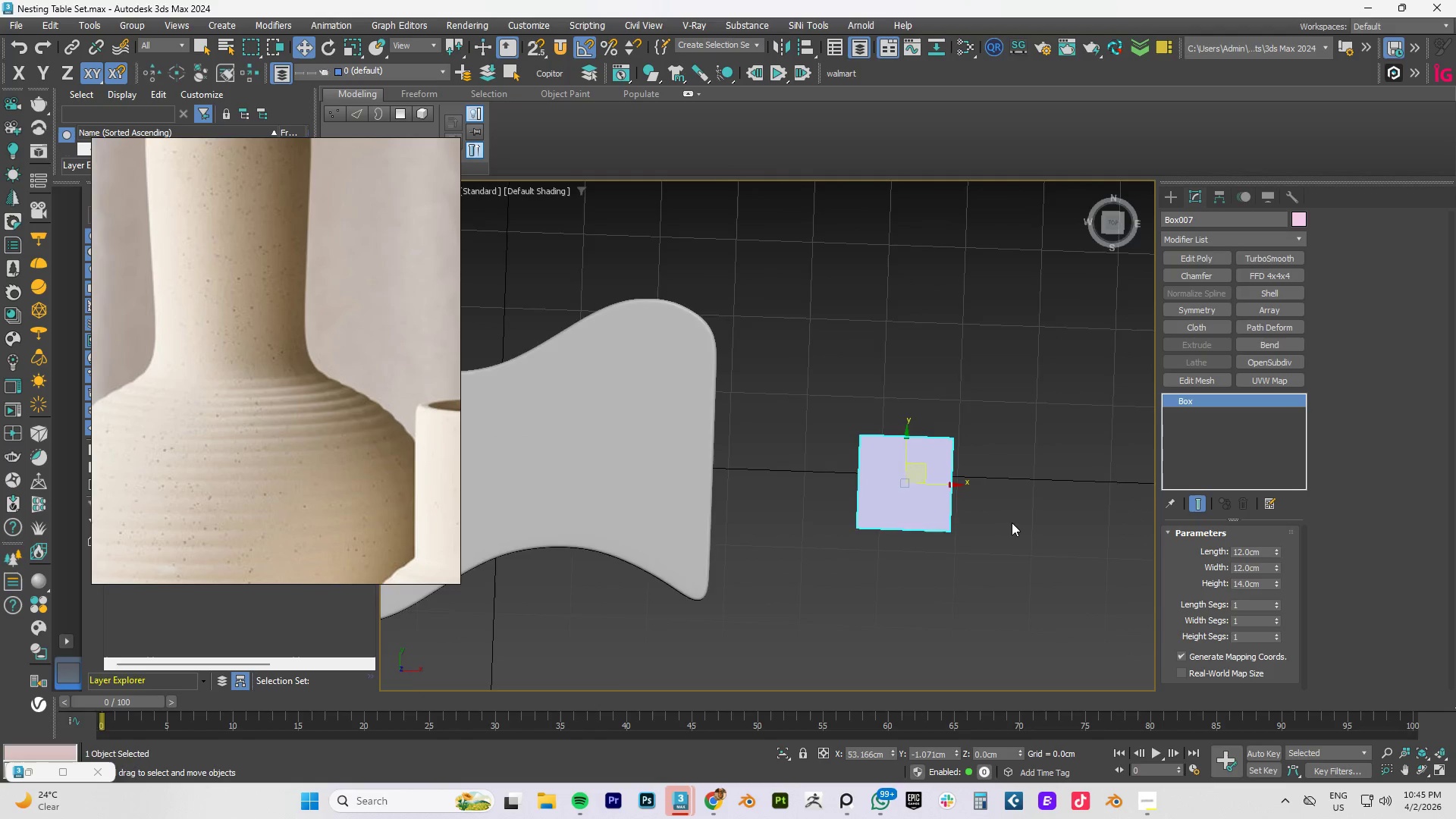 
type(fz)
 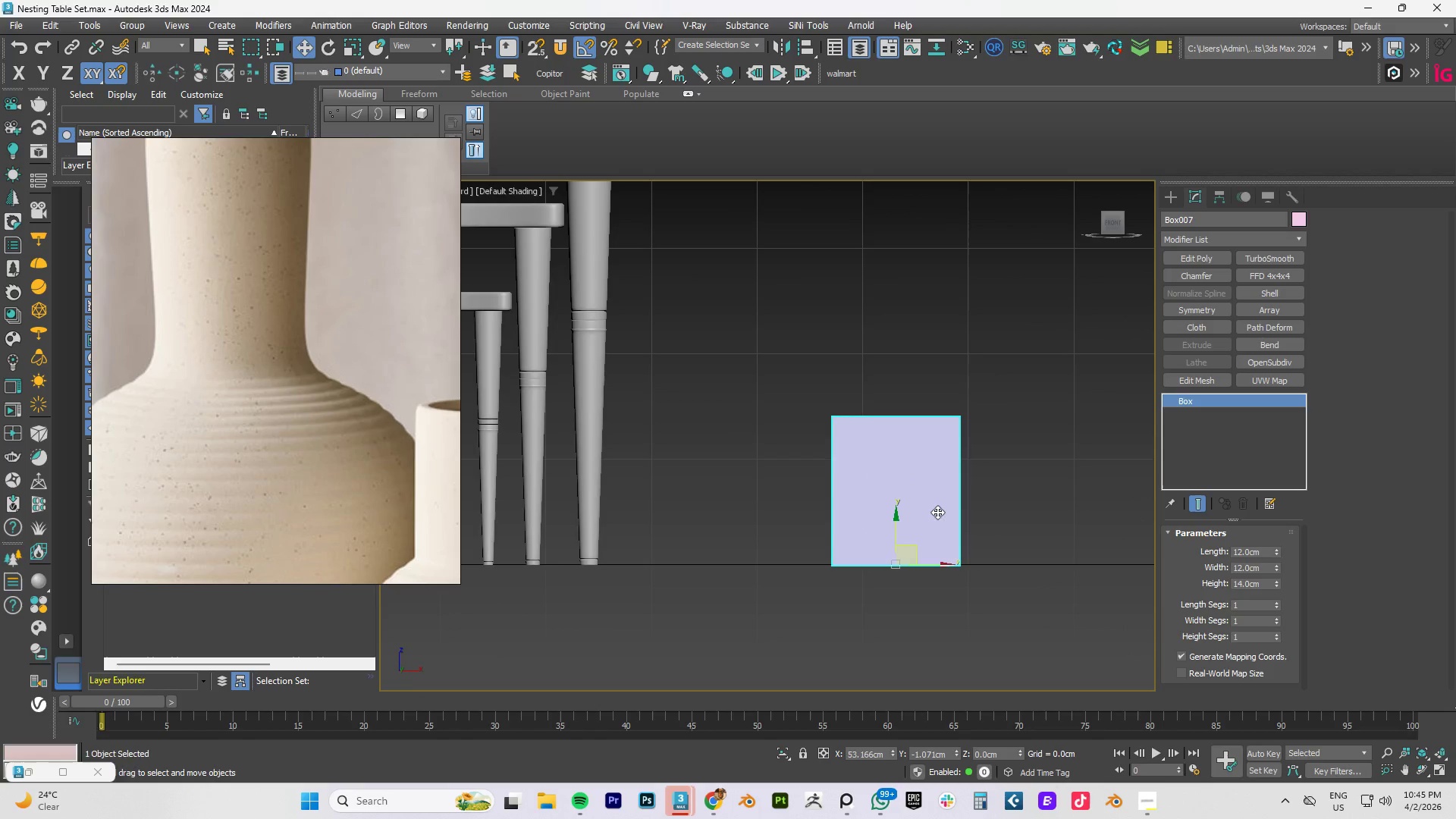 
scroll: coordinate [1014, 521], scroll_direction: up, amount: 1.0
 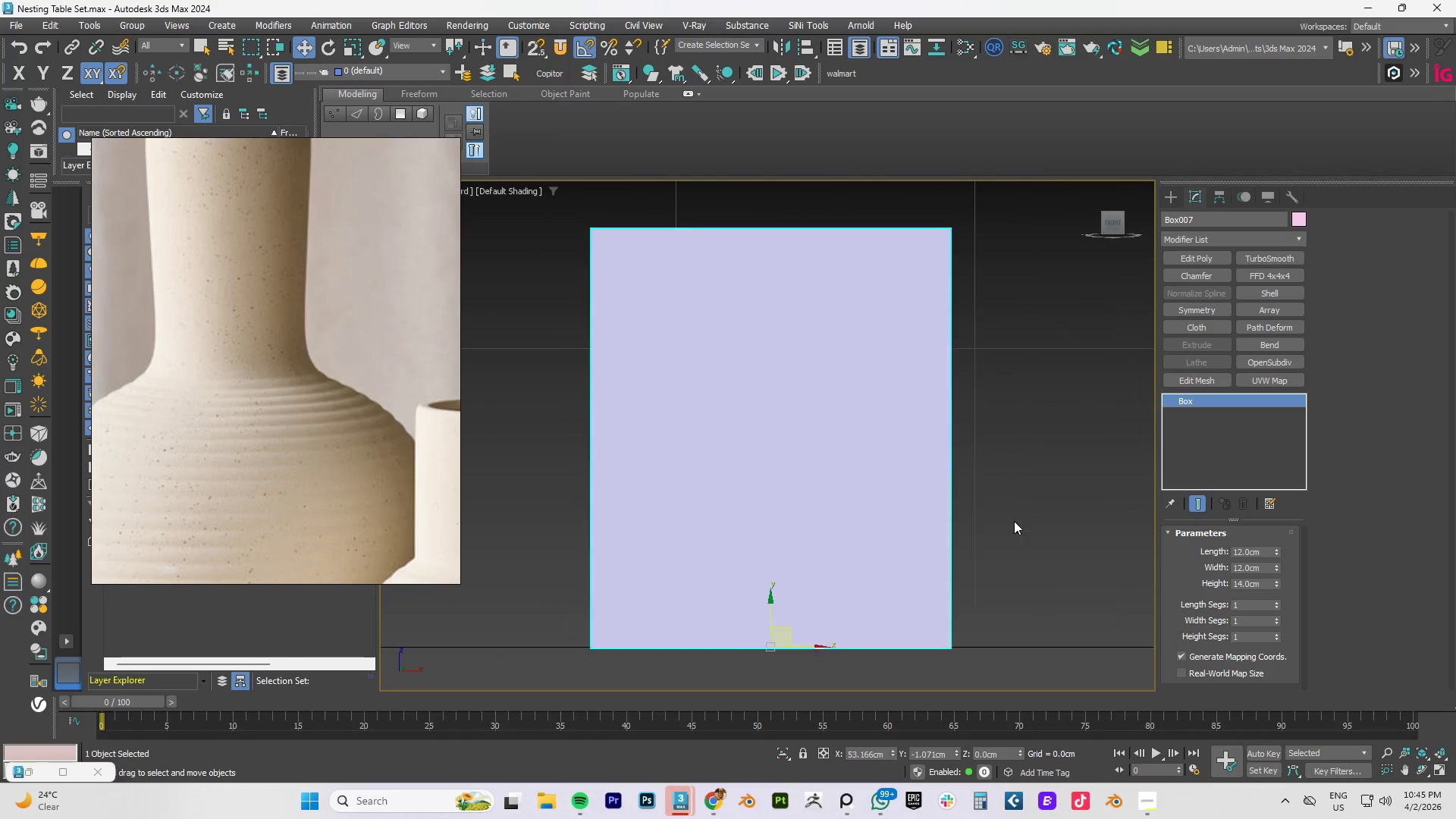 
scroll: coordinate [932, 504], scroll_direction: down, amount: 5.0
 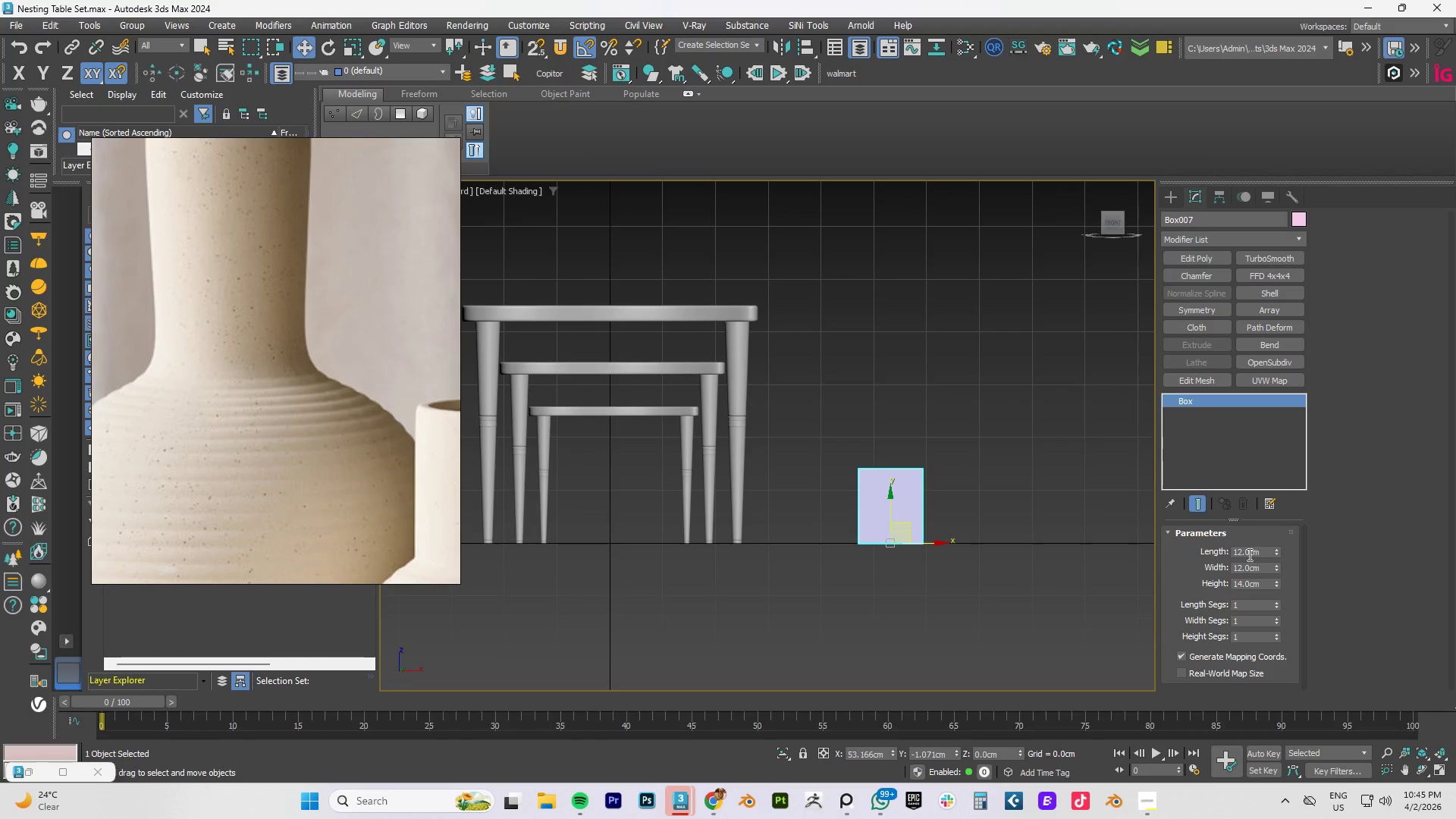 
double_click([1247, 551])
 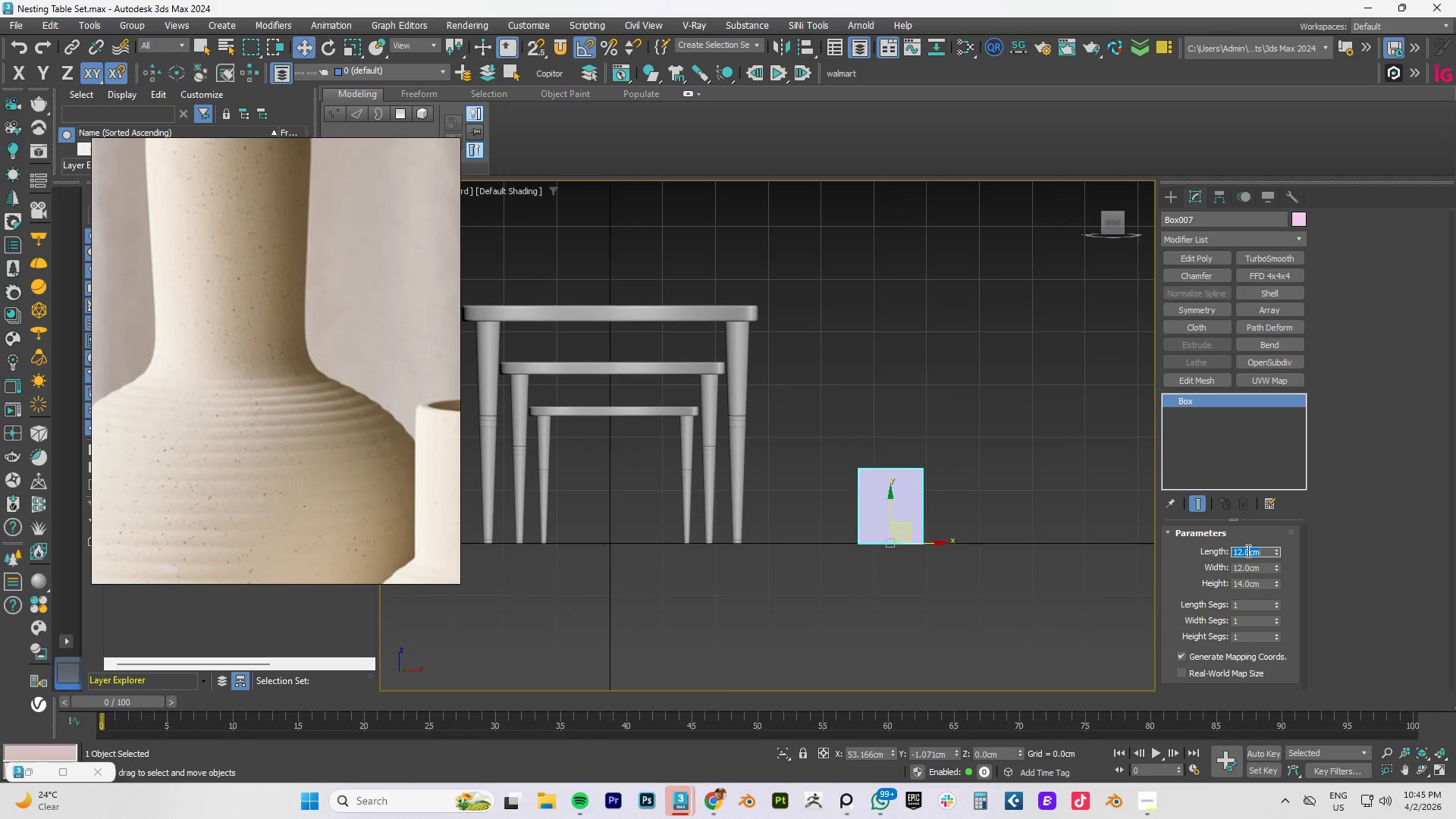 
key(Numpad7)
 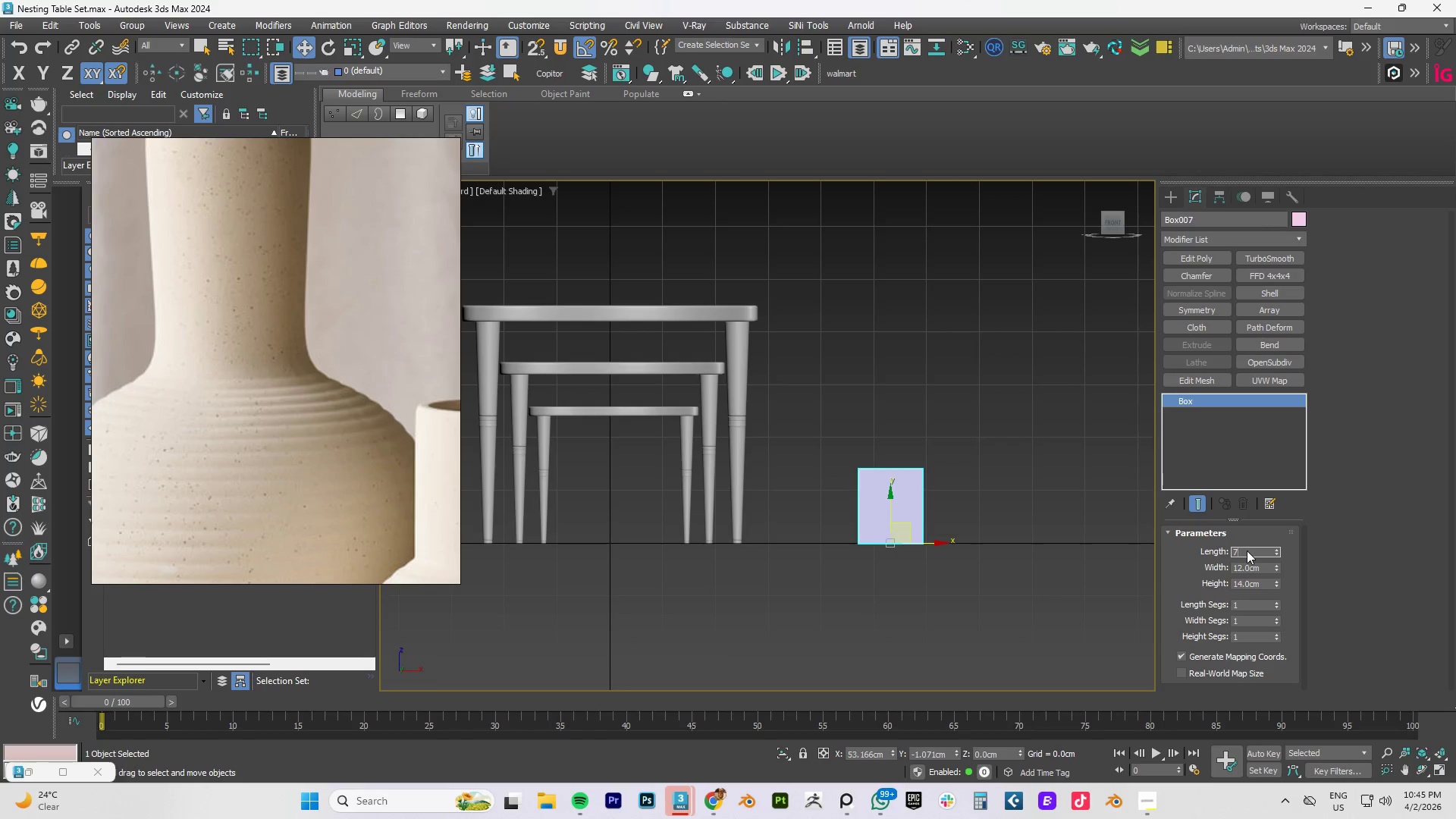 
key(Tab)
 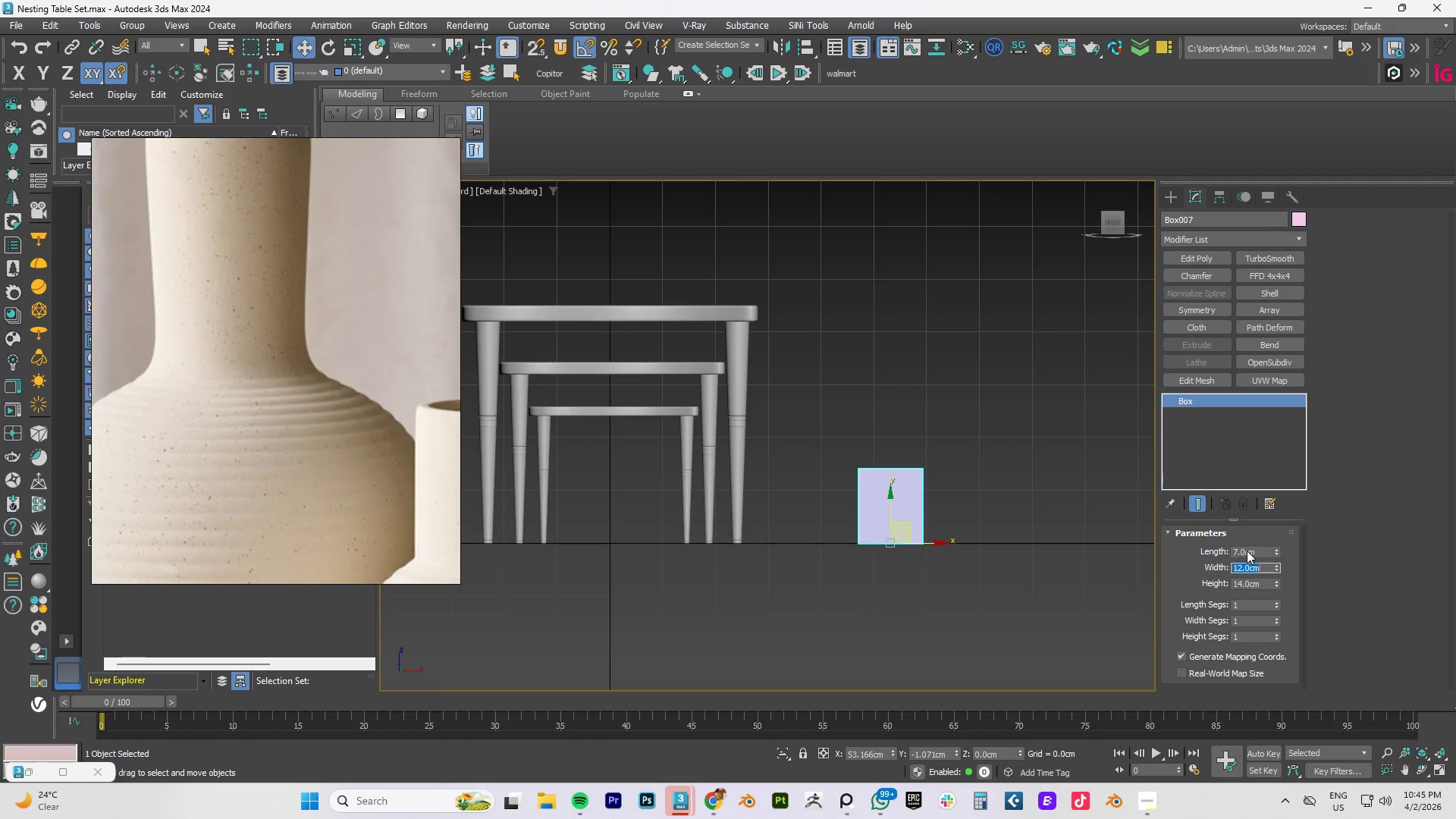 
key(Numpad7)
 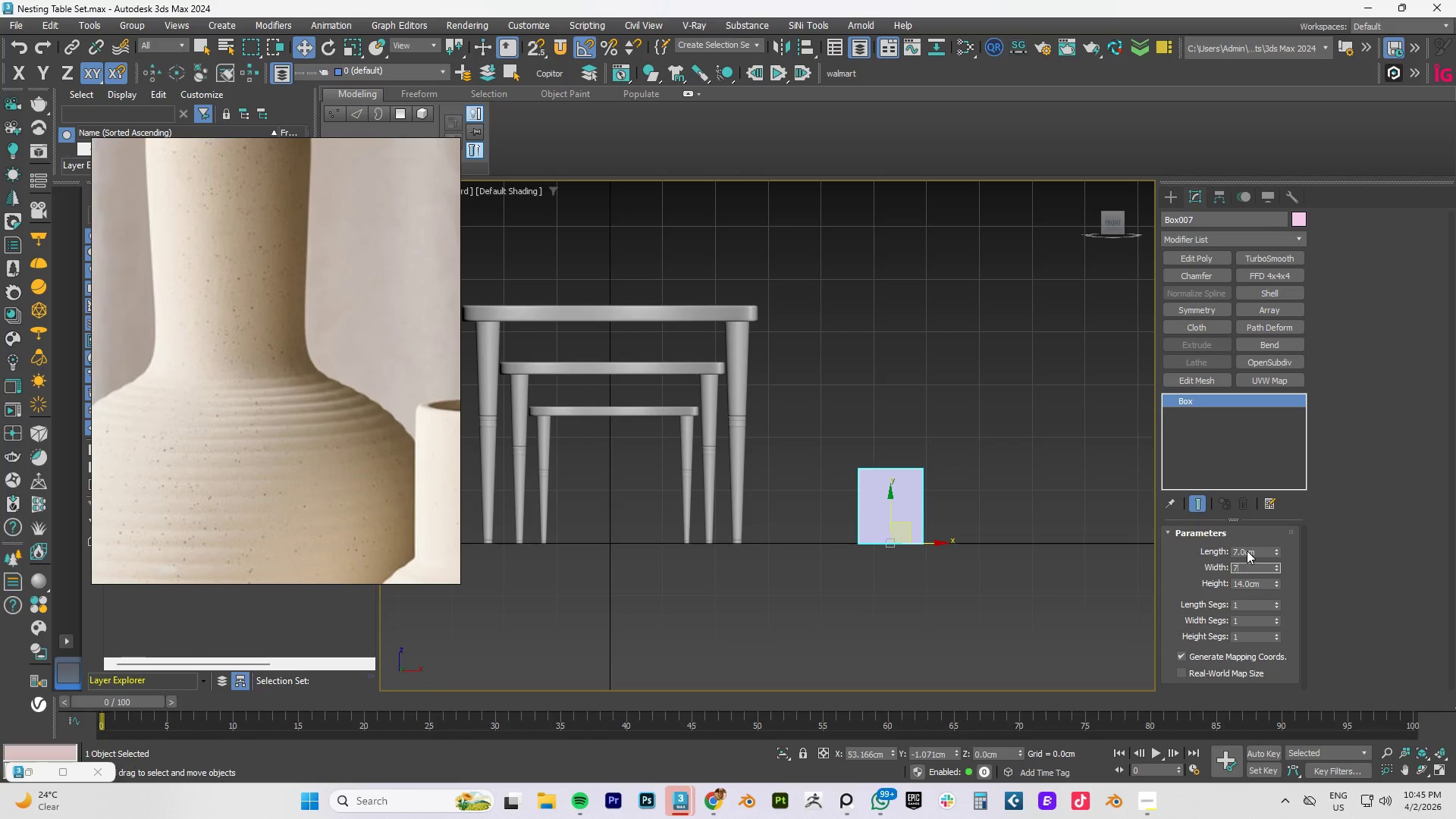 
key(NumpadEnter)
 